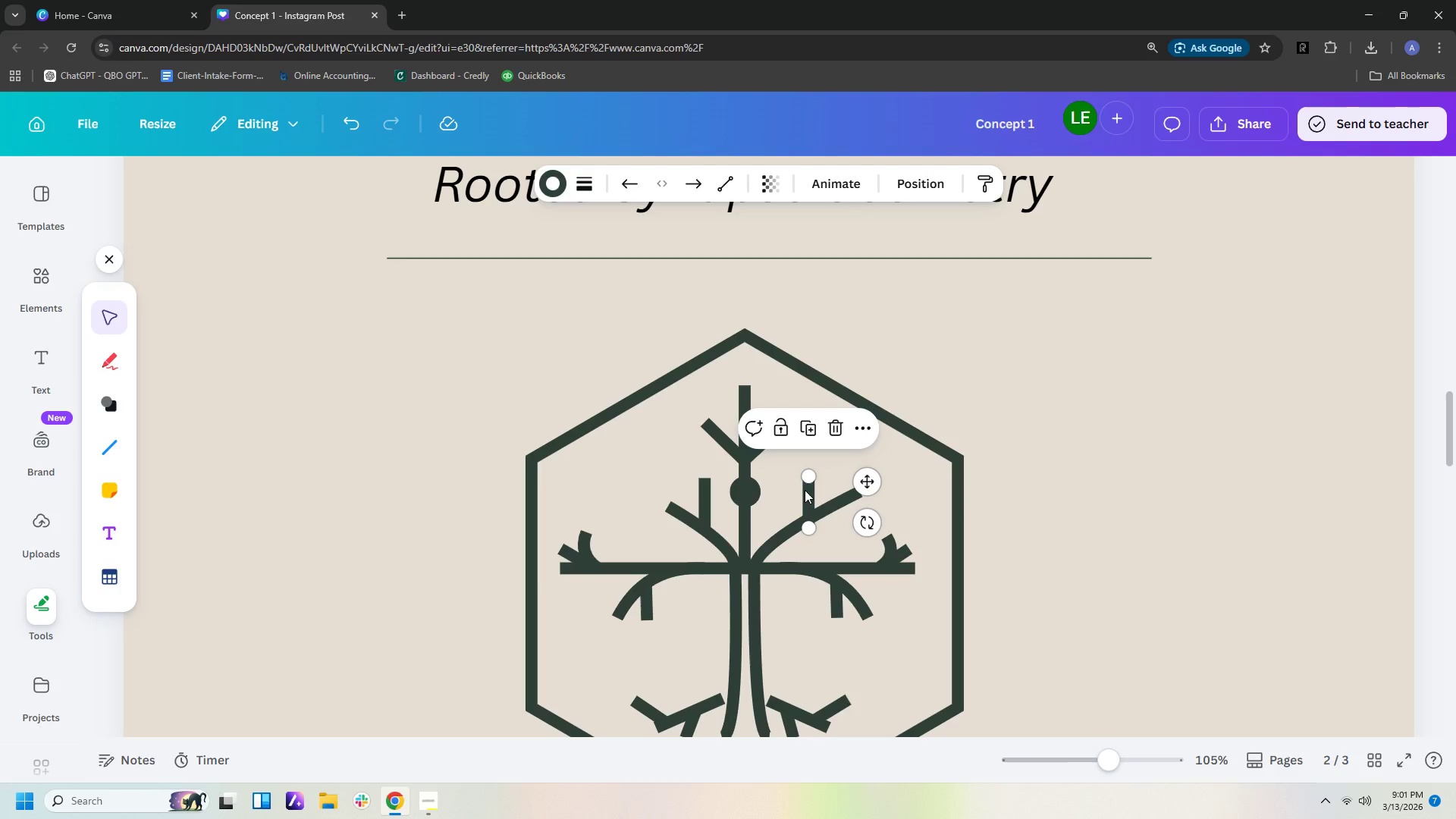 
left_click_drag(start_coordinate=[805, 490], to_coordinate=[799, 488])
 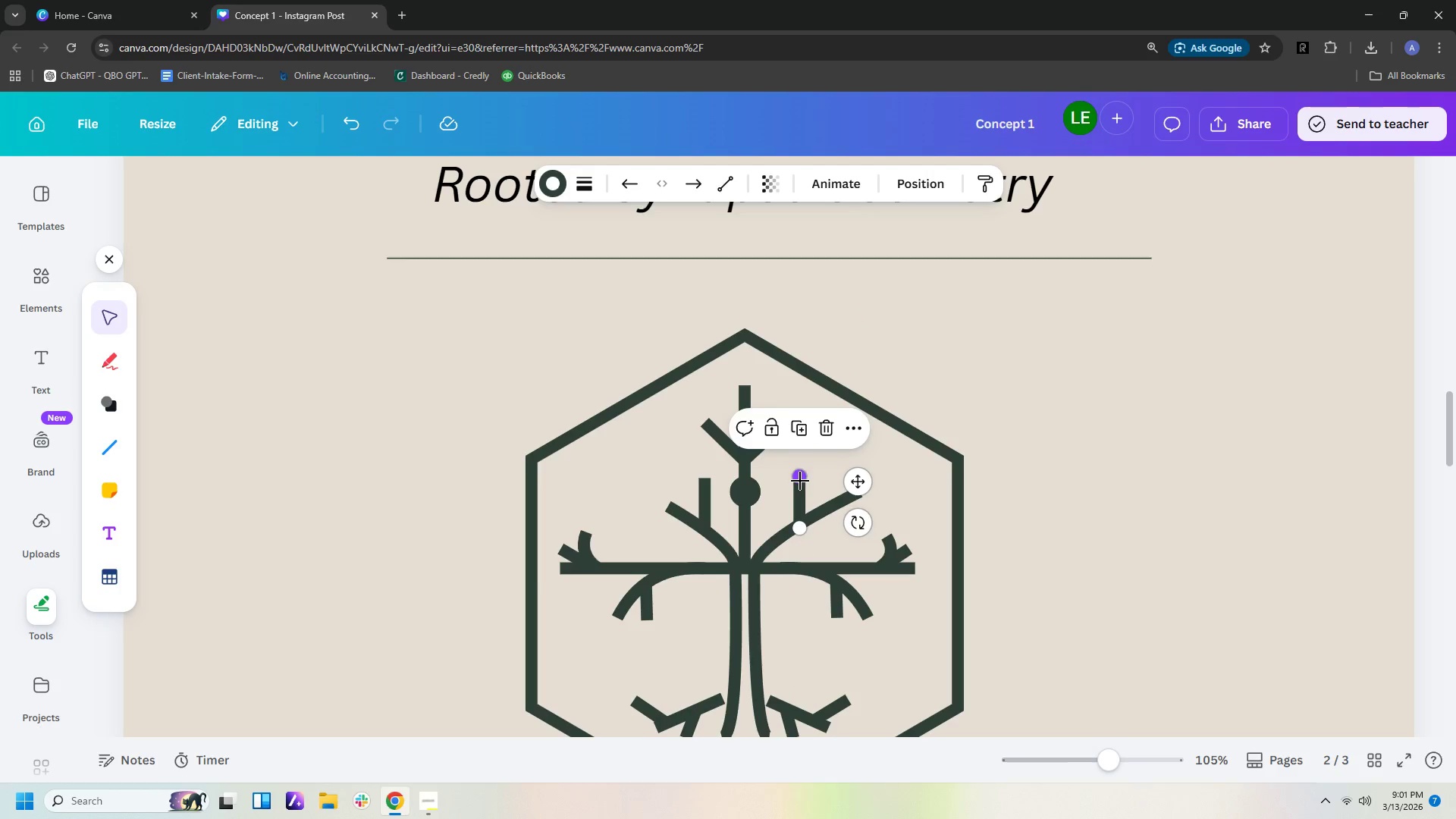 
left_click_drag(start_coordinate=[800, 481], to_coordinate=[803, 452])
 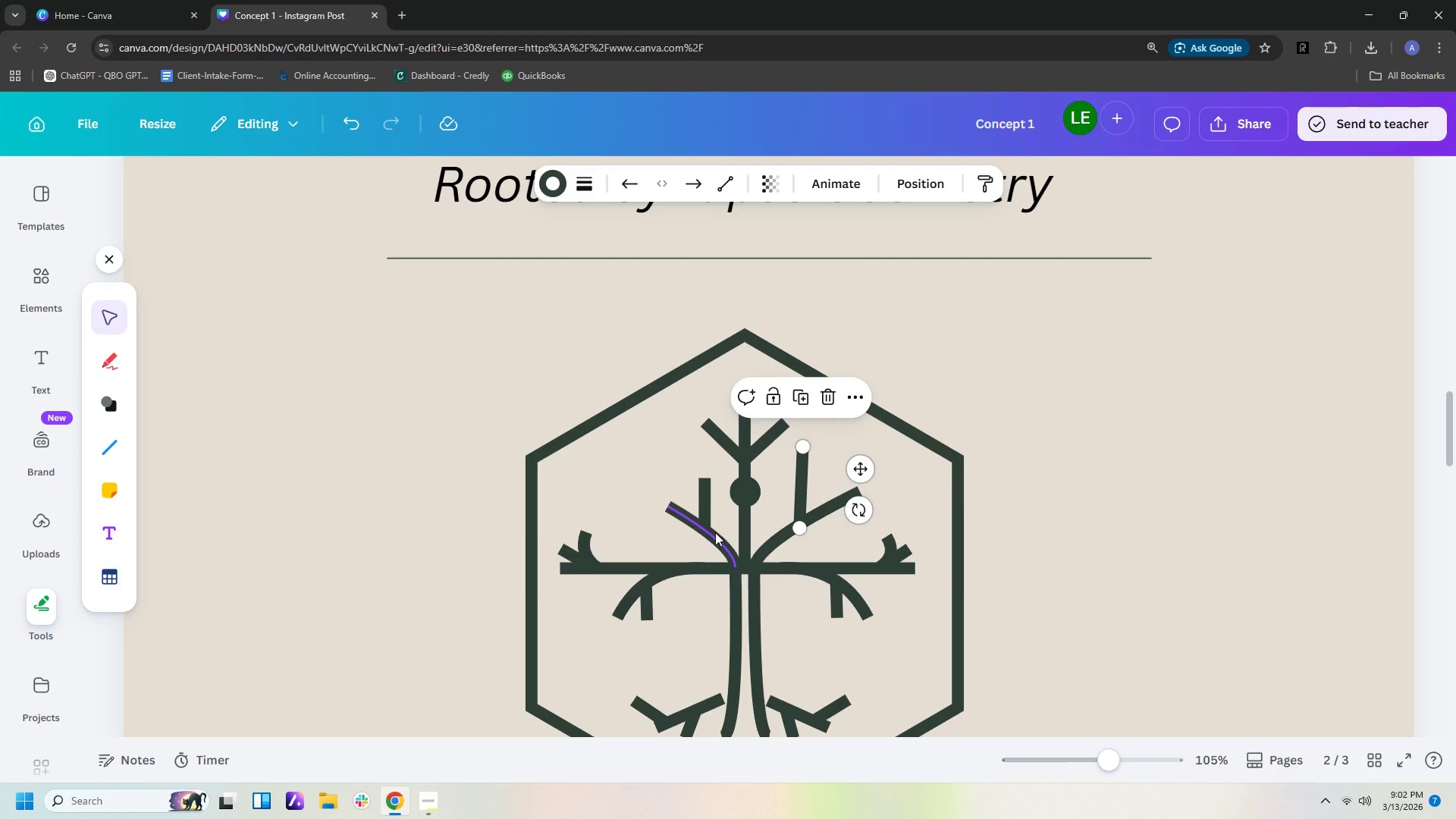 
left_click([714, 533])
 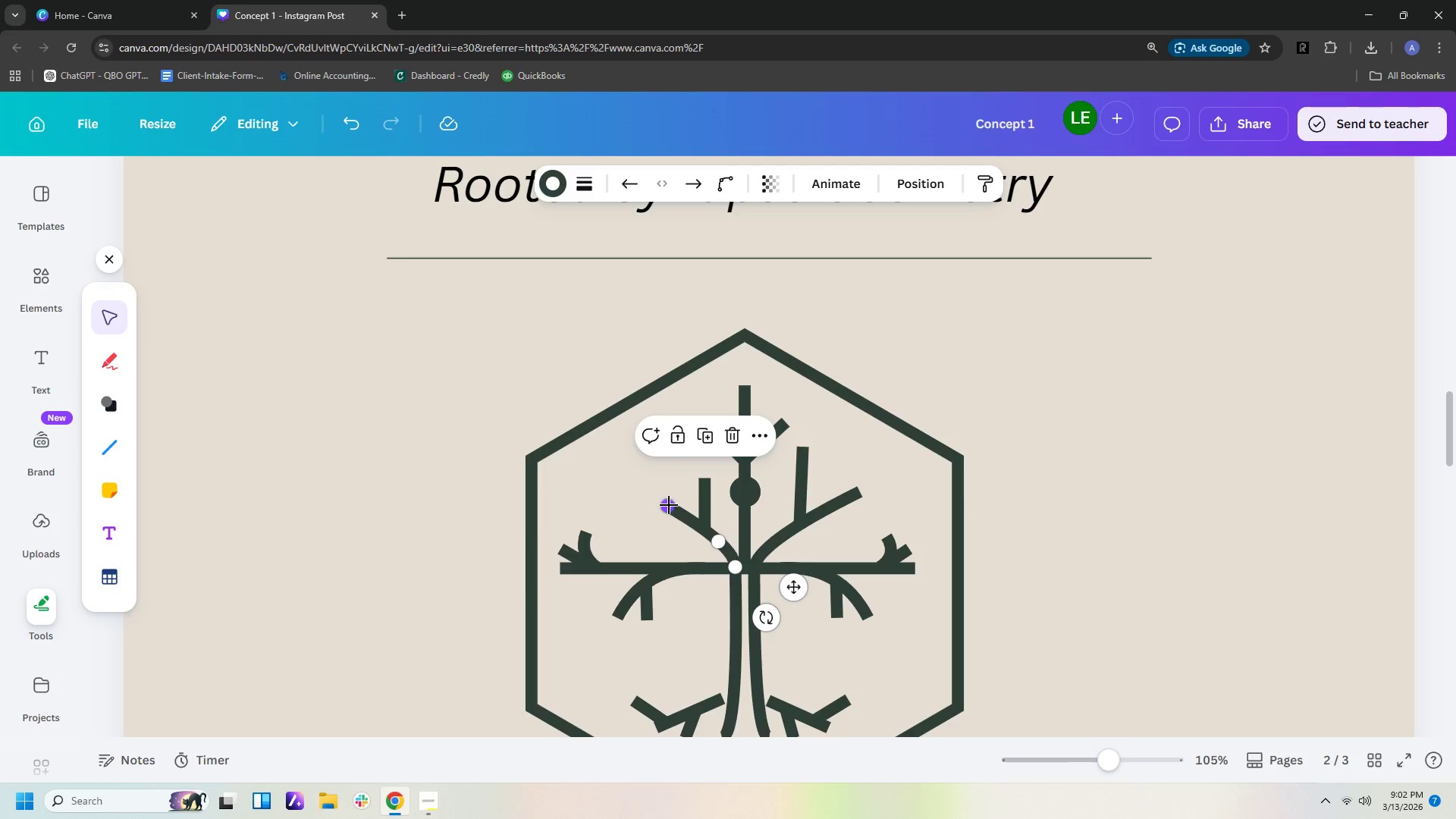 
left_click_drag(start_coordinate=[666, 504], to_coordinate=[628, 485])
 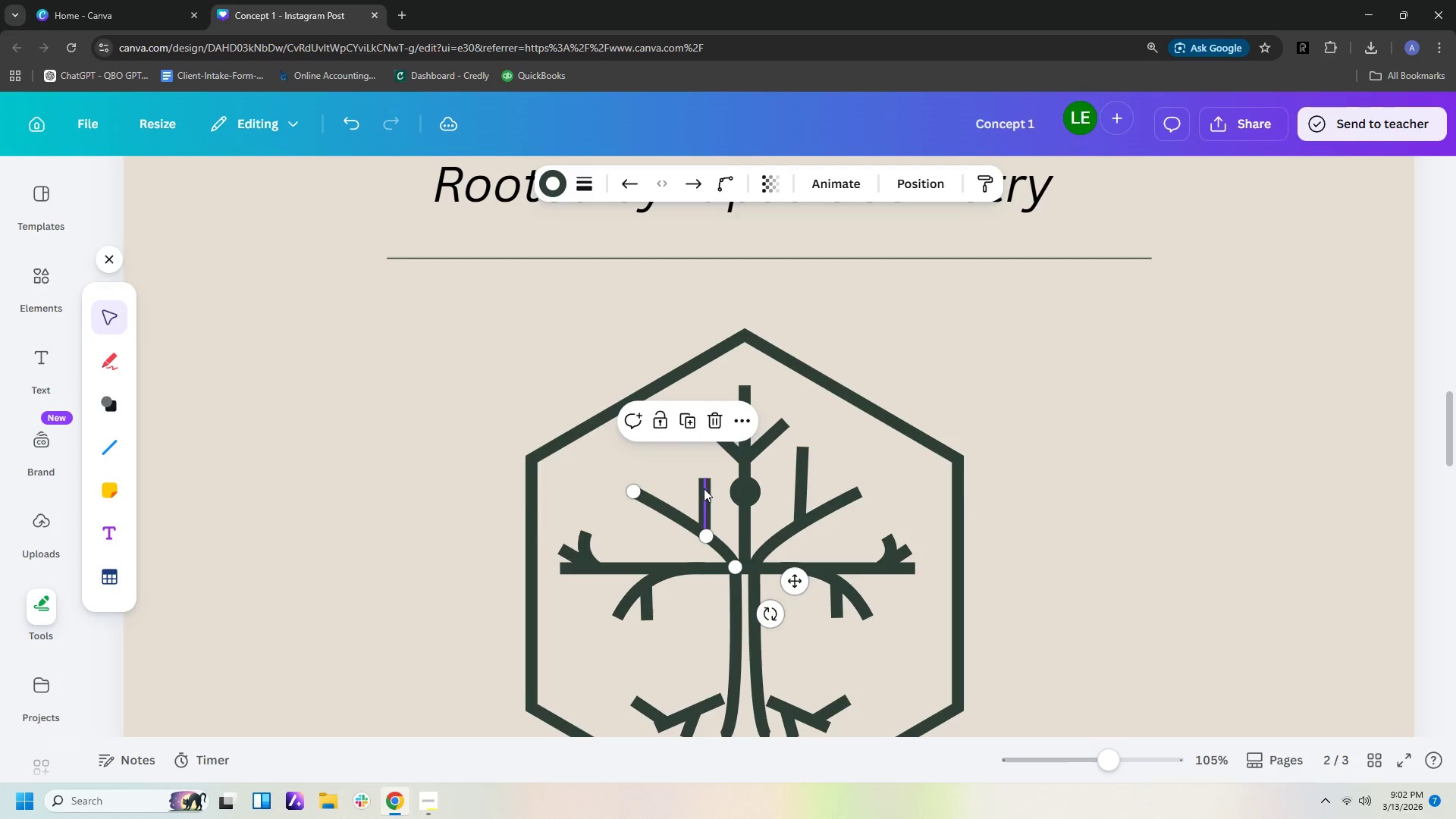 
left_click_drag(start_coordinate=[704, 488], to_coordinate=[682, 477])
 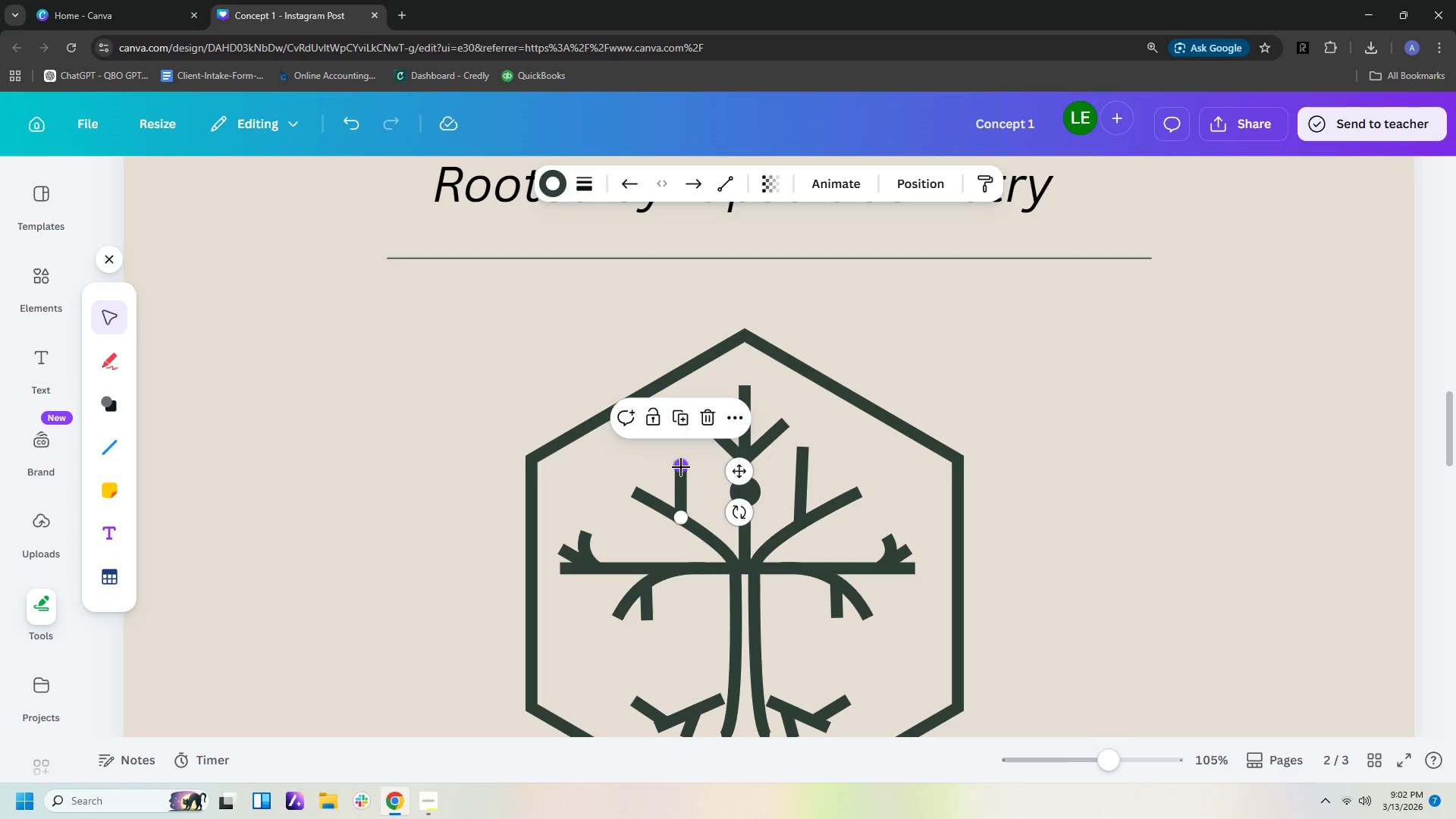 
left_click_drag(start_coordinate=[681, 467], to_coordinate=[676, 451])
 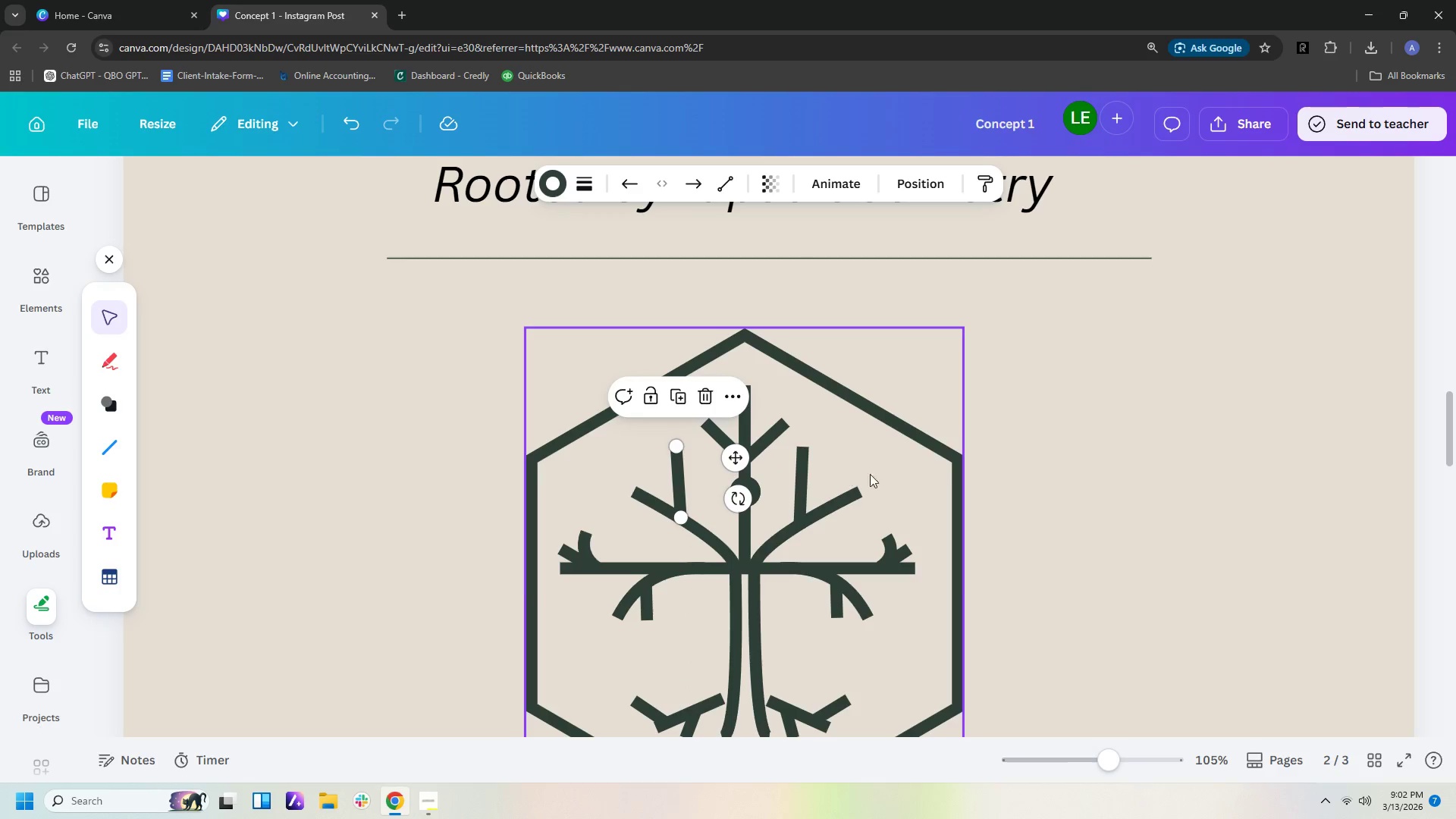 
left_click([876, 472])
 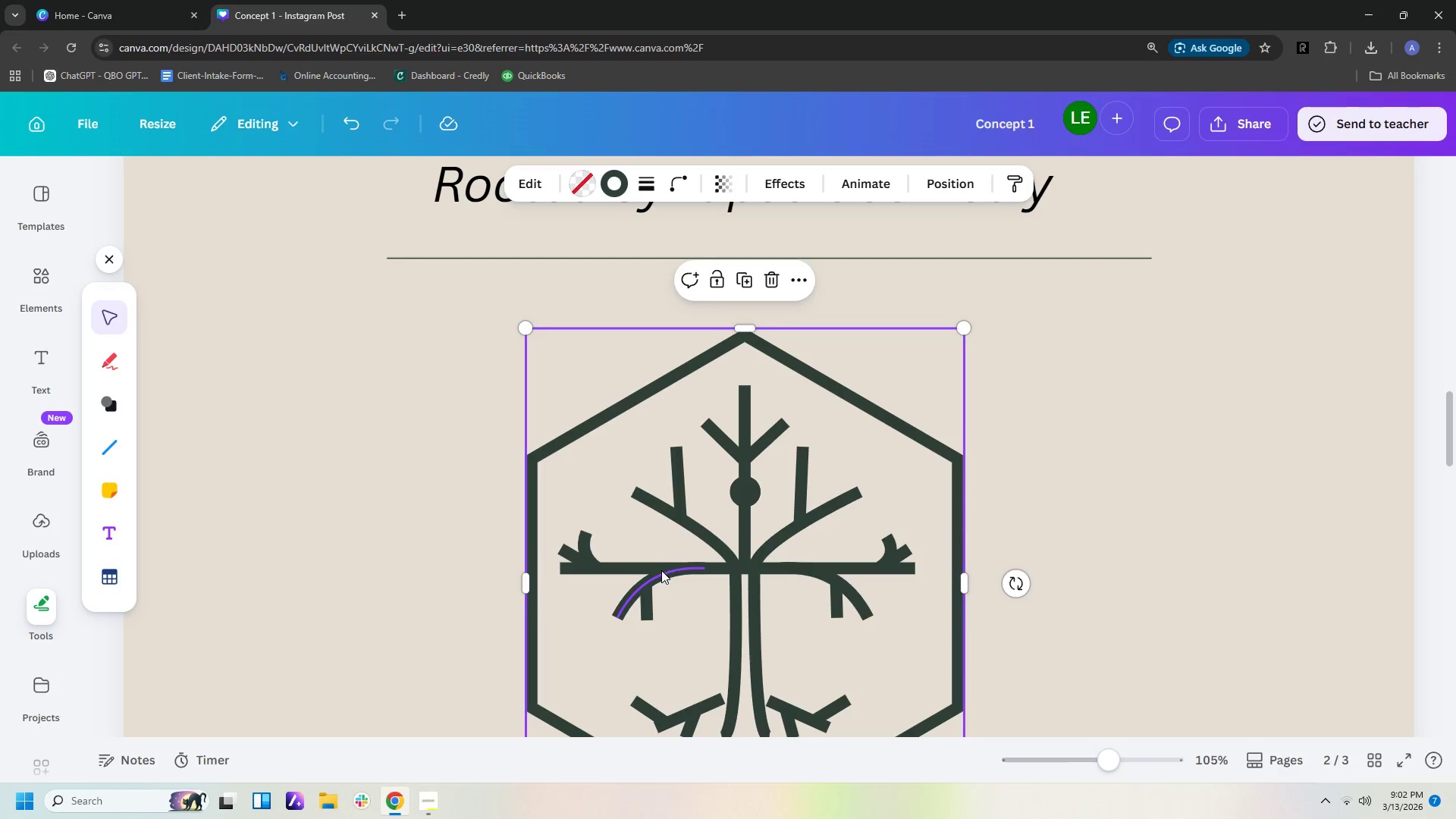 
wait(6.67)
 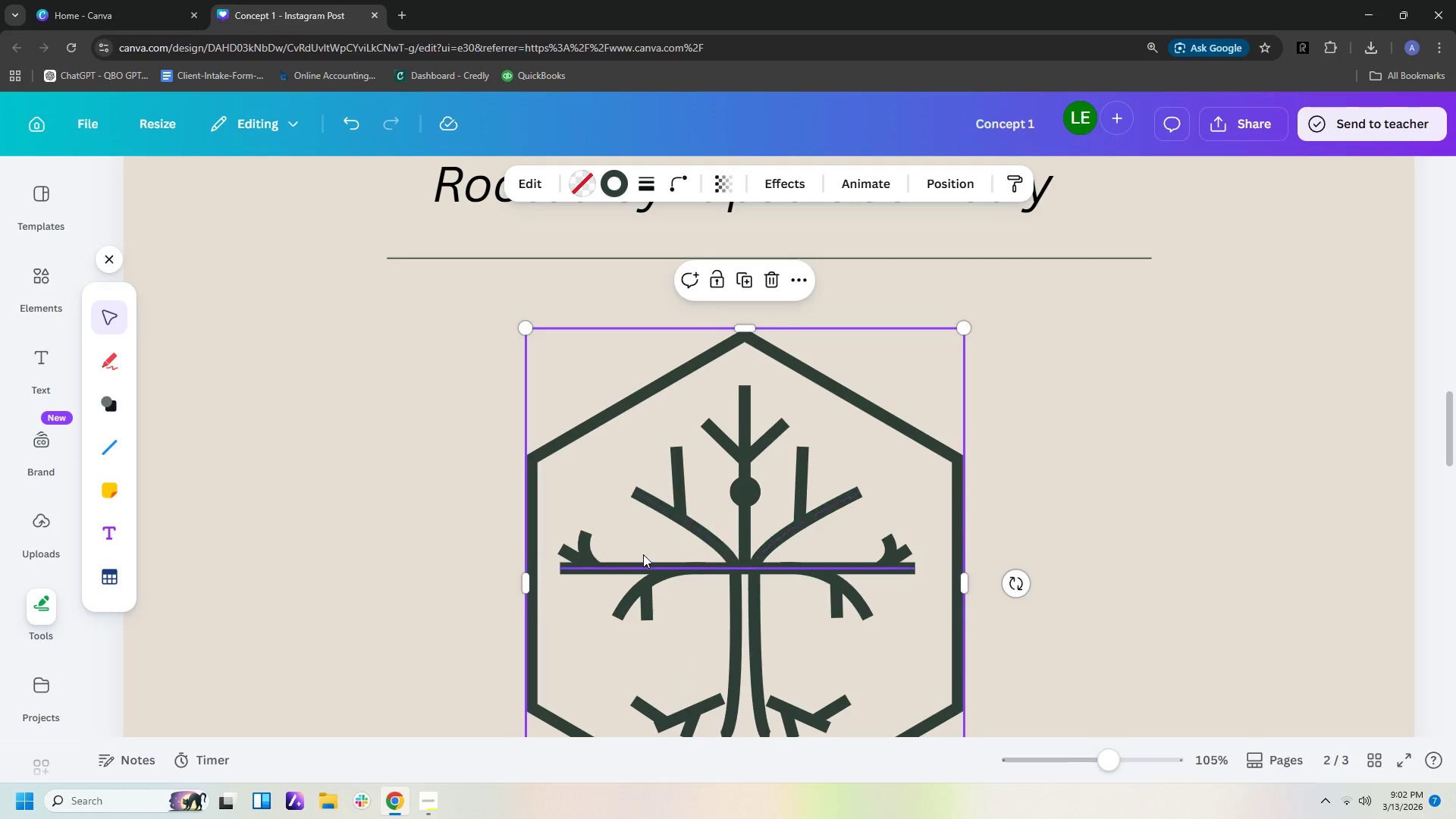 
left_click_drag(start_coordinate=[590, 559], to_coordinate=[621, 560])
 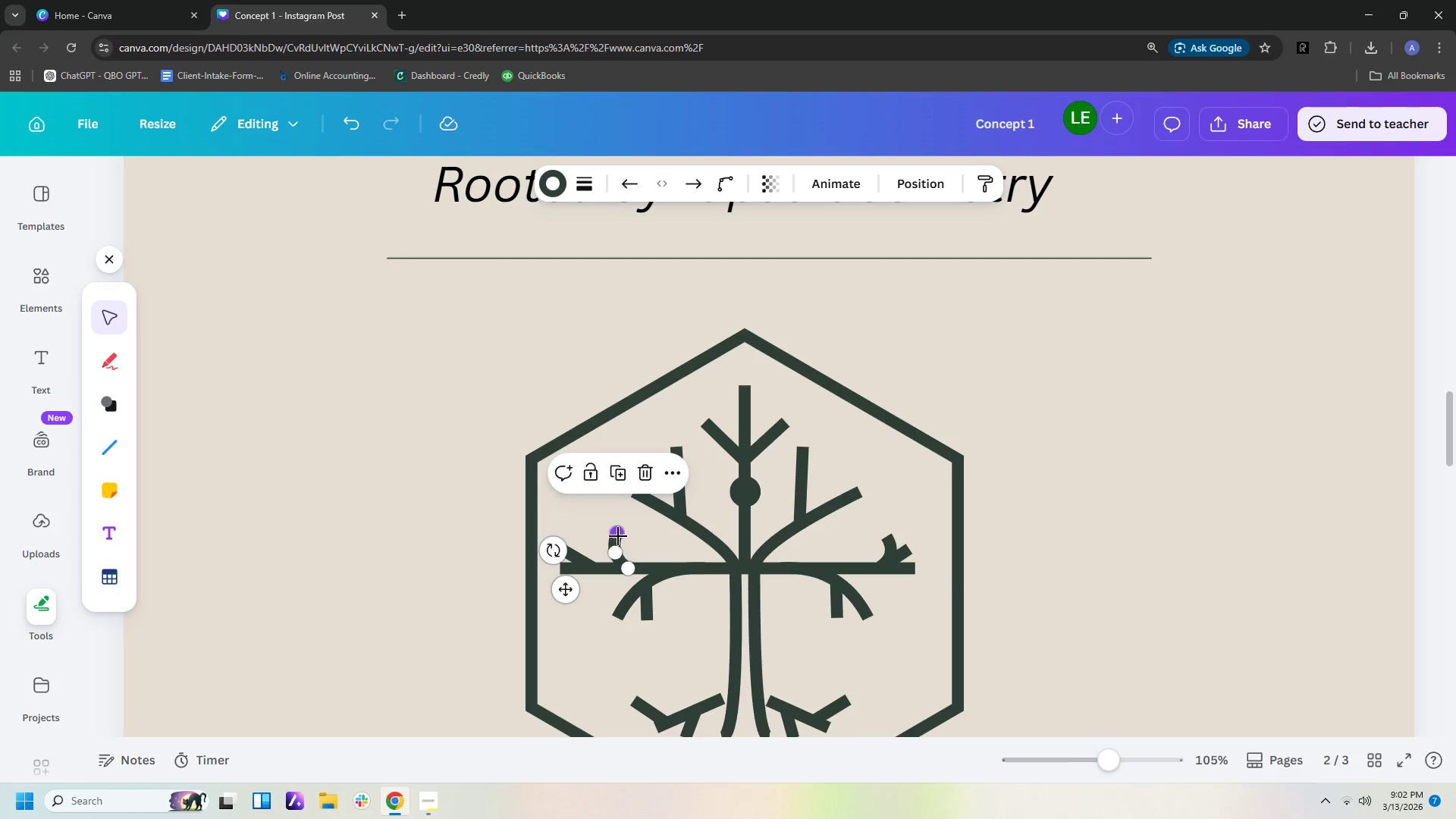 
left_click_drag(start_coordinate=[617, 535], to_coordinate=[614, 527])
 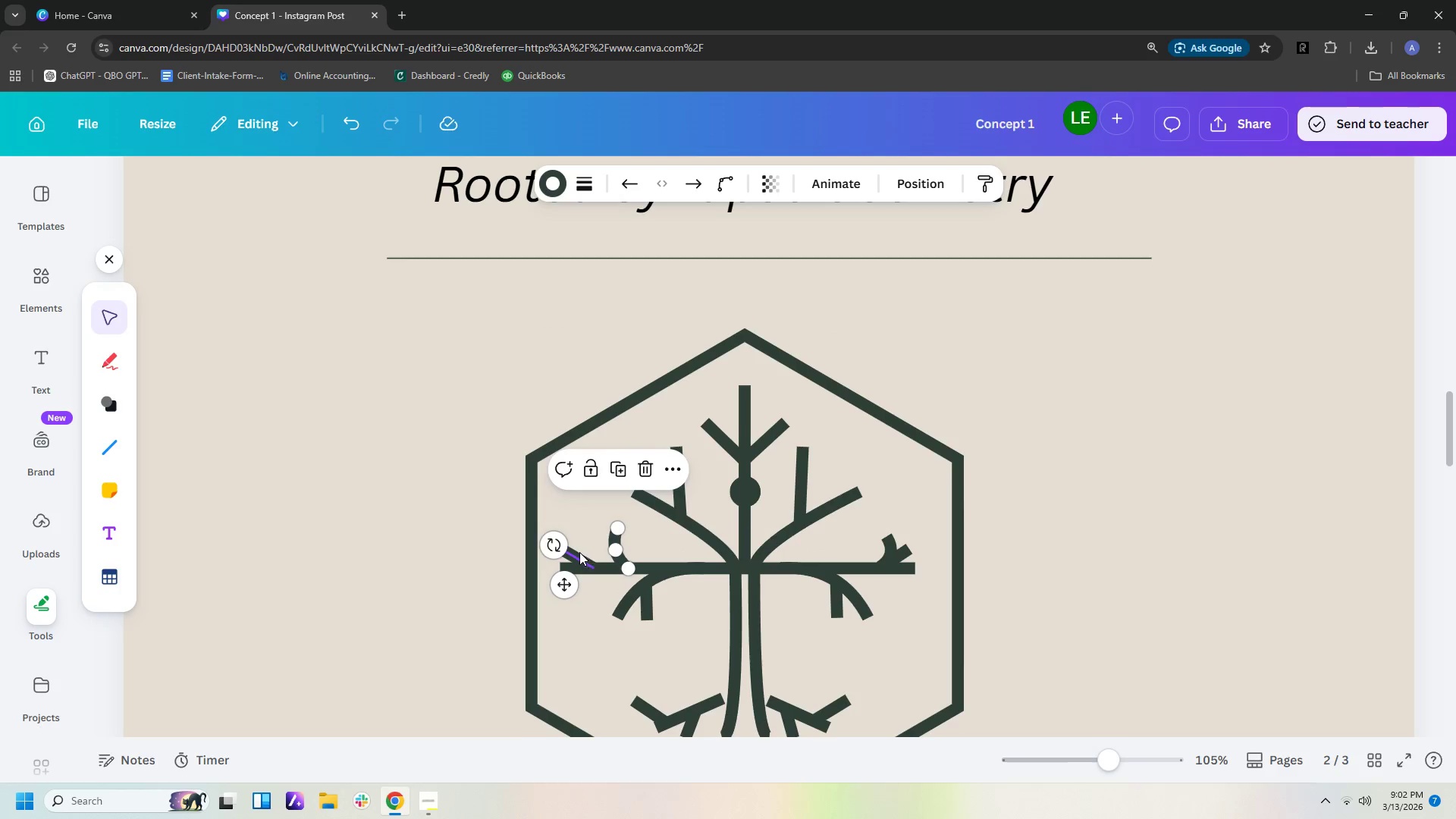 
left_click_drag(start_coordinate=[578, 552], to_coordinate=[600, 549])
 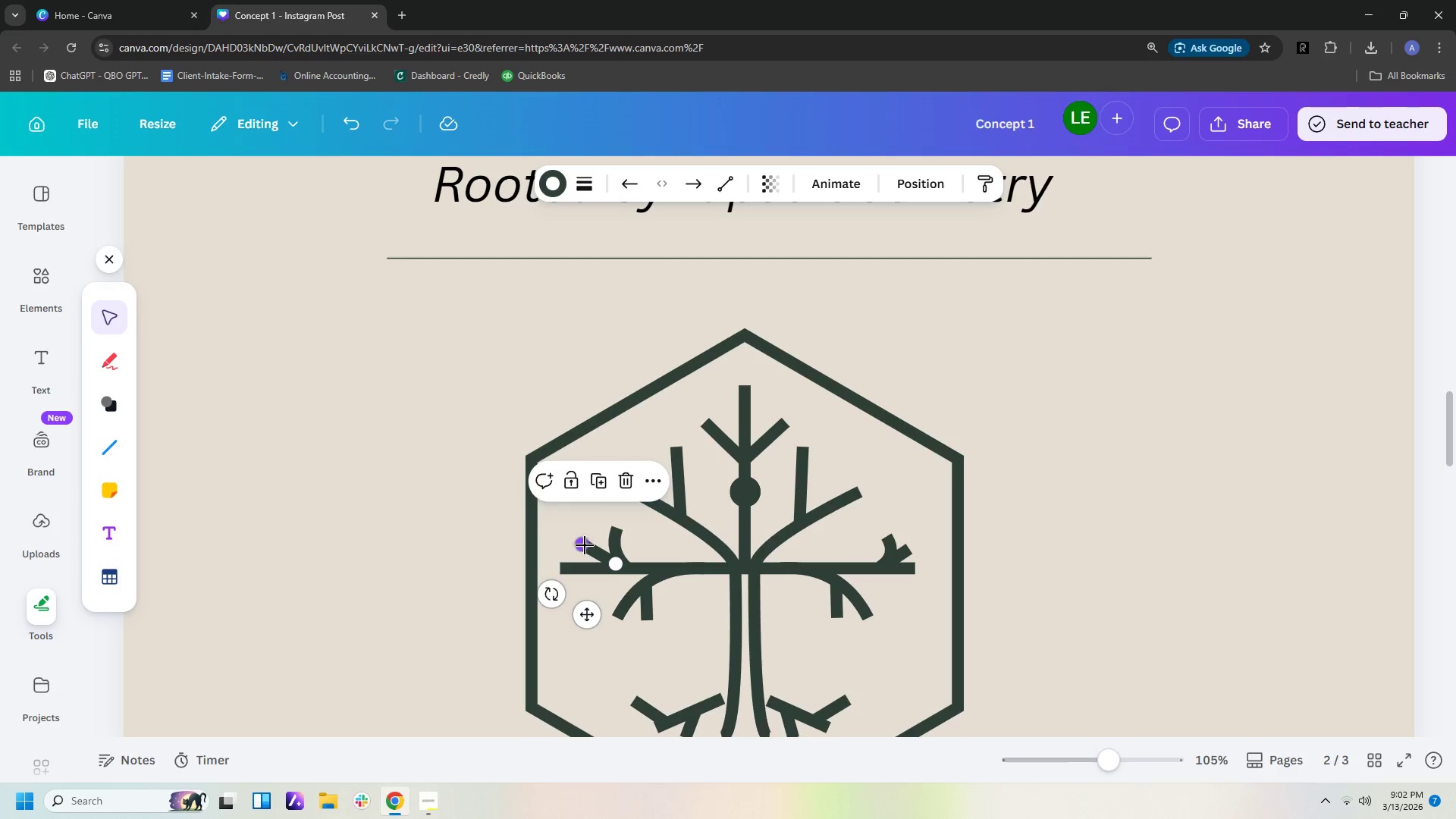 
left_click_drag(start_coordinate=[585, 545], to_coordinate=[579, 540])
 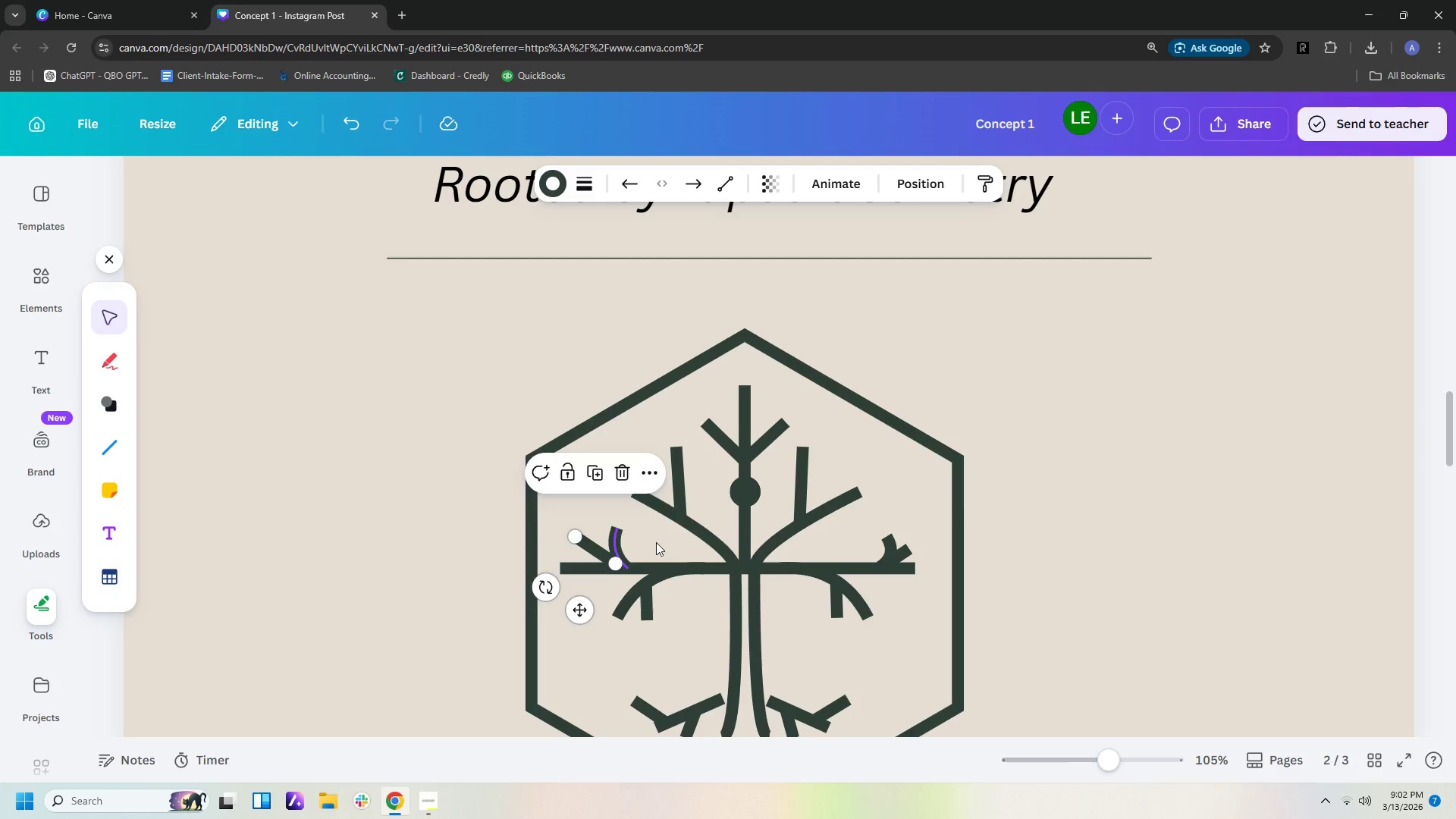 
wait(5.14)
 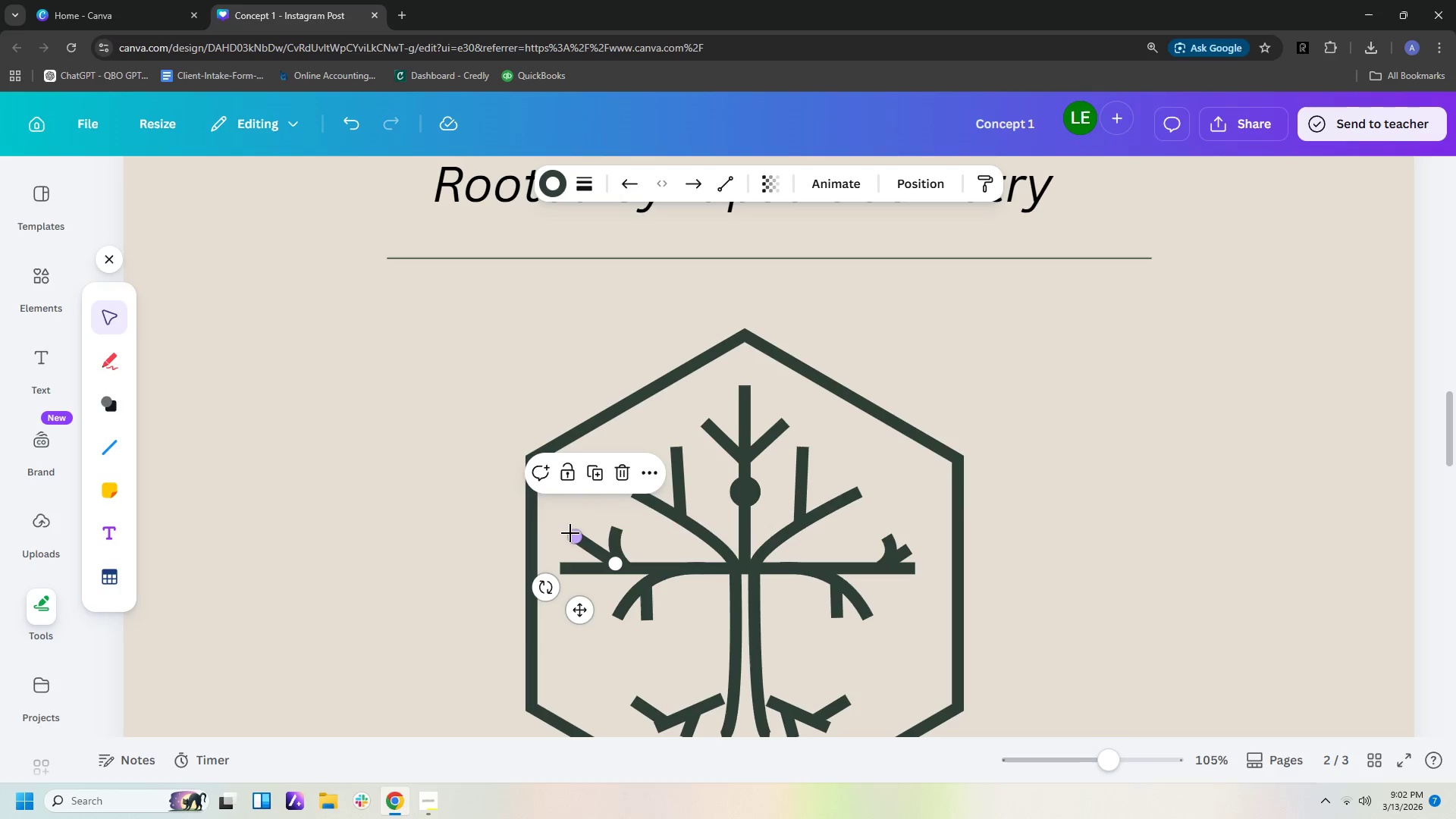 
left_click_drag(start_coordinate=[886, 554], to_coordinate=[862, 555])
 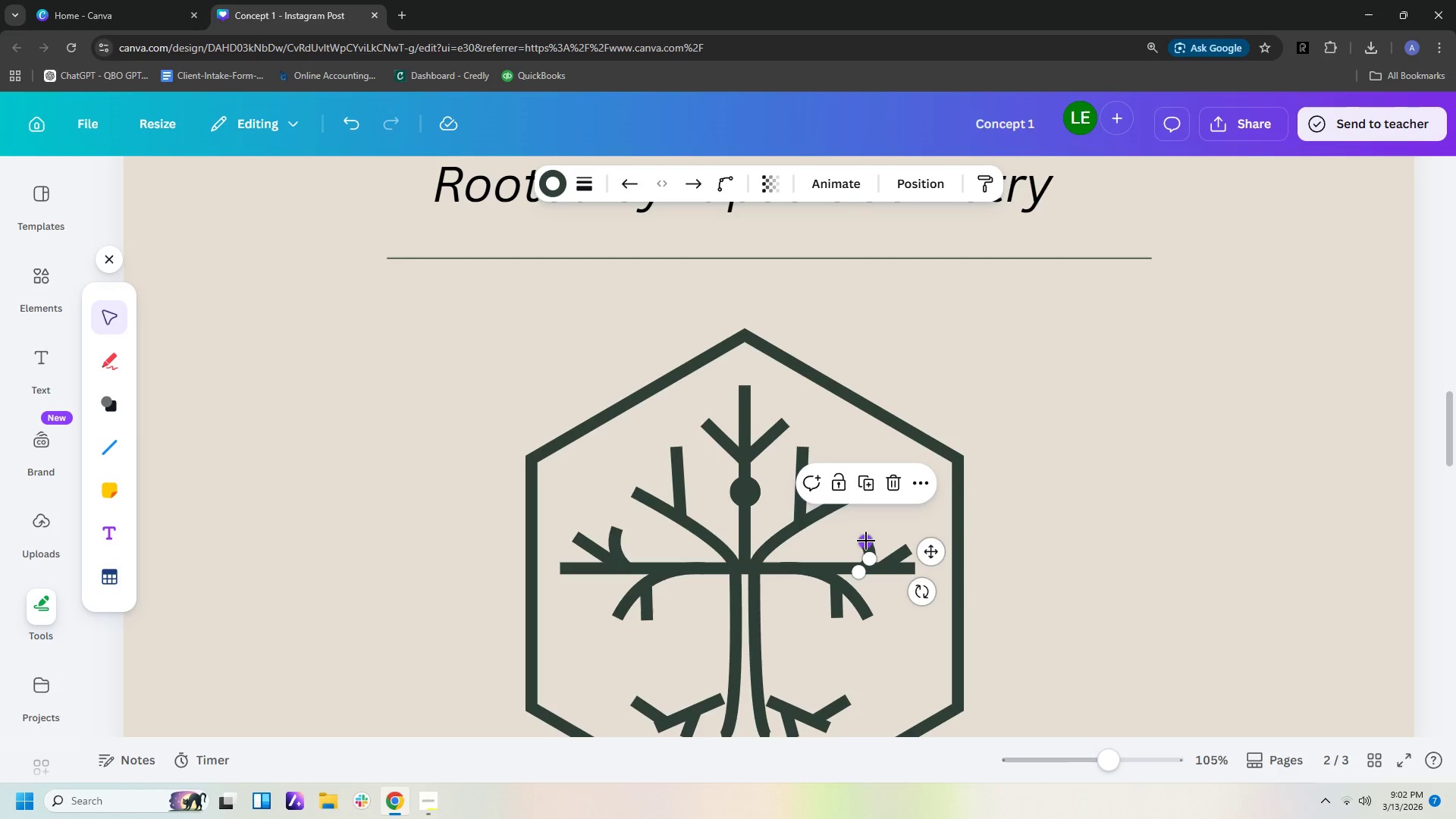 
left_click_drag(start_coordinate=[865, 541], to_coordinate=[874, 529])
 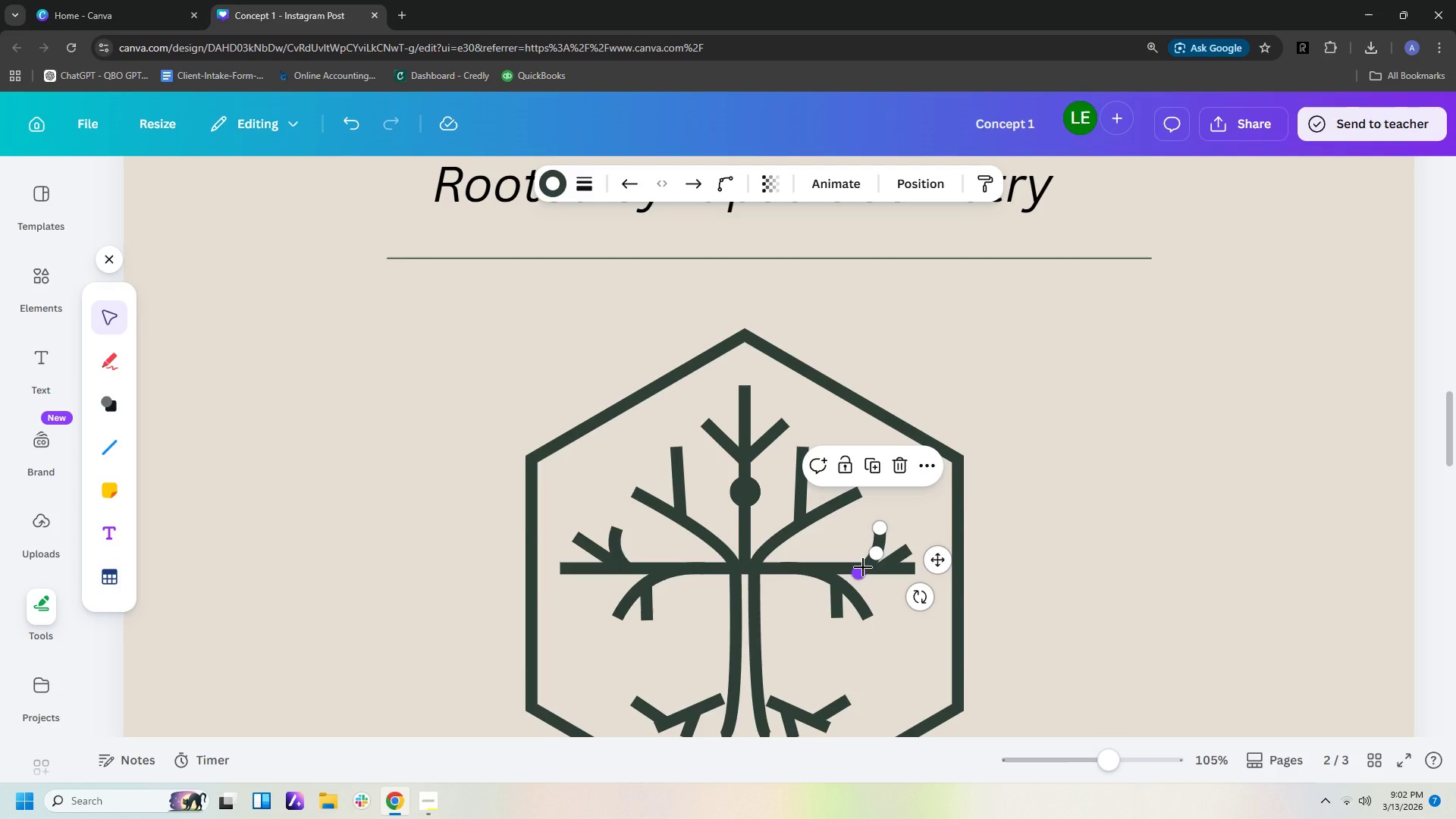 
left_click_drag(start_coordinate=[863, 567], to_coordinate=[862, 560])
 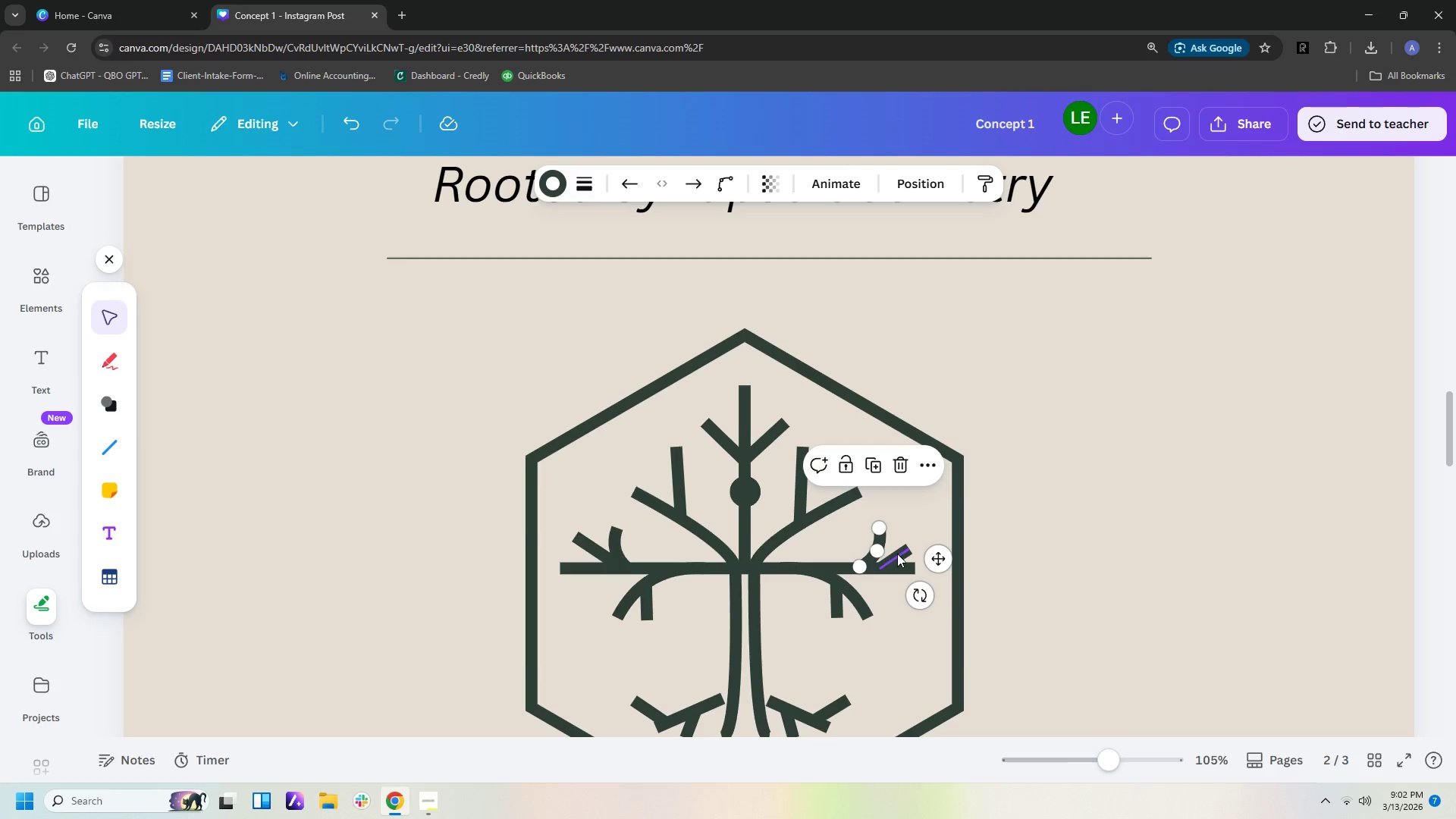 
left_click_drag(start_coordinate=[897, 553], to_coordinate=[893, 550])
 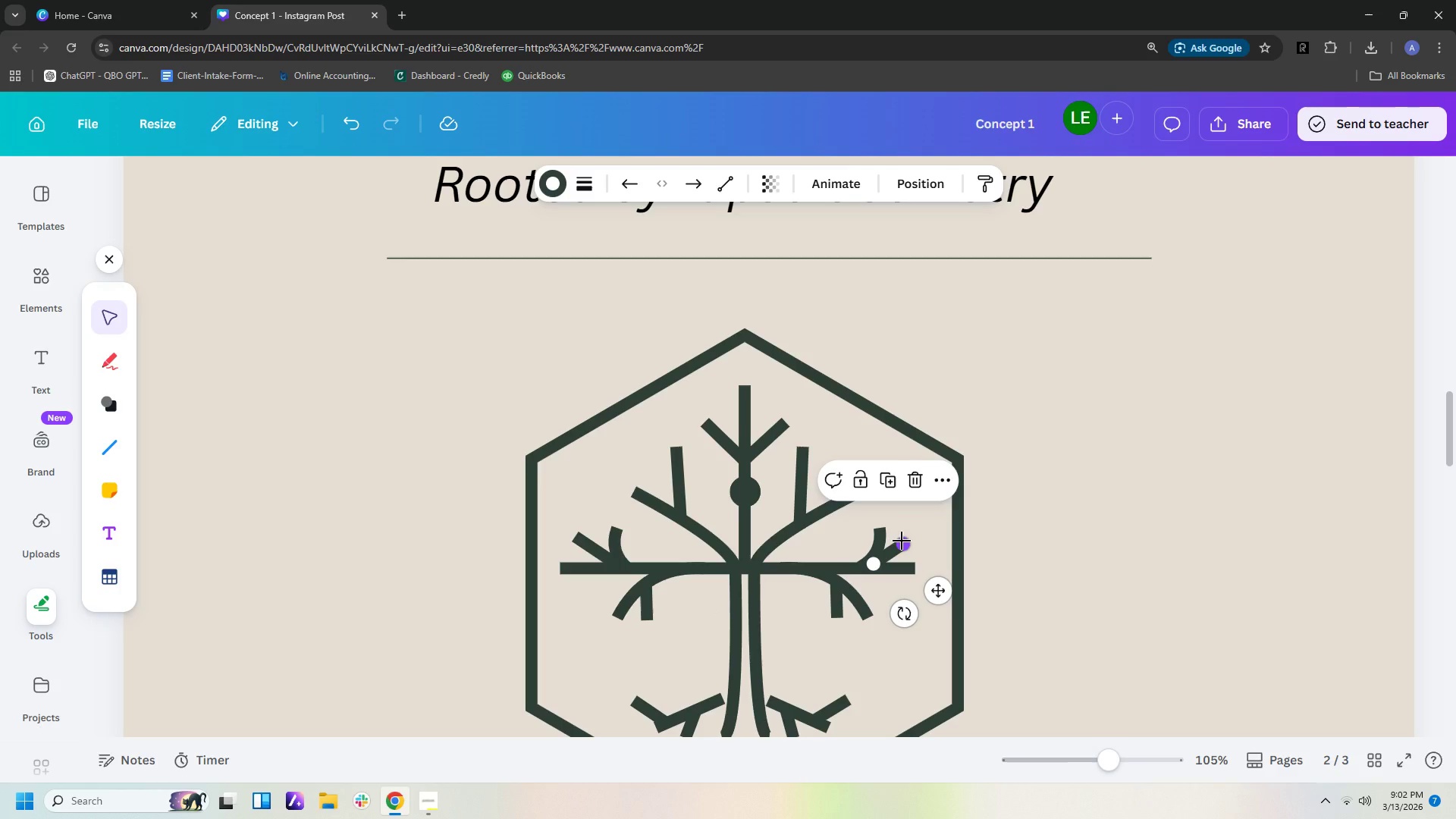 
left_click_drag(start_coordinate=[902, 541], to_coordinate=[902, 529])
 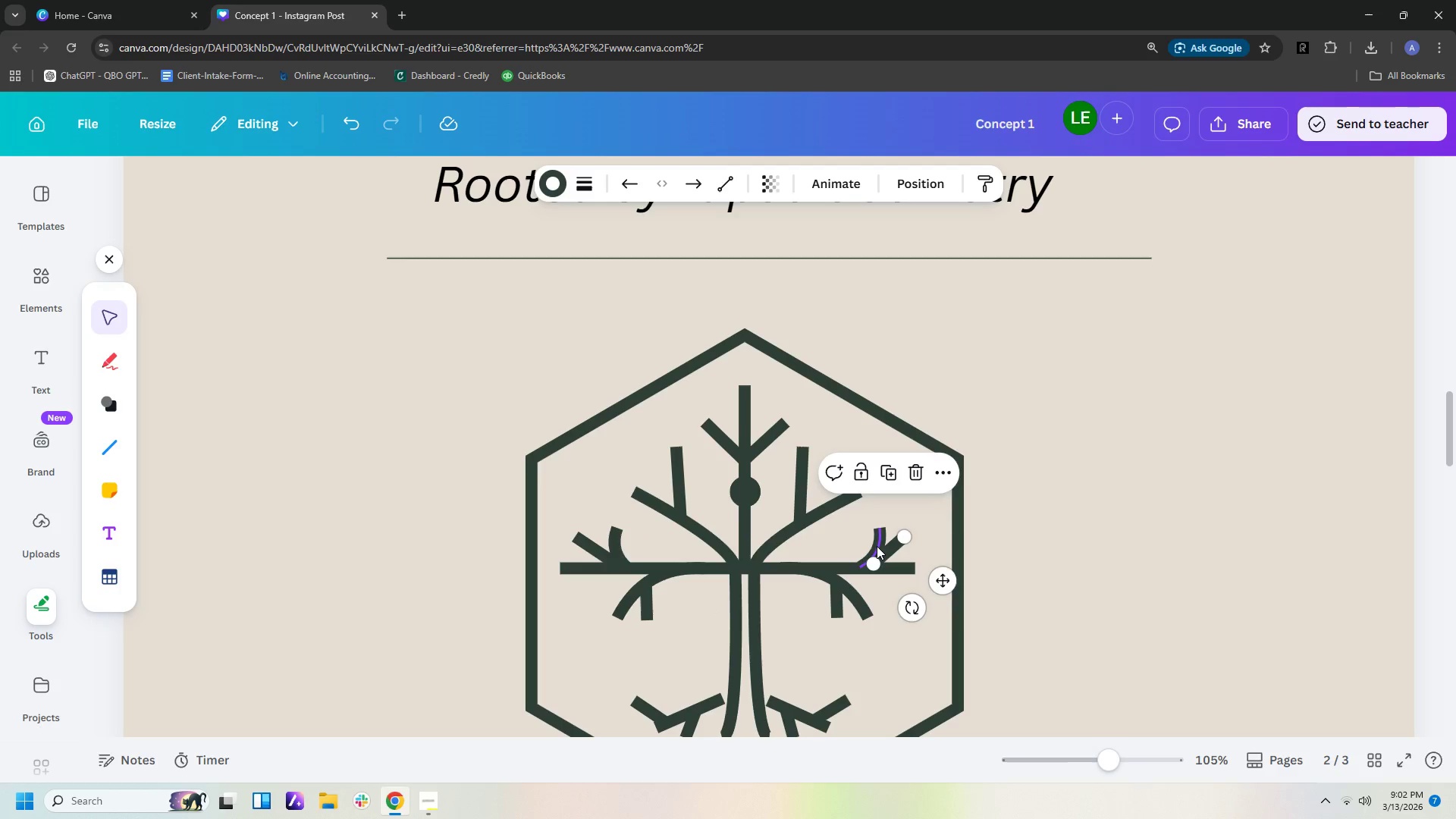 
left_click([877, 546])
 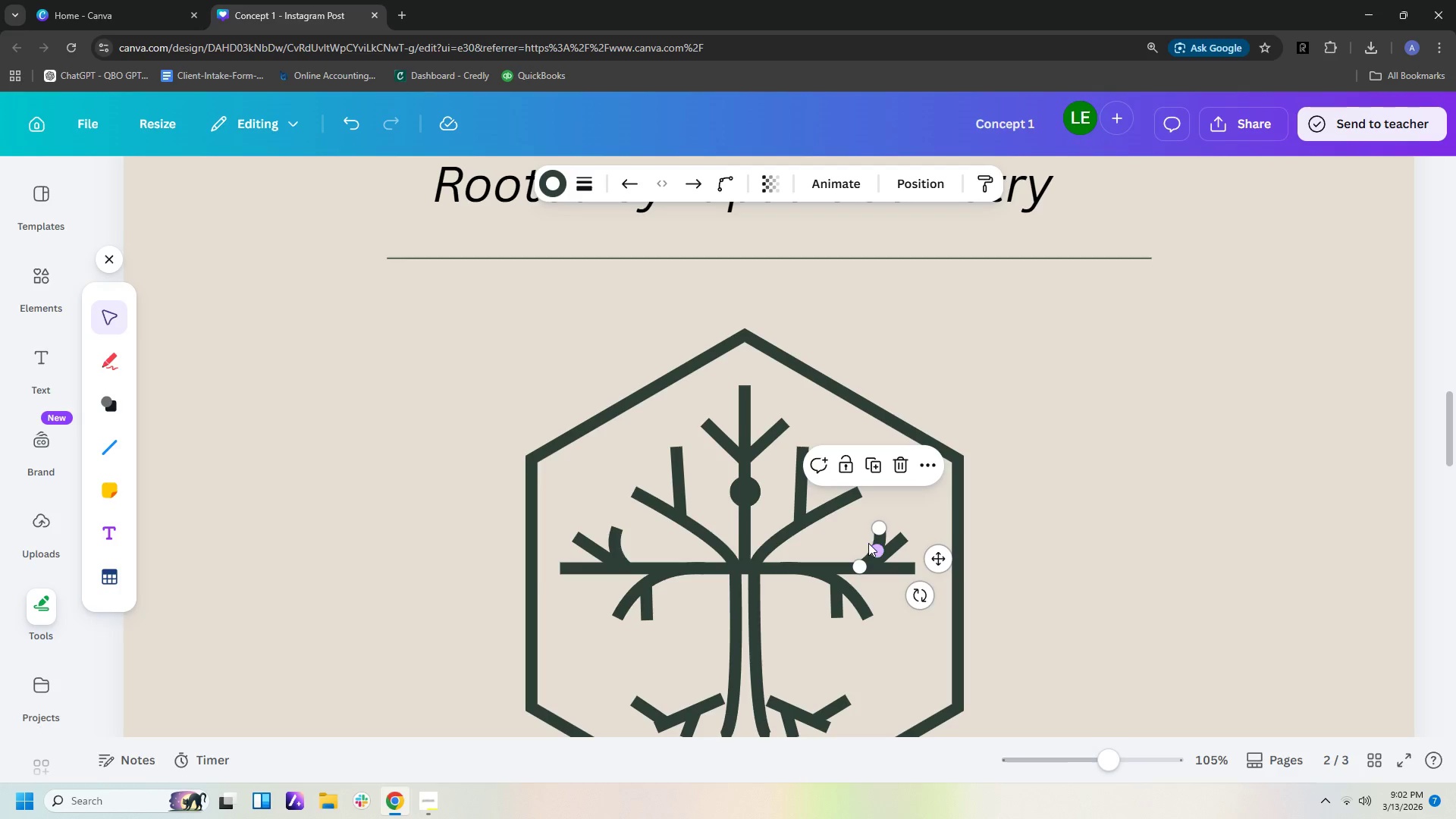 
key(ArrowLeft)
 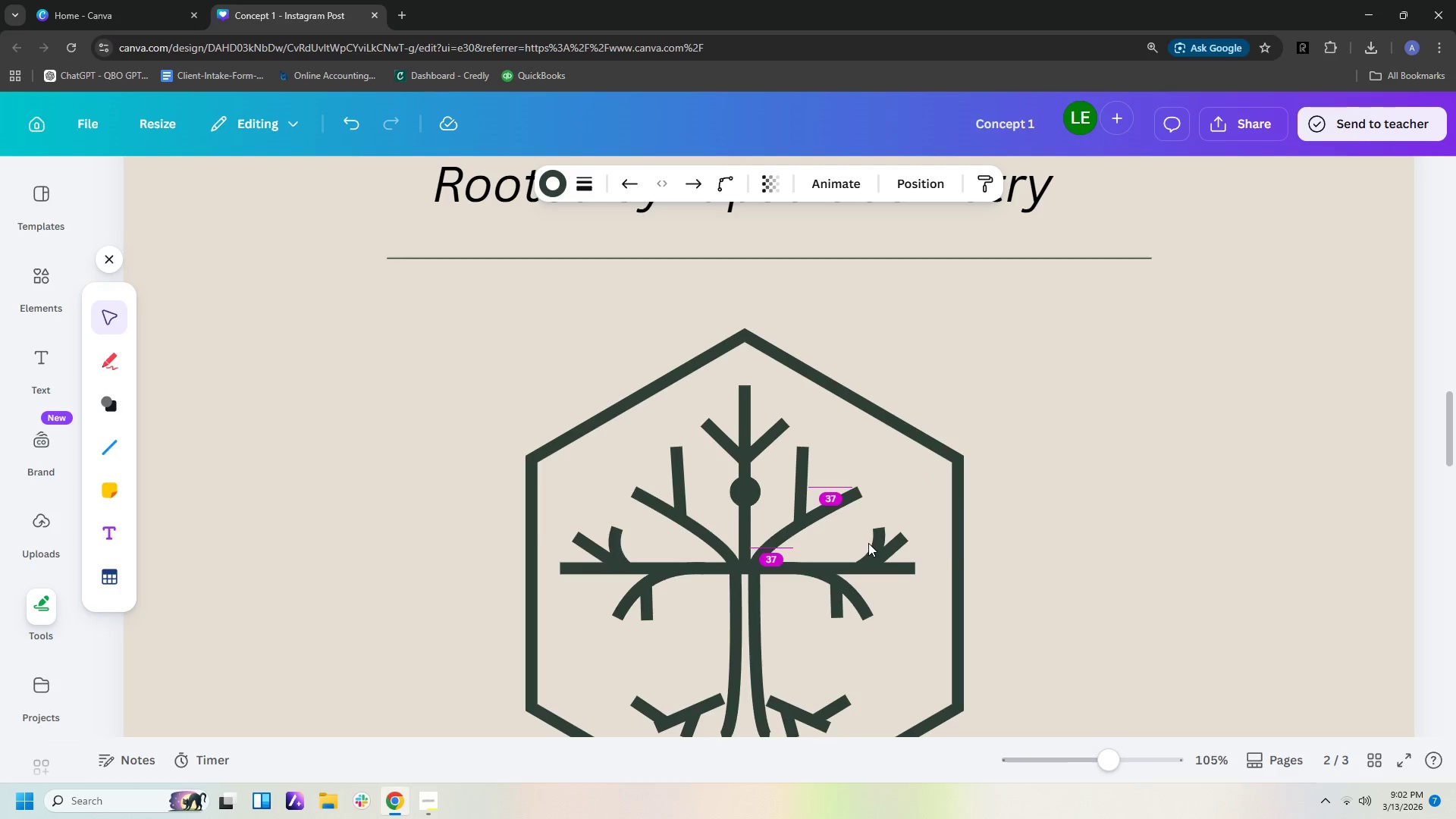 
key(ArrowLeft)
 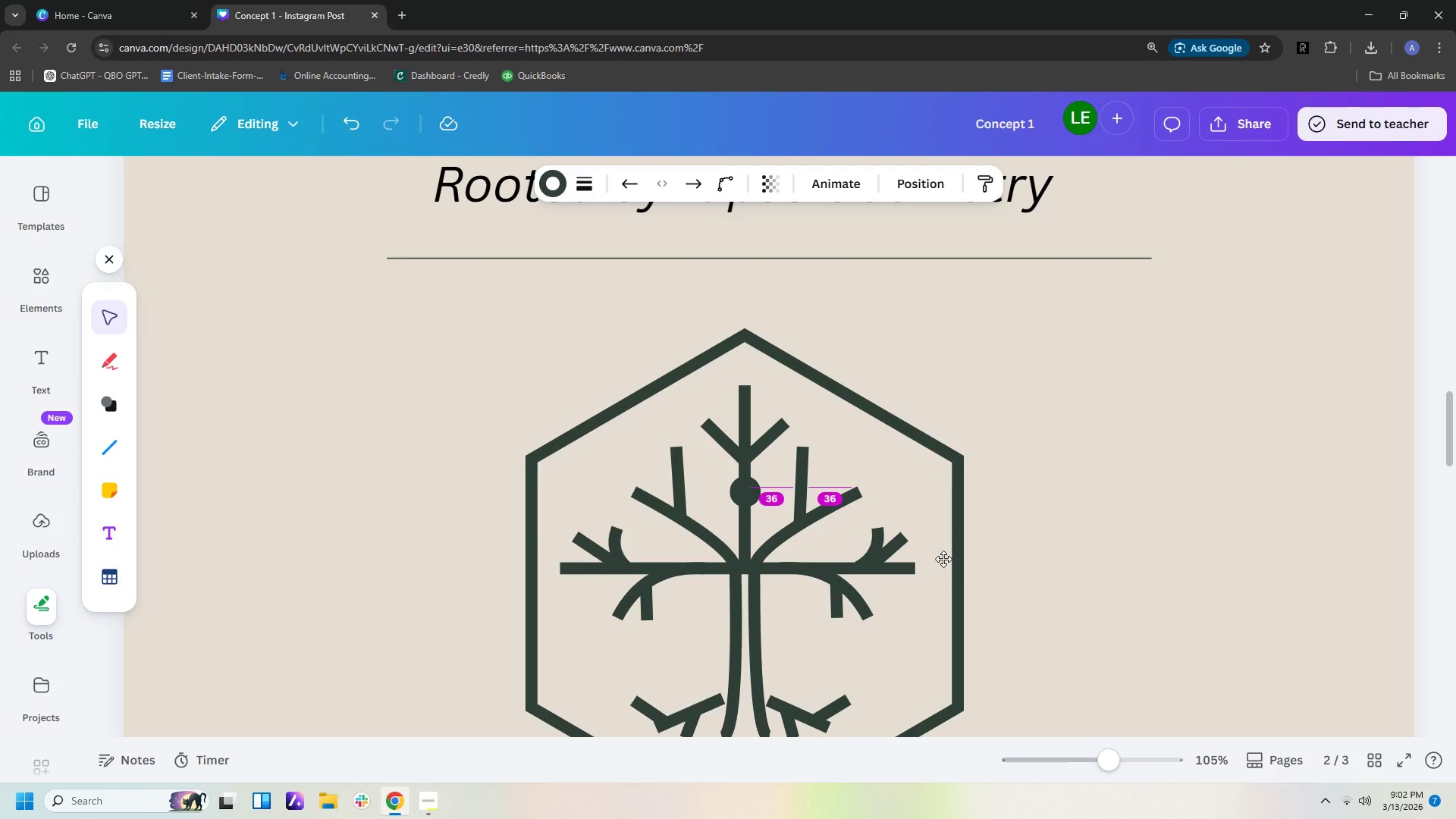 
key(ArrowLeft)
 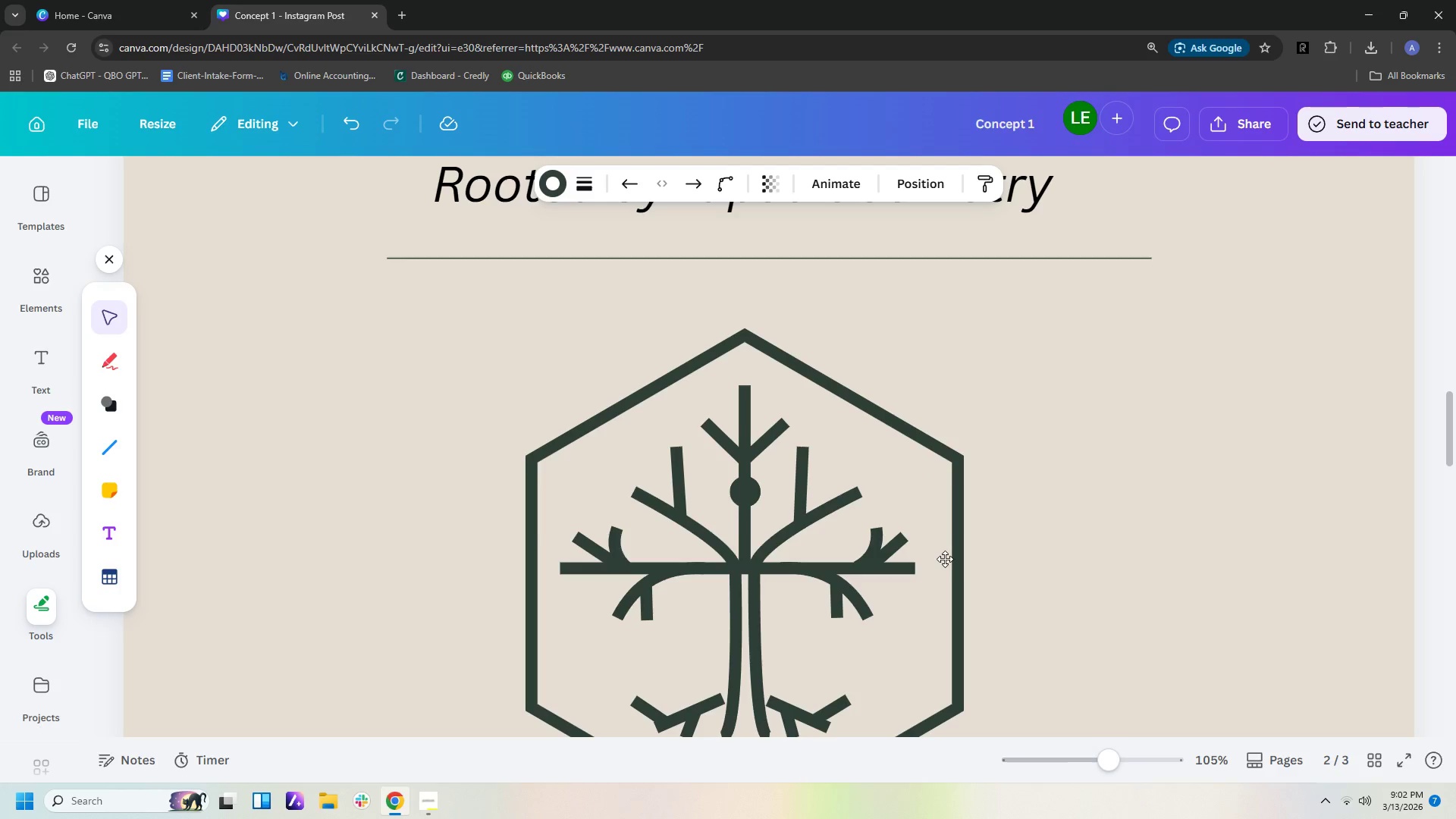 
key(ArrowLeft)
 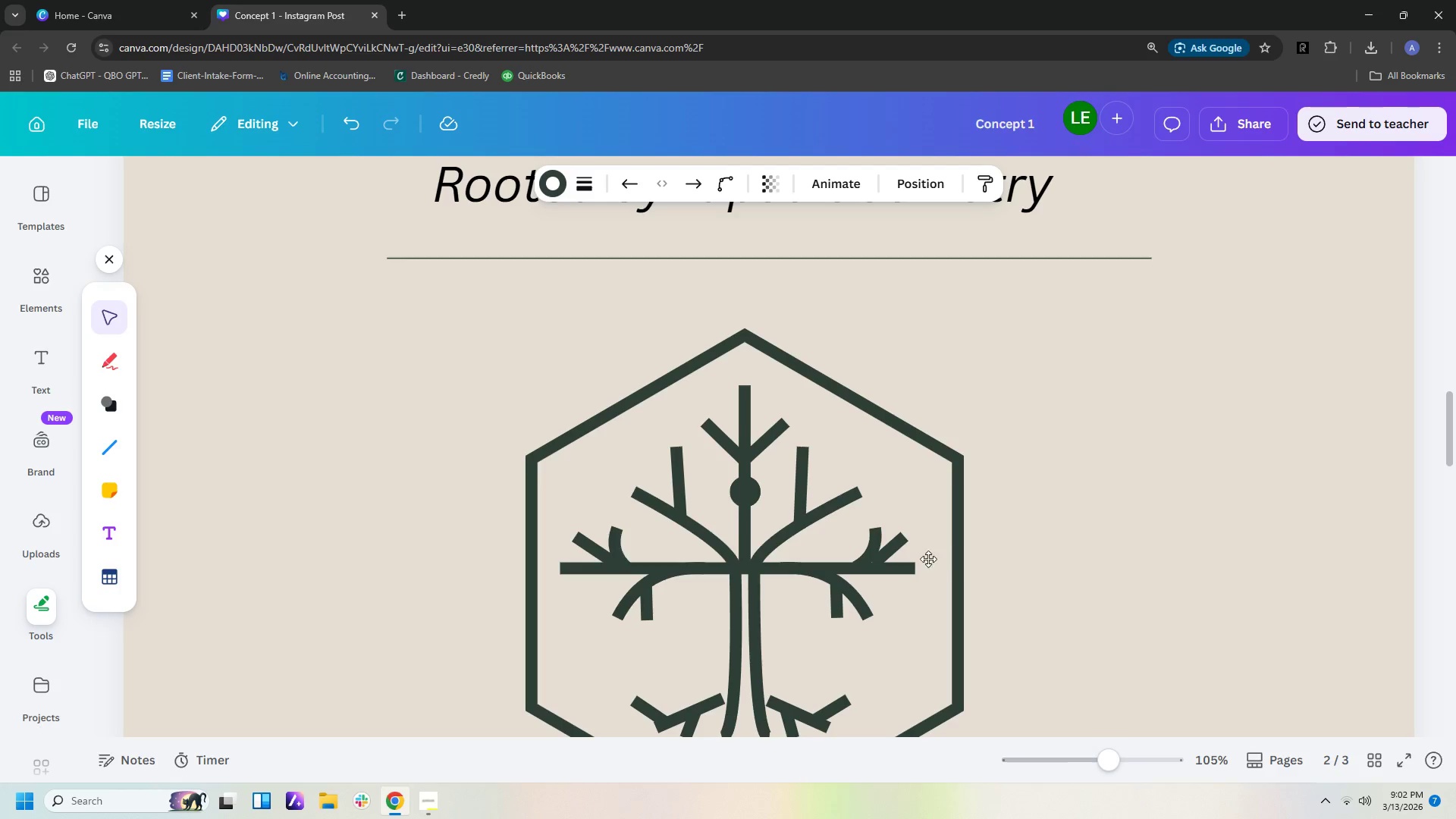 
key(ArrowLeft)
 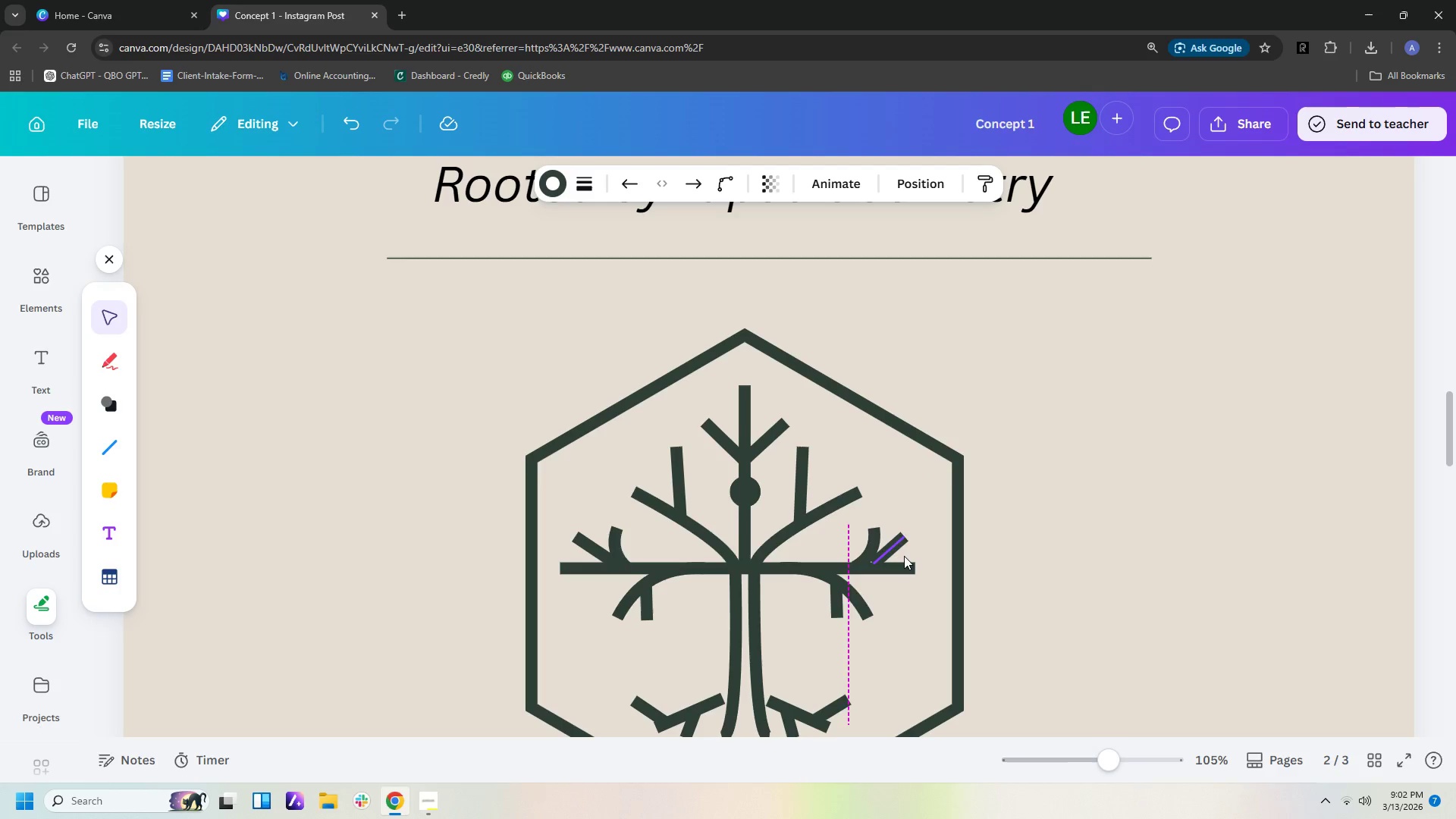 
key(ArrowLeft)
 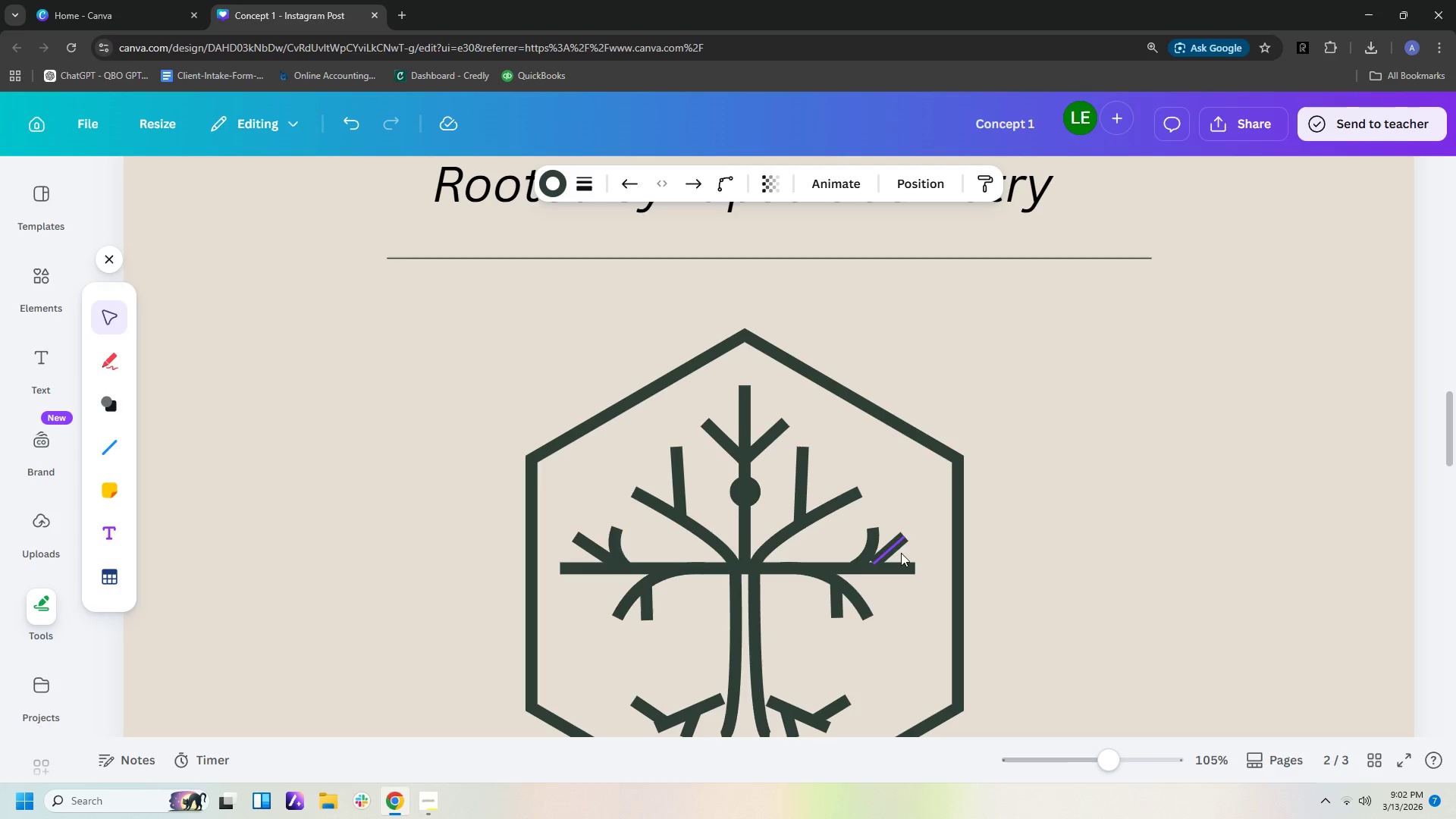 
key(ArrowLeft)
 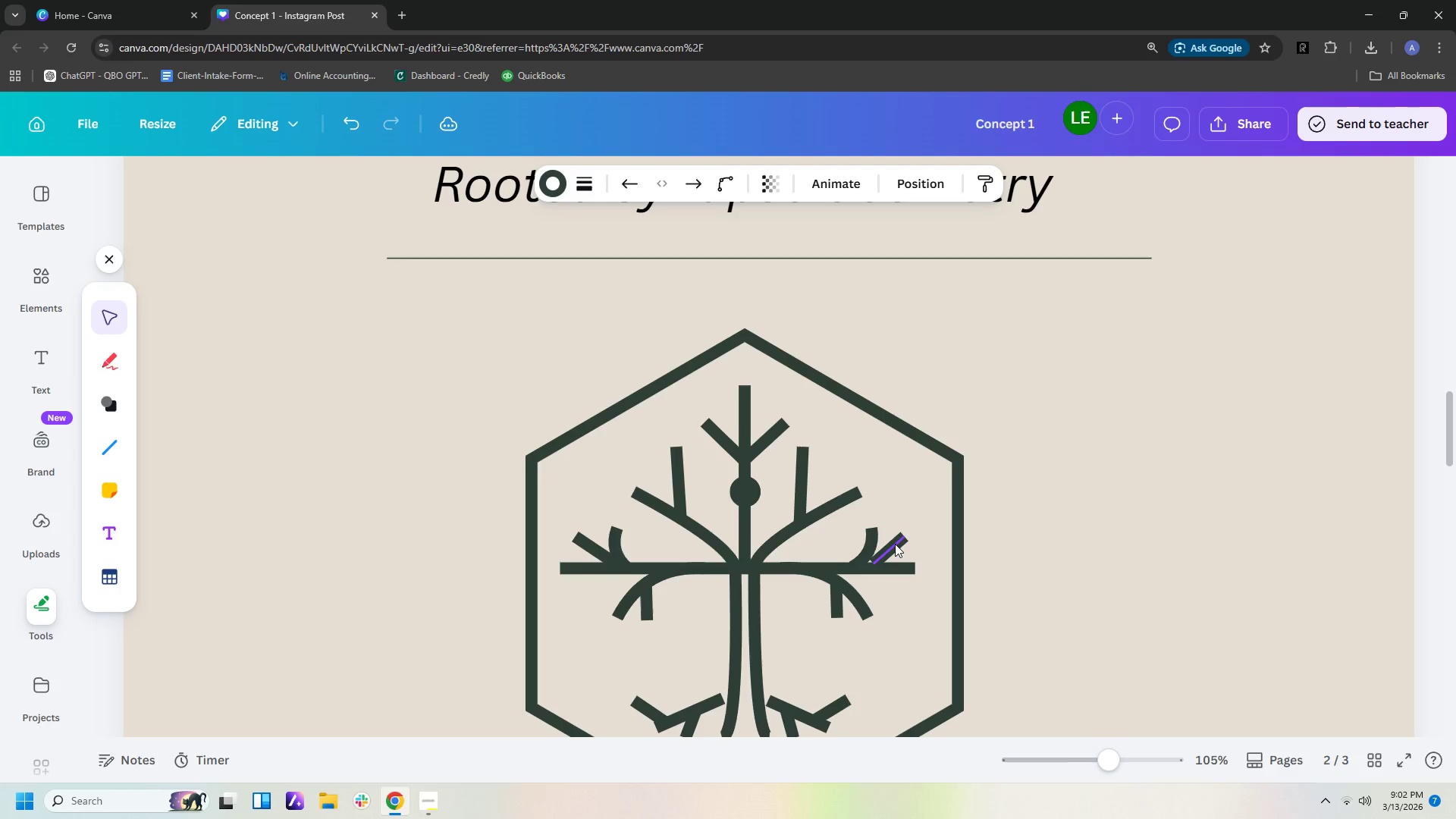 
key(ArrowLeft)
 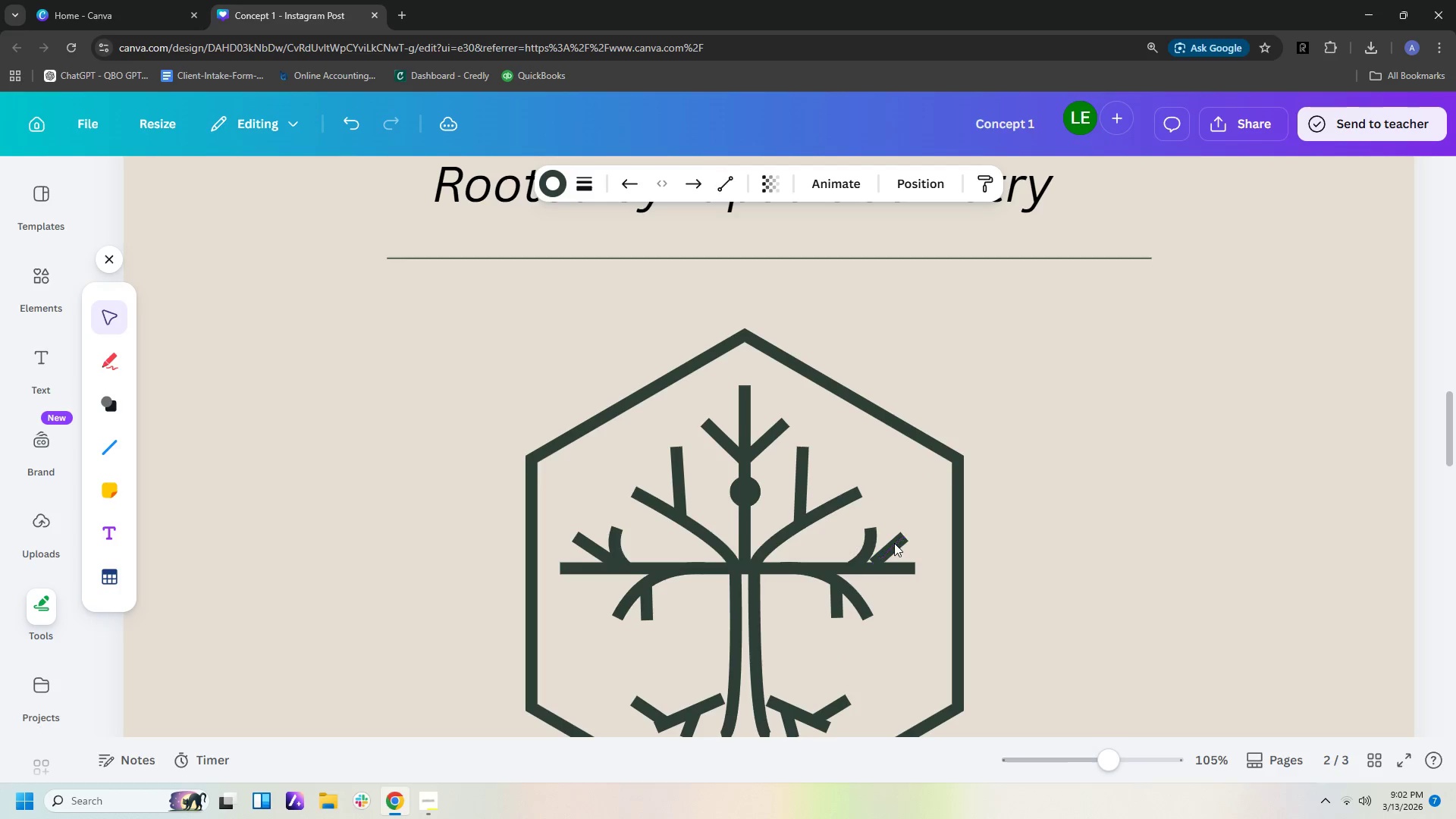 
key(ArrowLeft)
 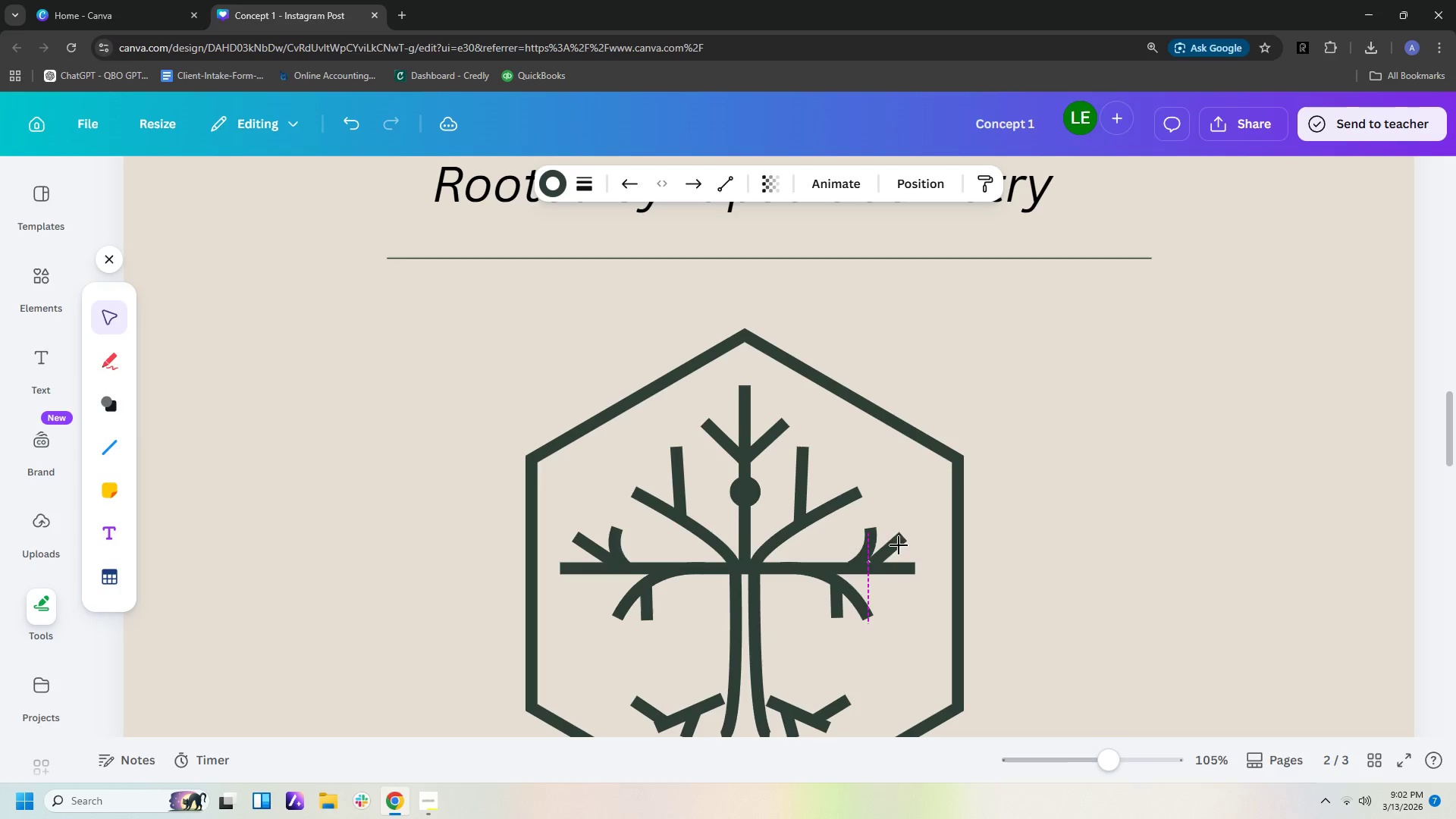 
key(ArrowLeft)
 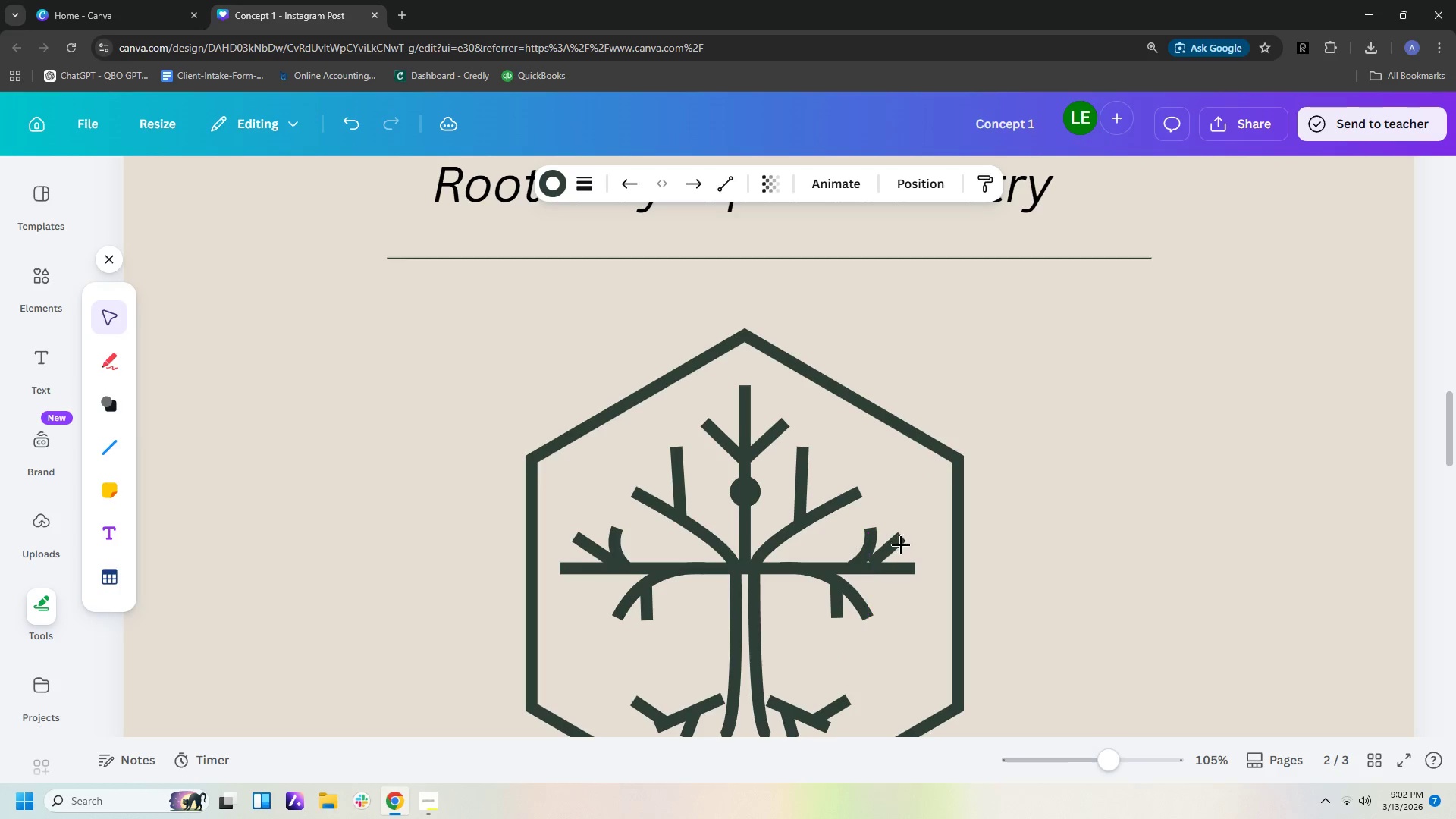 
key(ArrowLeft)
 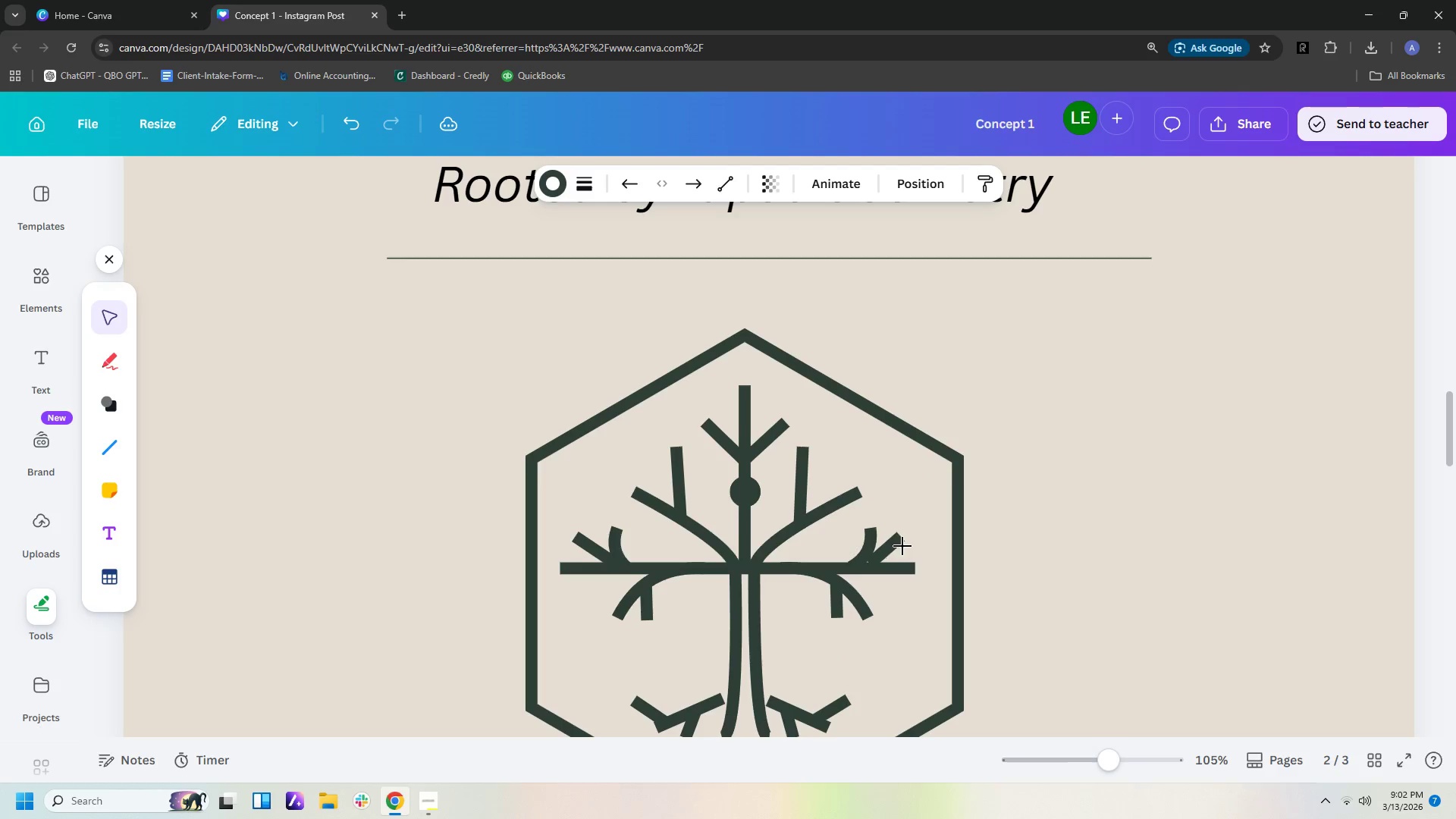 
key(ArrowLeft)
 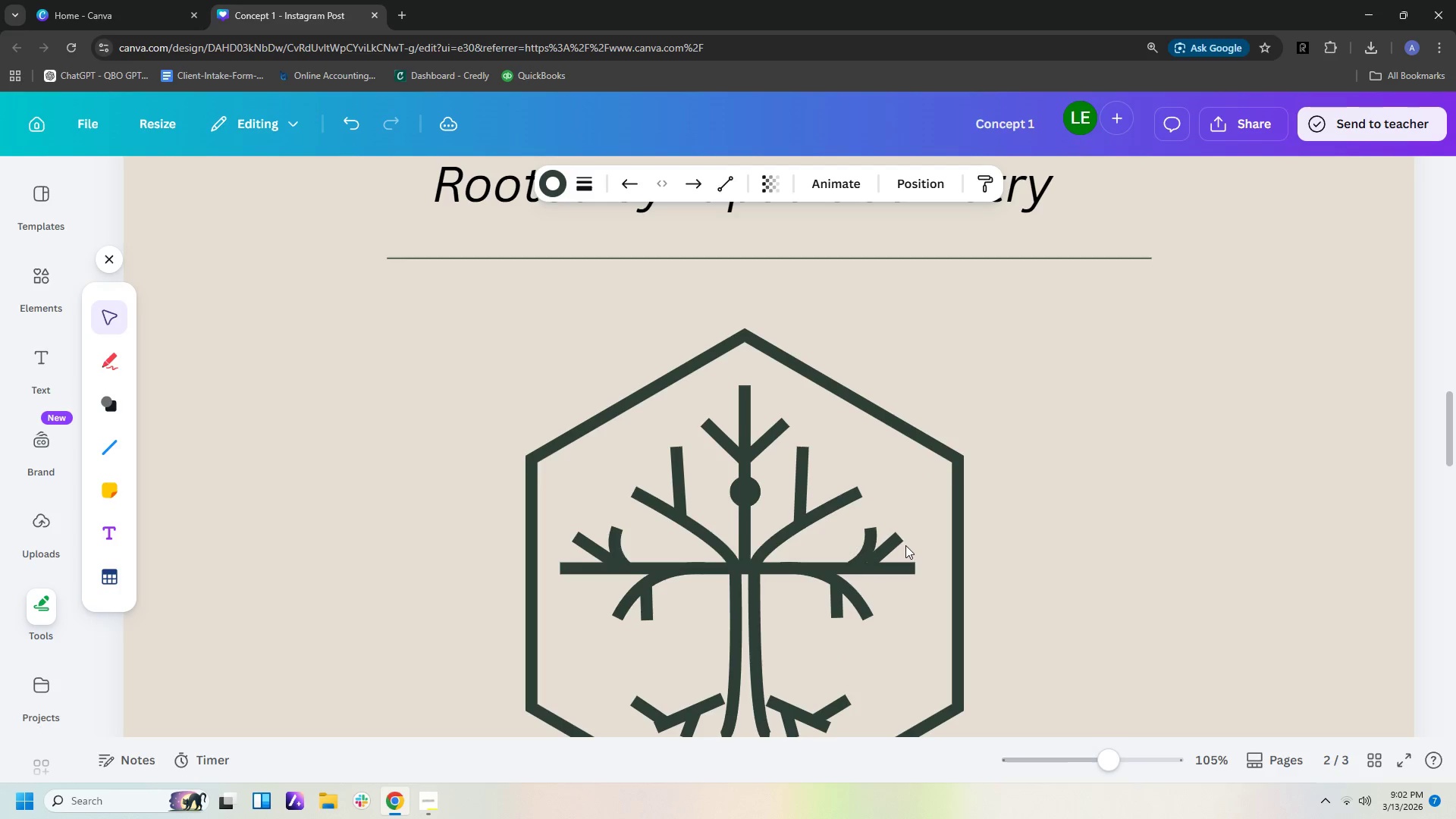 
key(ArrowLeft)
 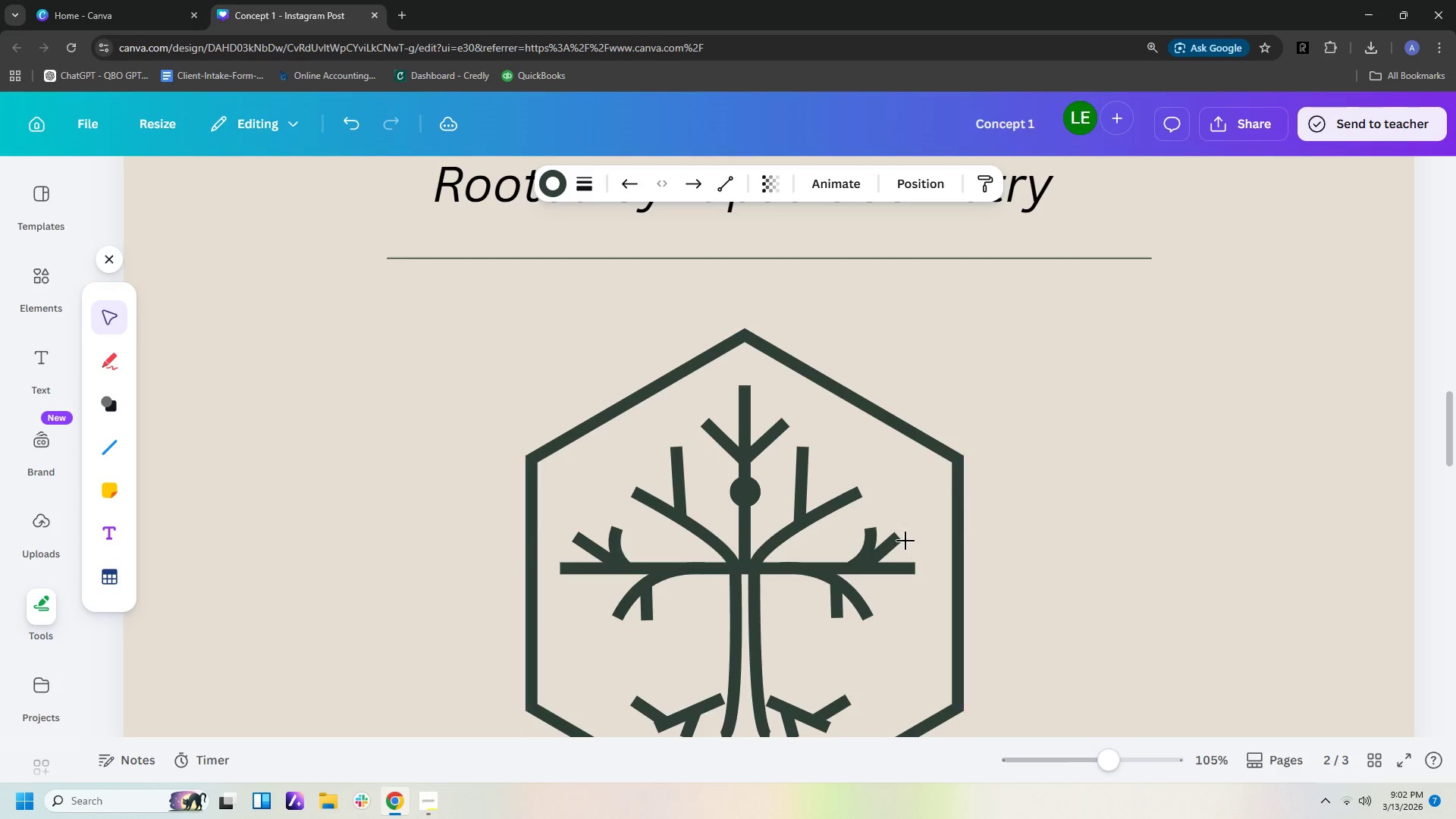 
key(ArrowLeft)
 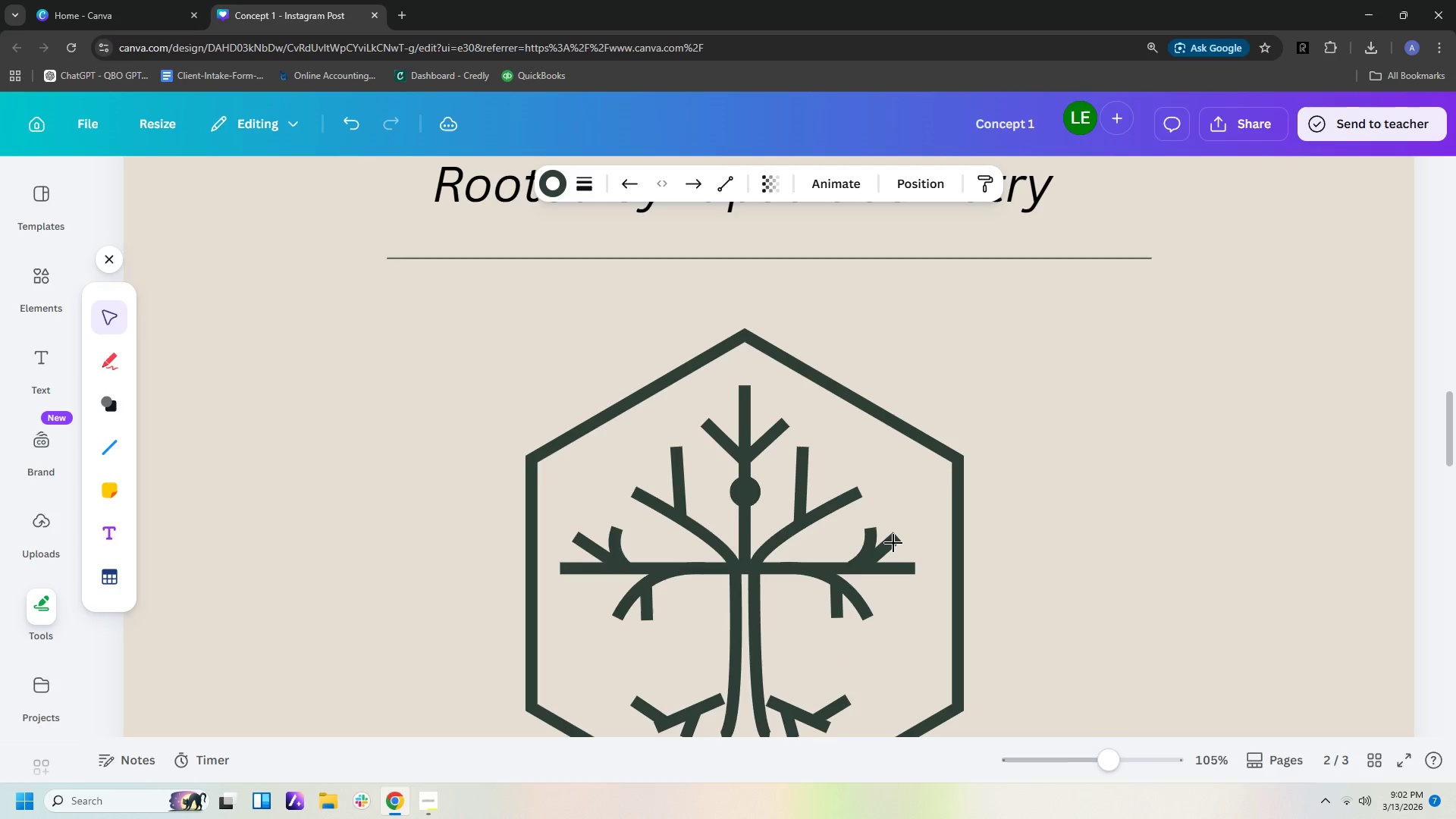 
key(ArrowLeft)
 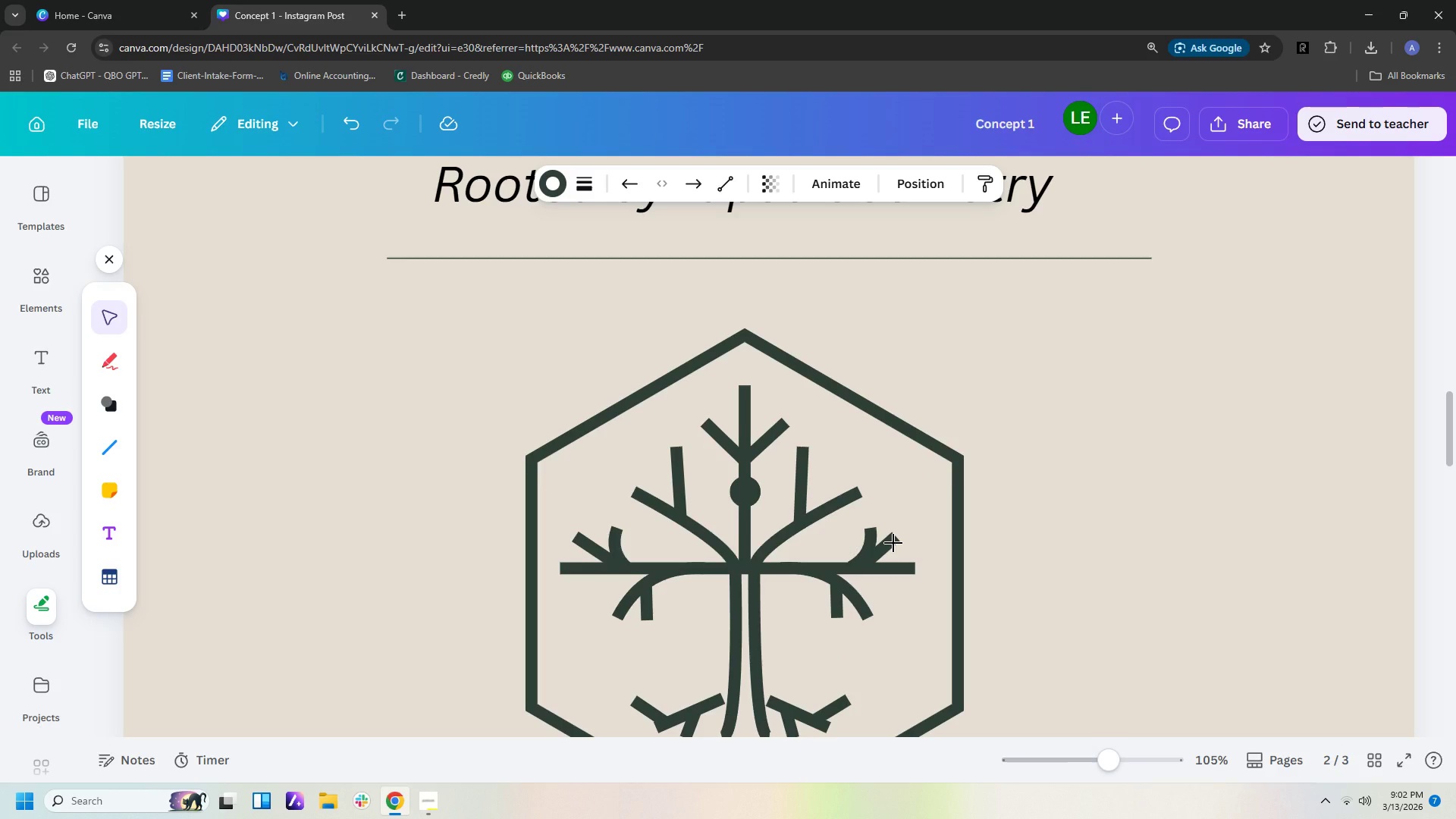 
left_click([893, 543])
 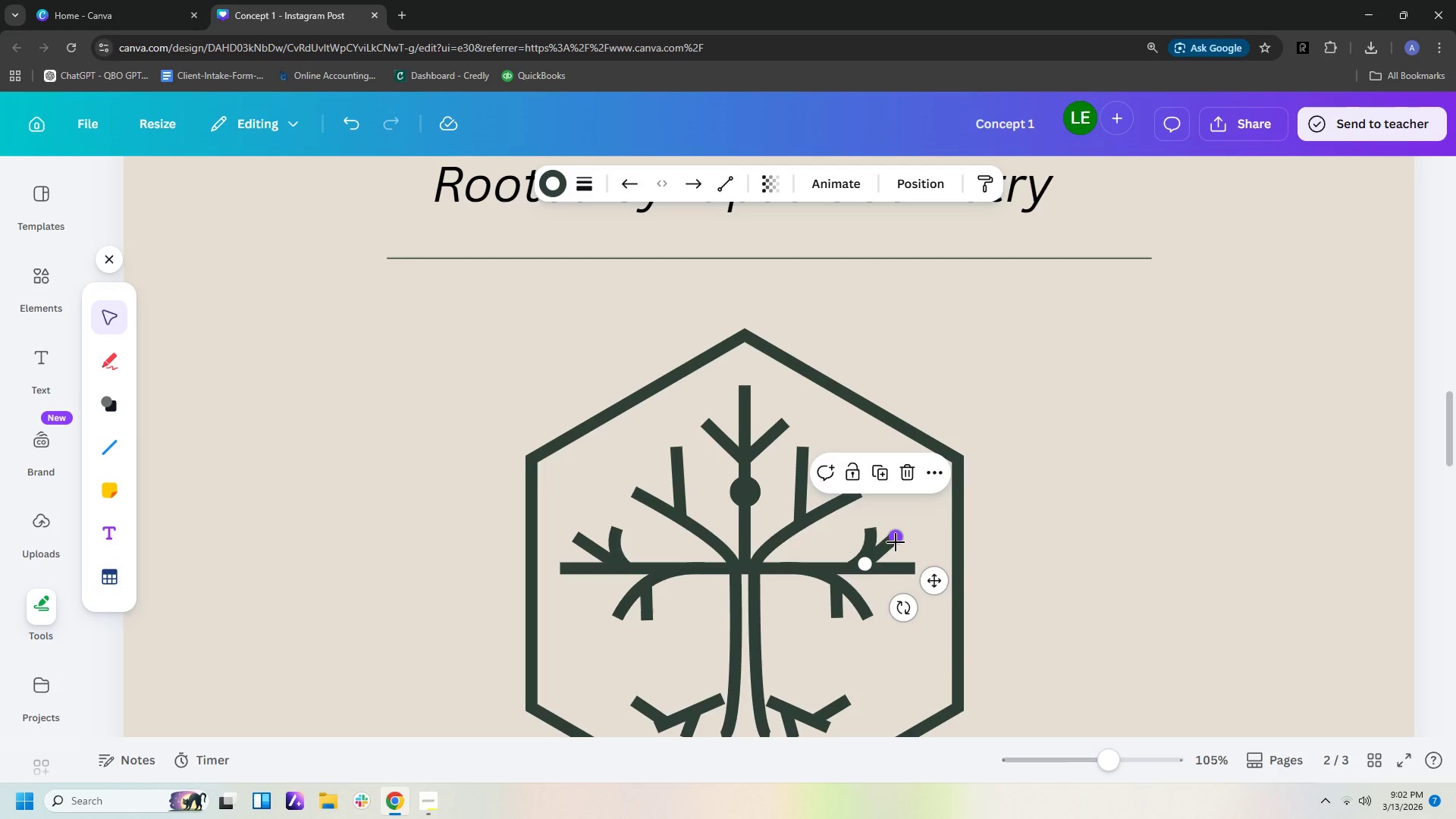 
left_click_drag(start_coordinate=[899, 538], to_coordinate=[905, 529])
 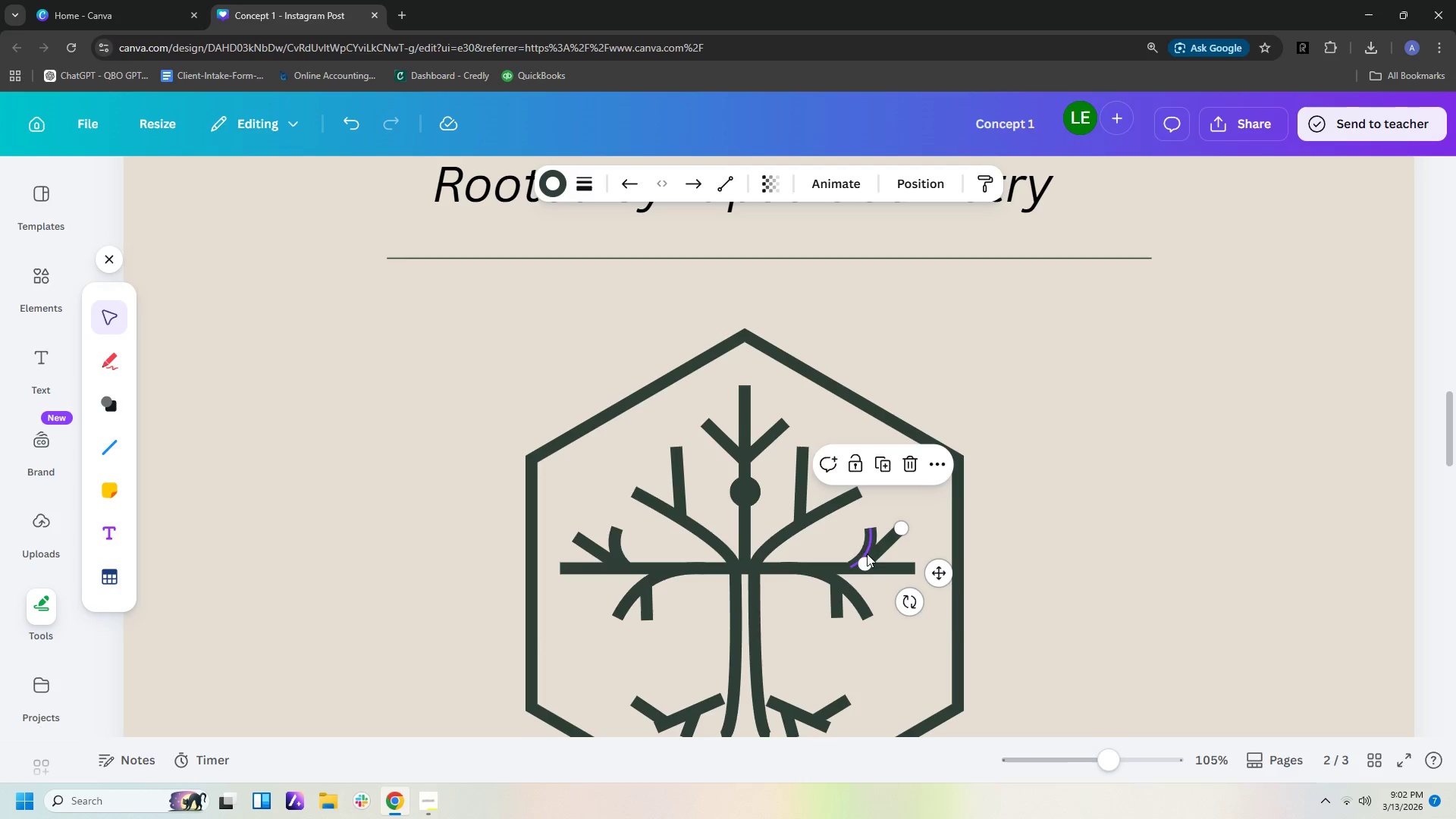 
left_click([864, 541])
 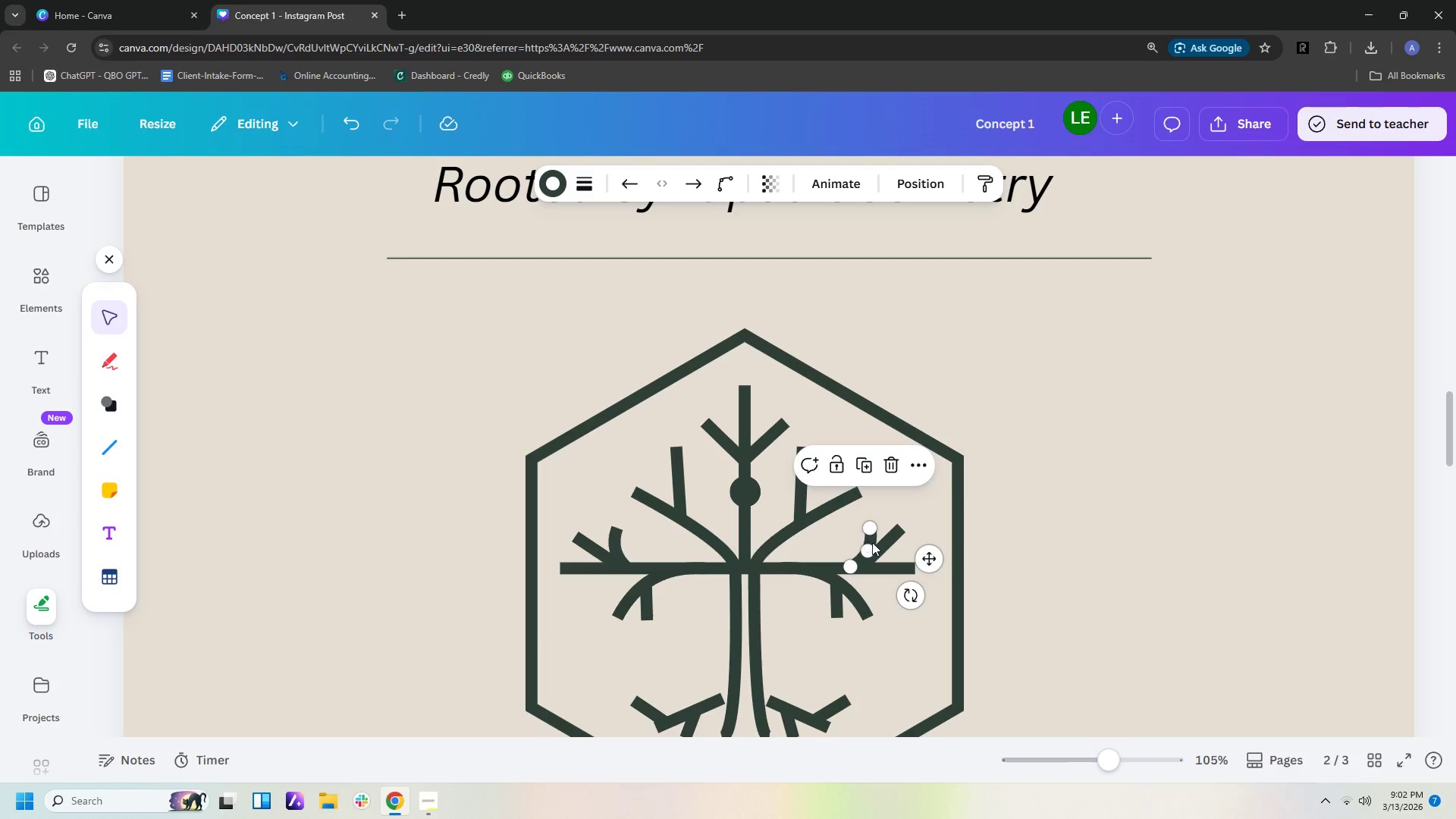 
key(ArrowLeft)
 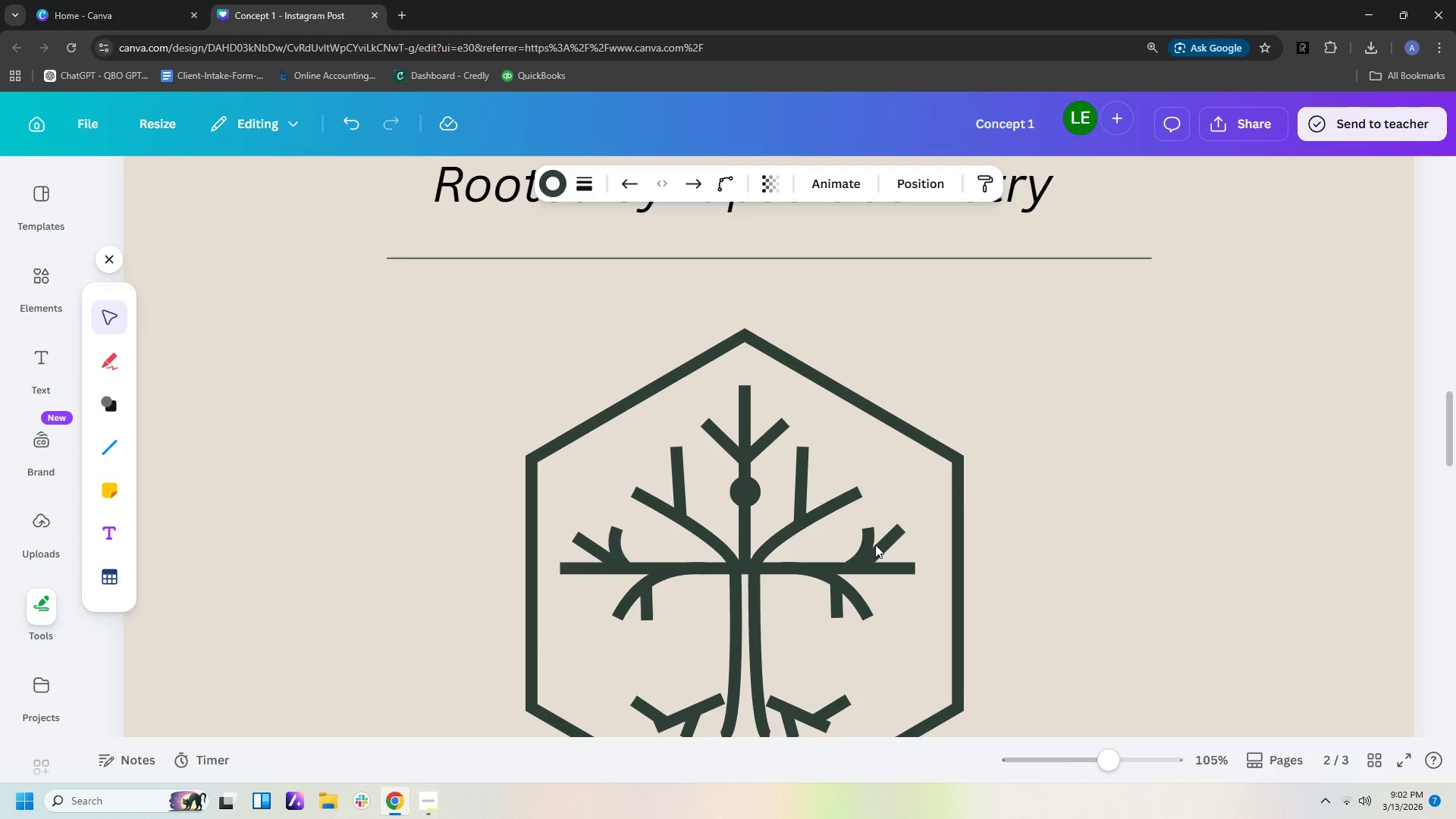 
key(ArrowLeft)
 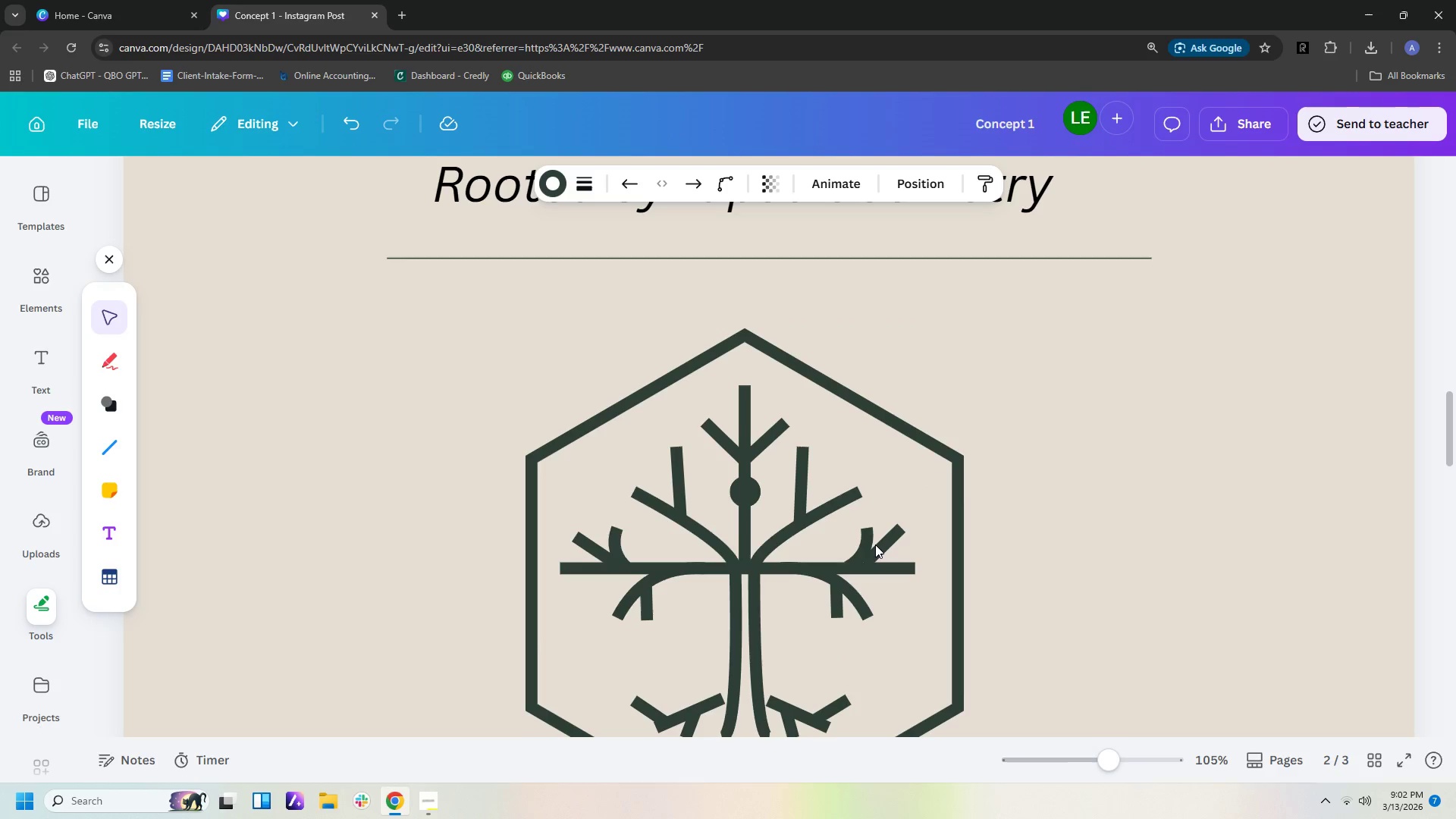 
key(ArrowLeft)
 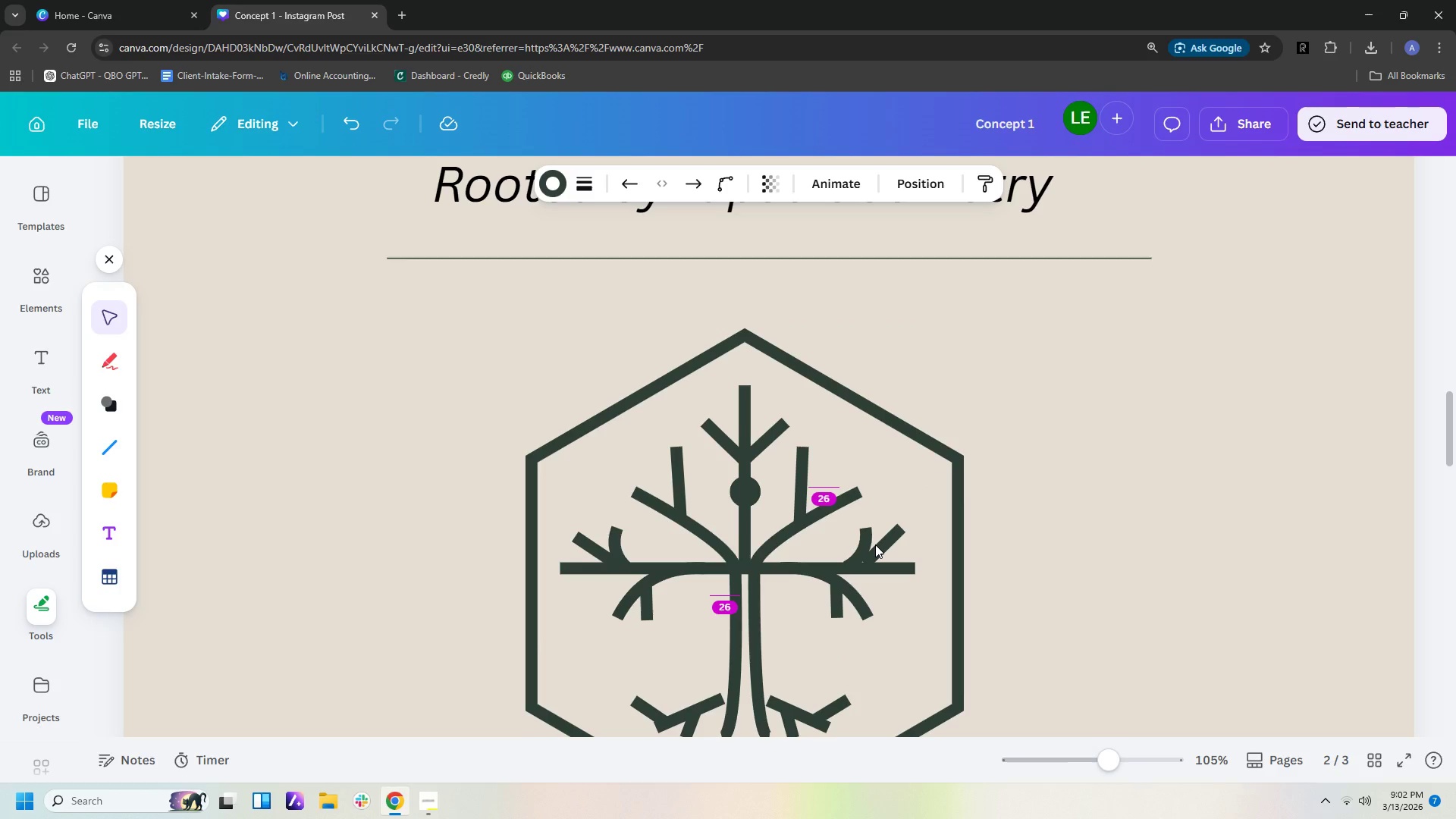 
key(ArrowLeft)
 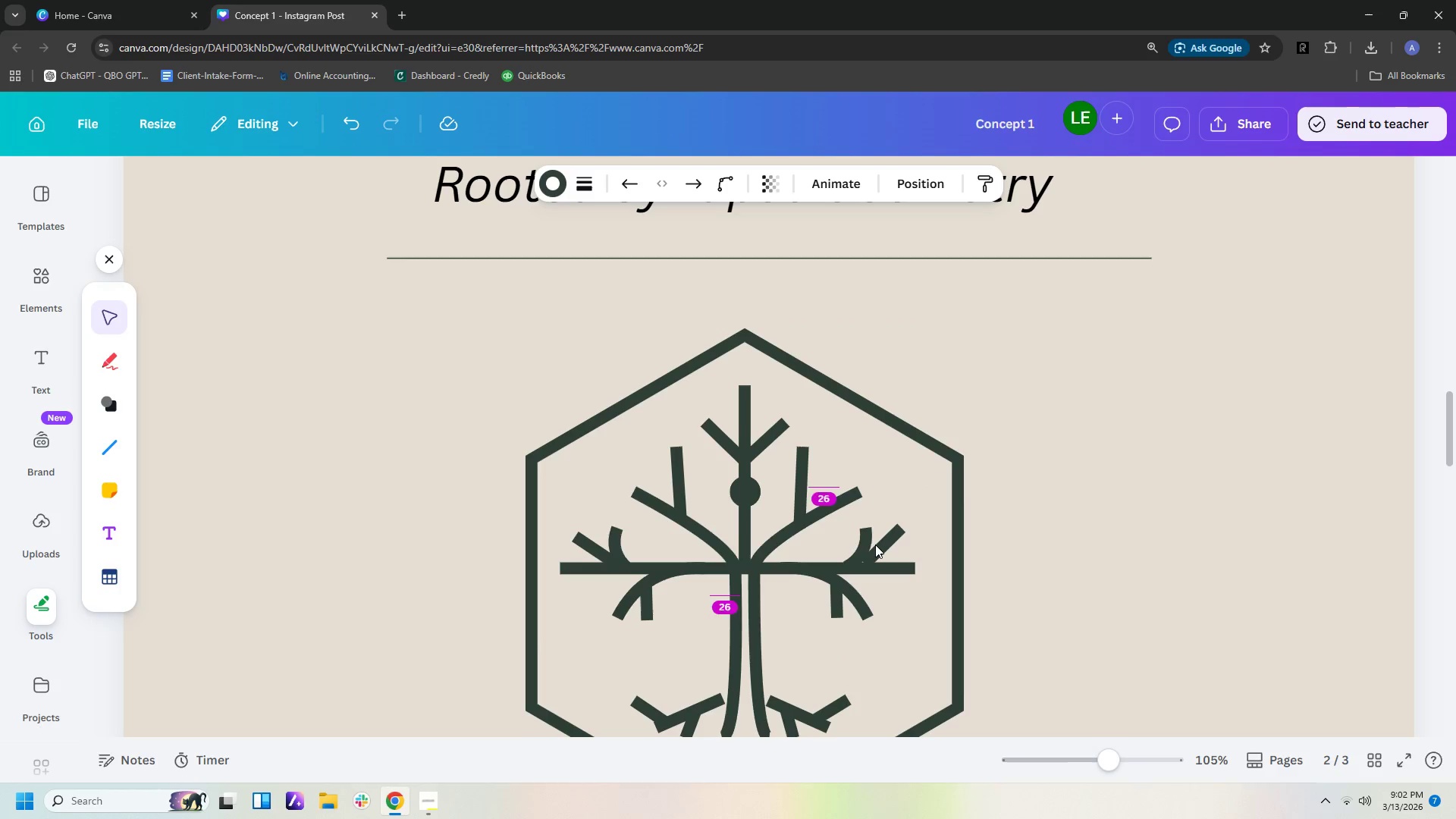 
key(ArrowLeft)
 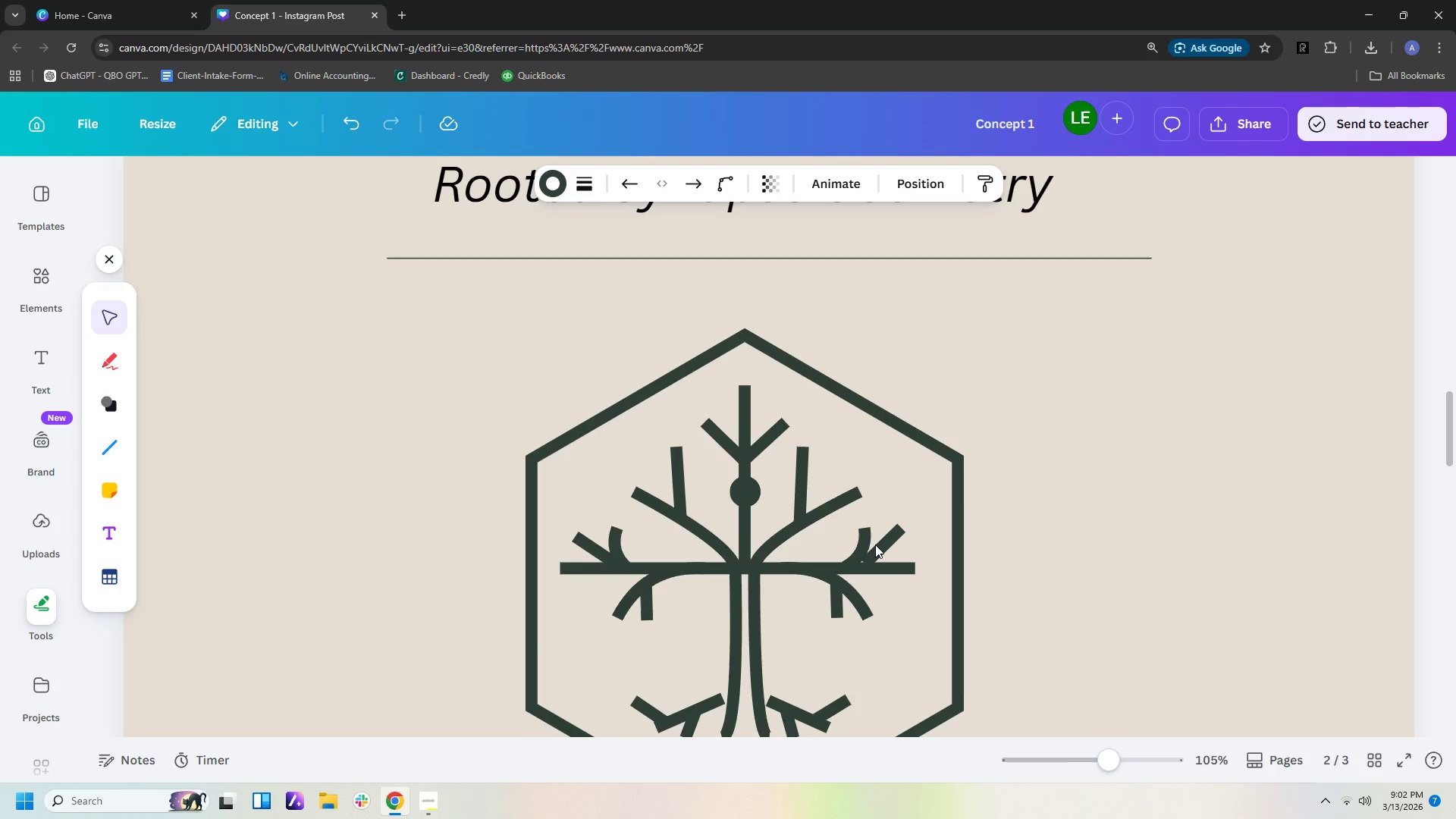 
key(ArrowLeft)
 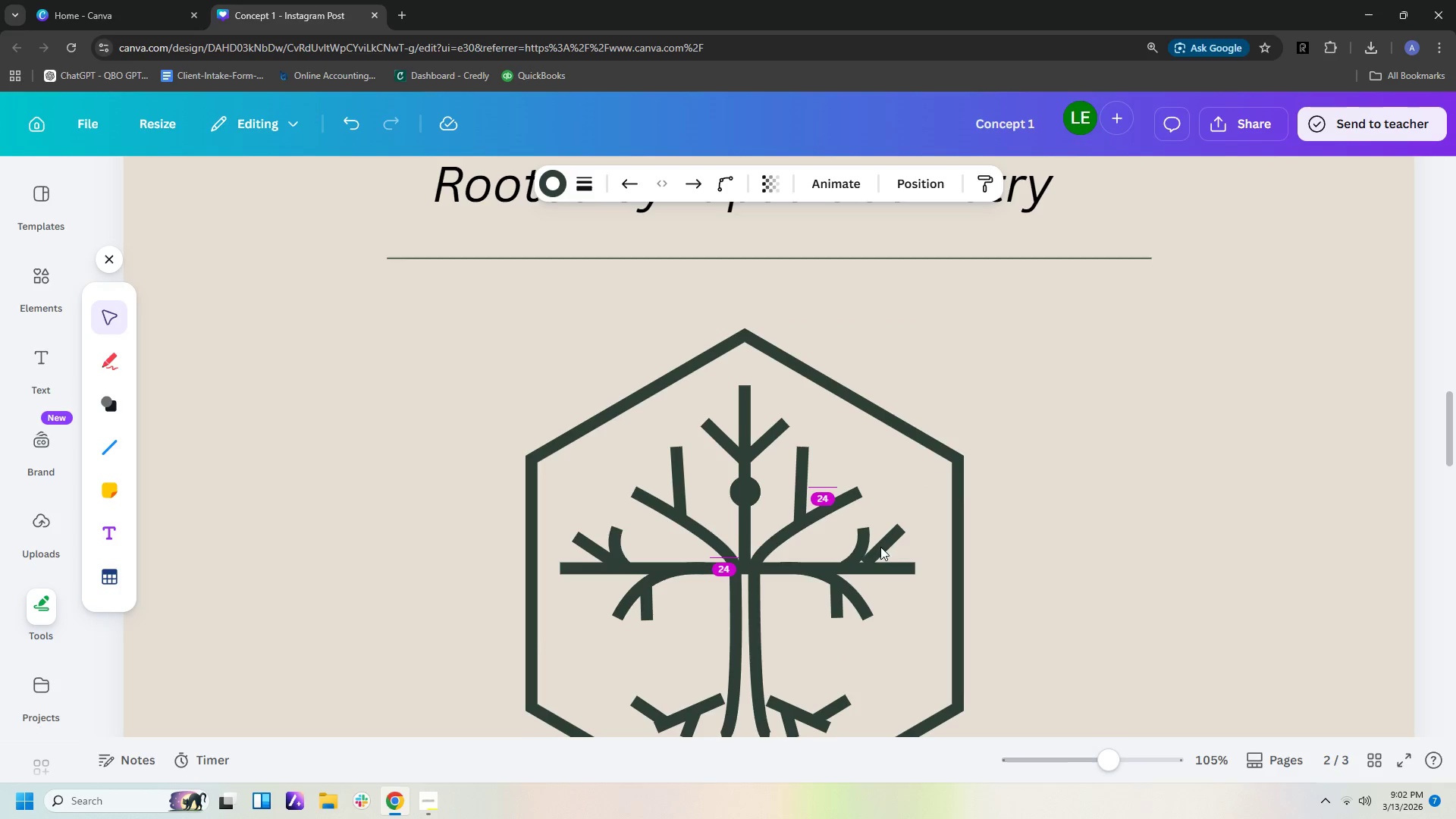 
left_click([882, 547])
 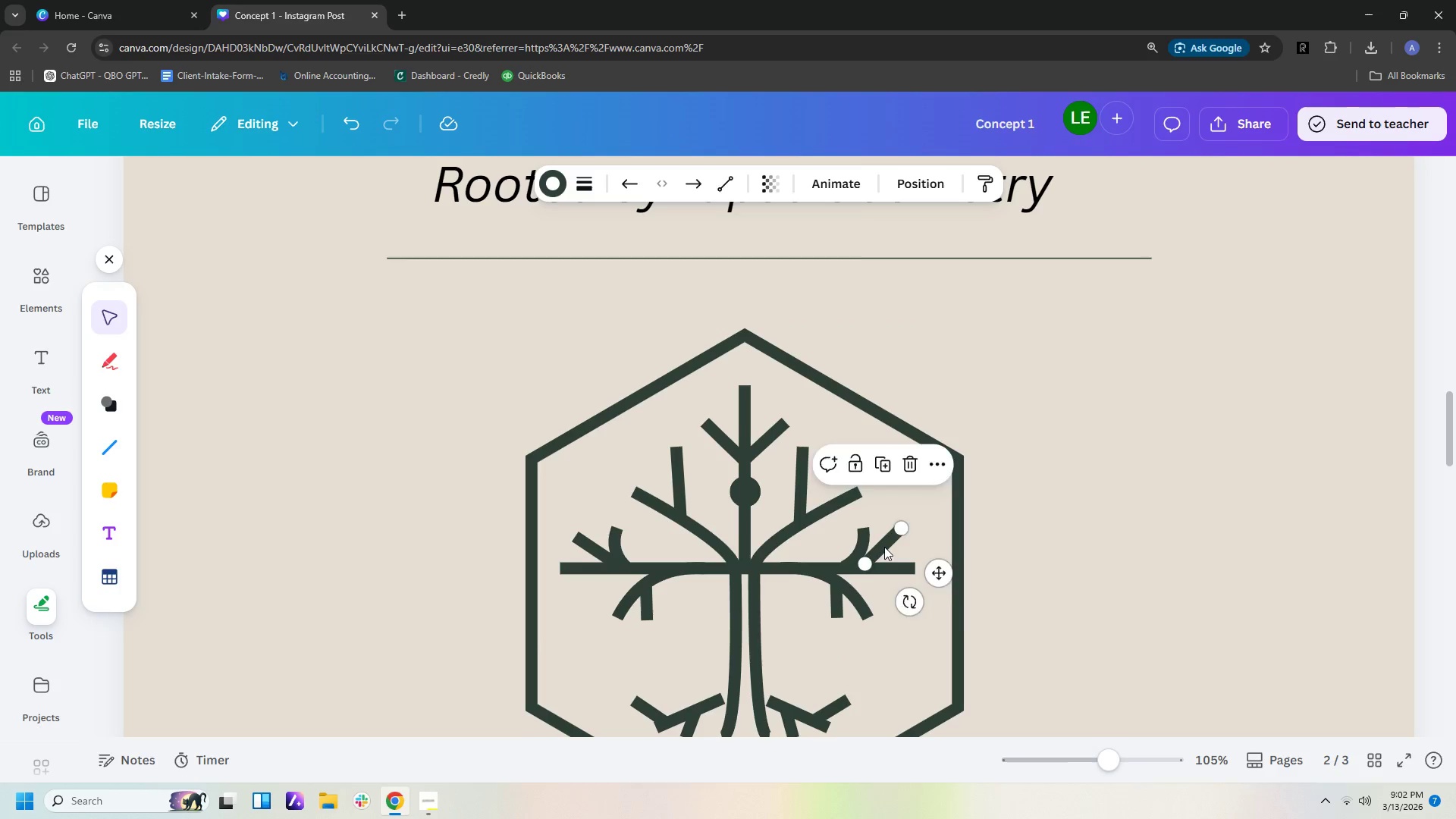 
key(ArrowLeft)
 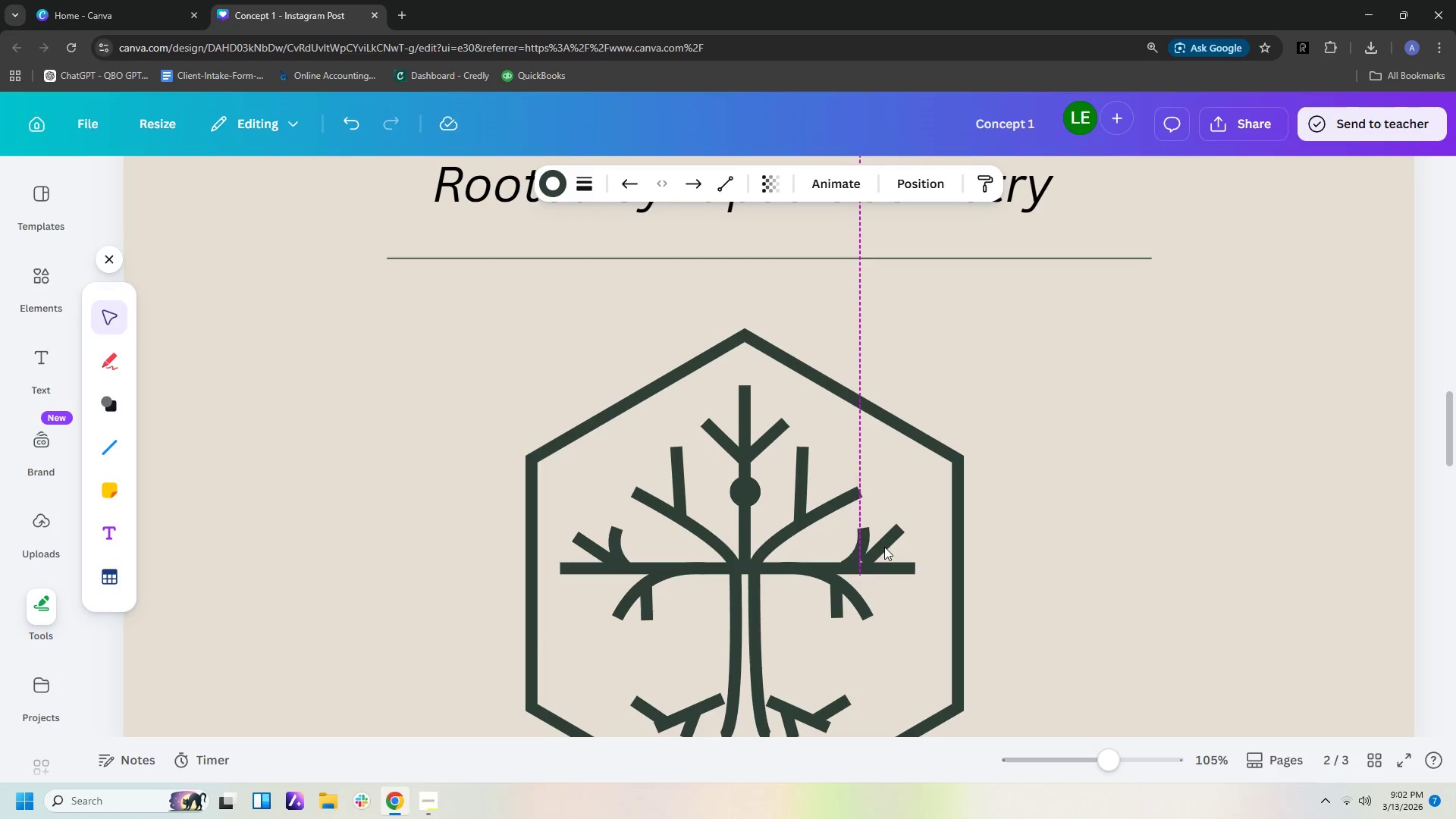 
key(ArrowLeft)
 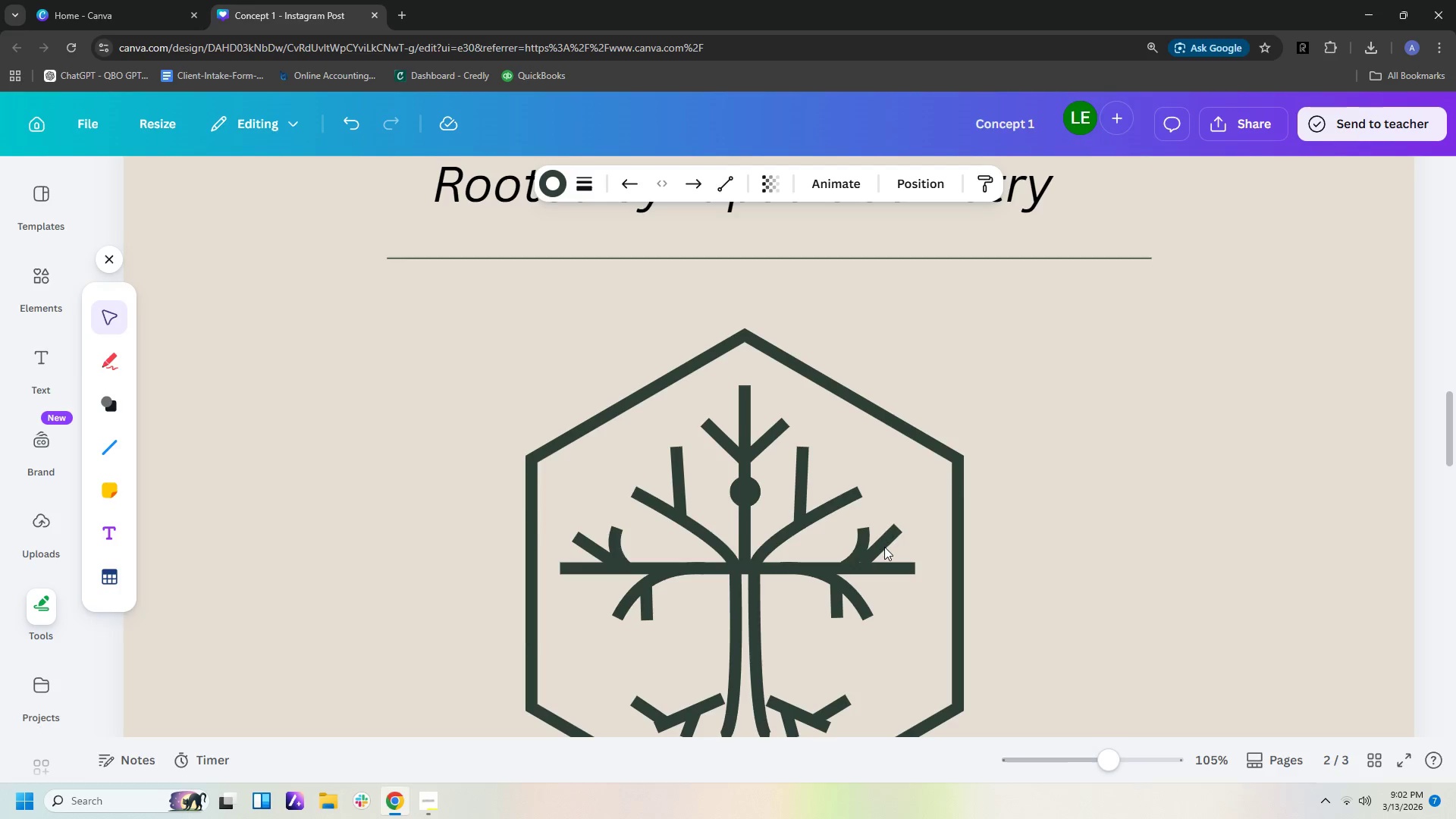 
key(ArrowLeft)
 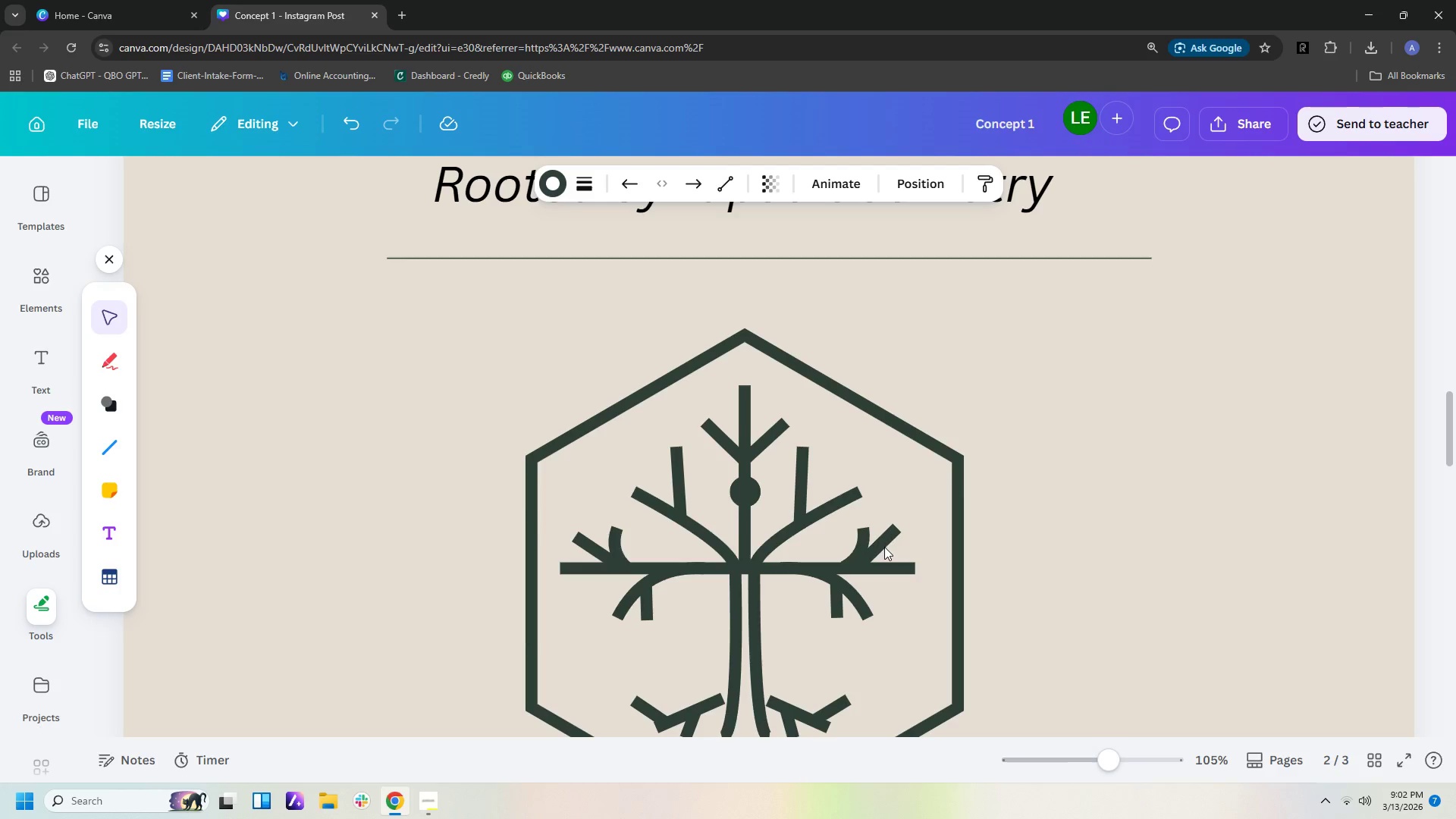 
key(ArrowLeft)
 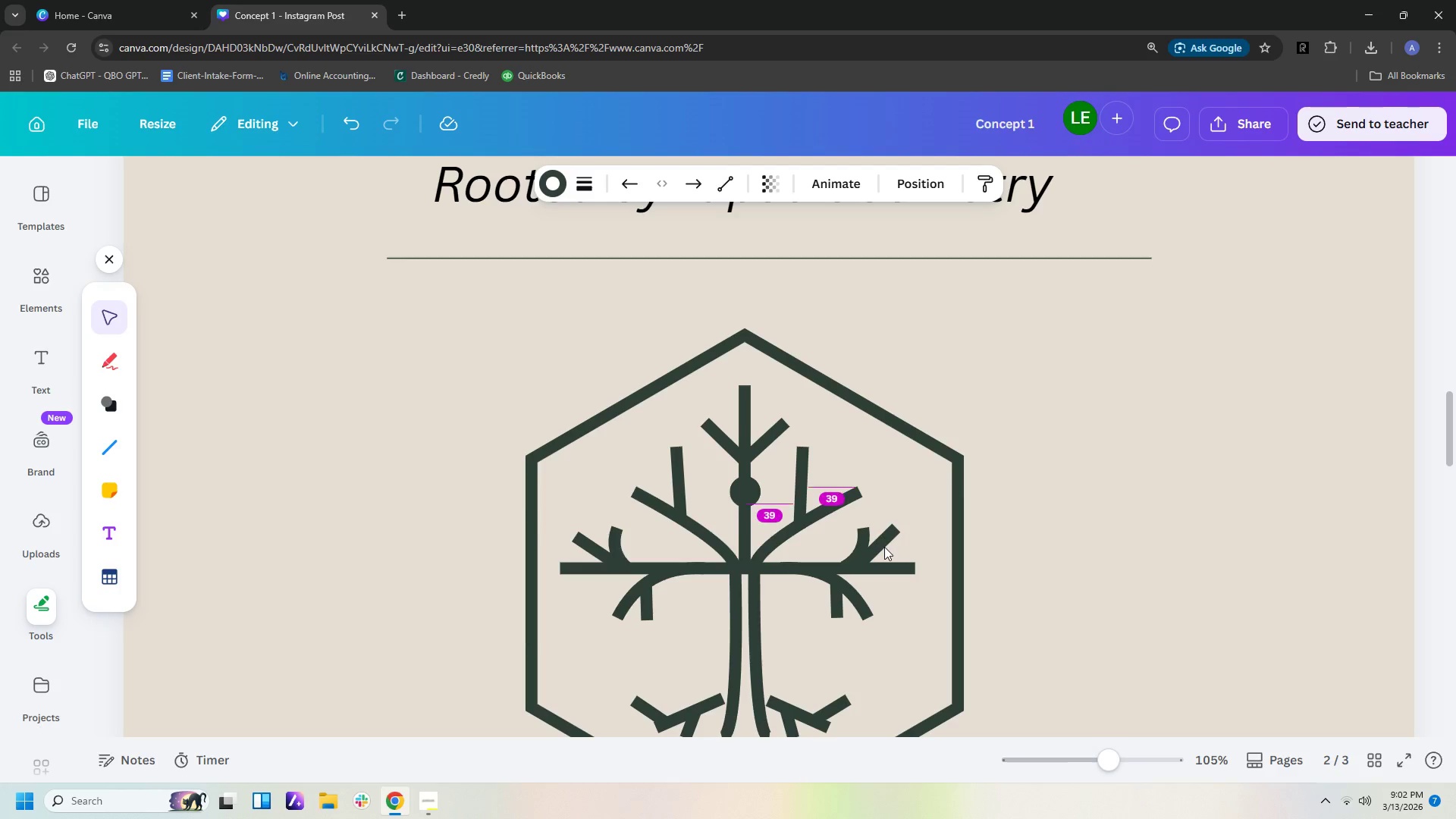 
key(ArrowLeft)
 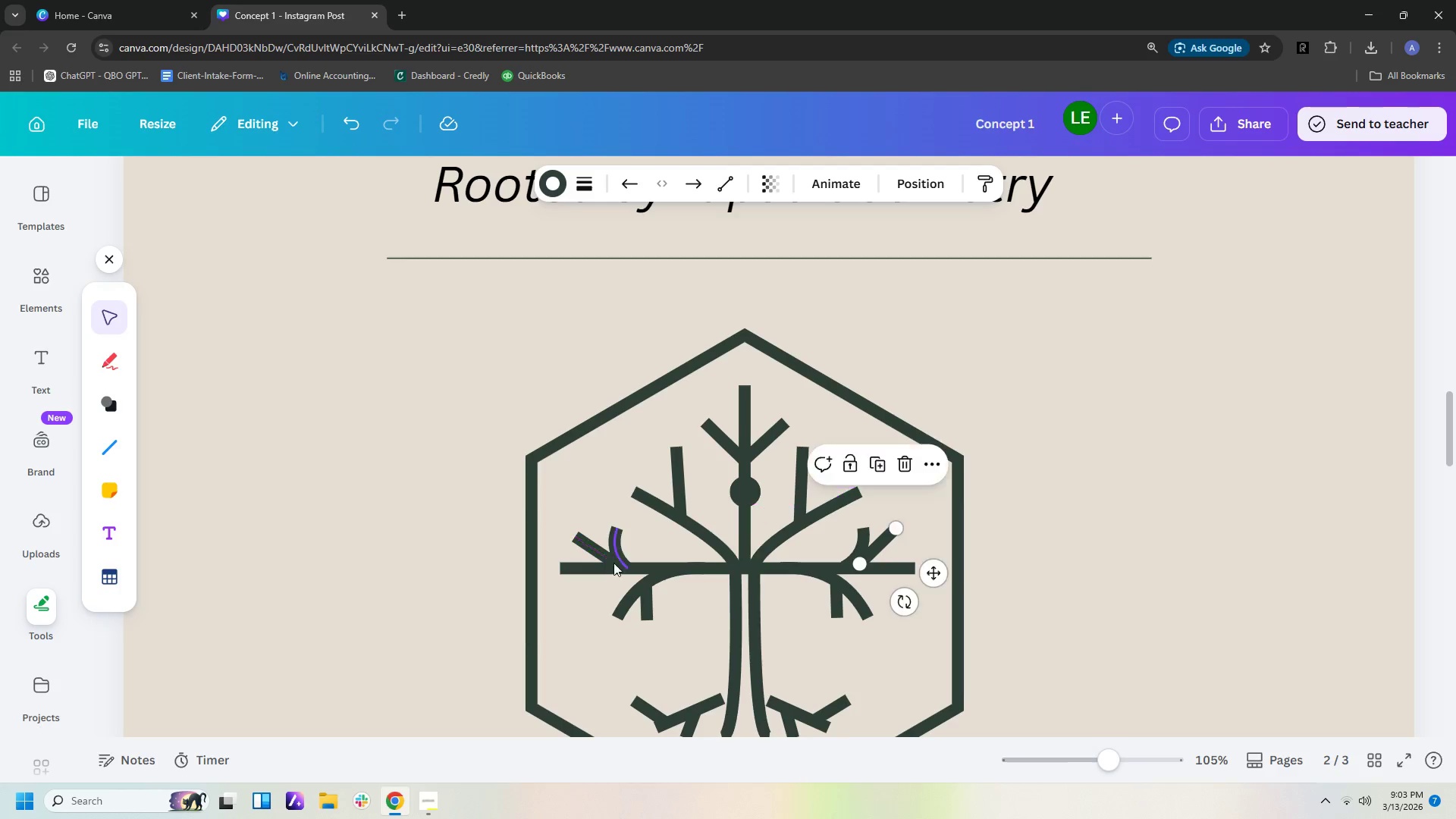 
left_click([620, 556])
 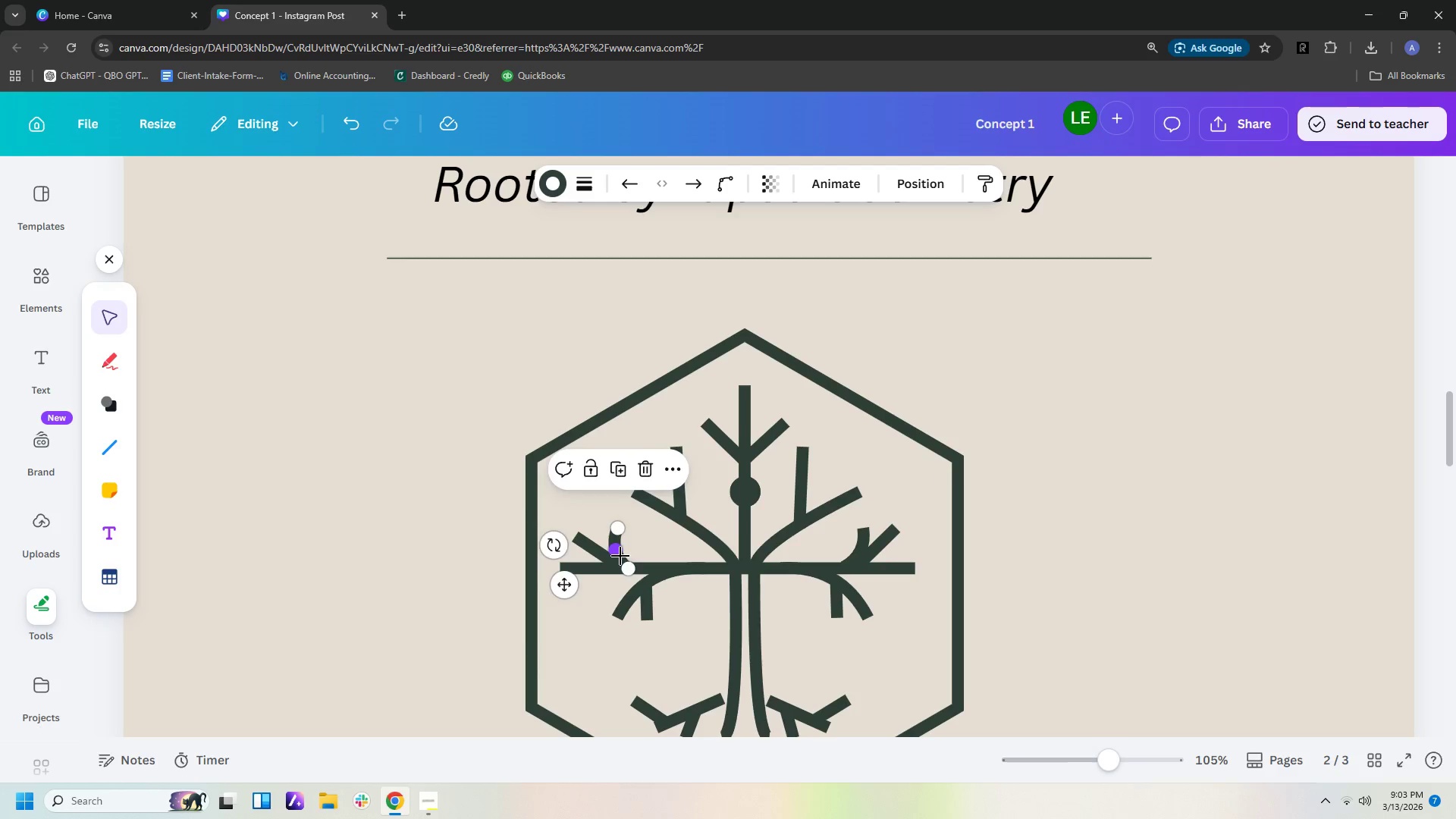 
key(ArrowDown)
 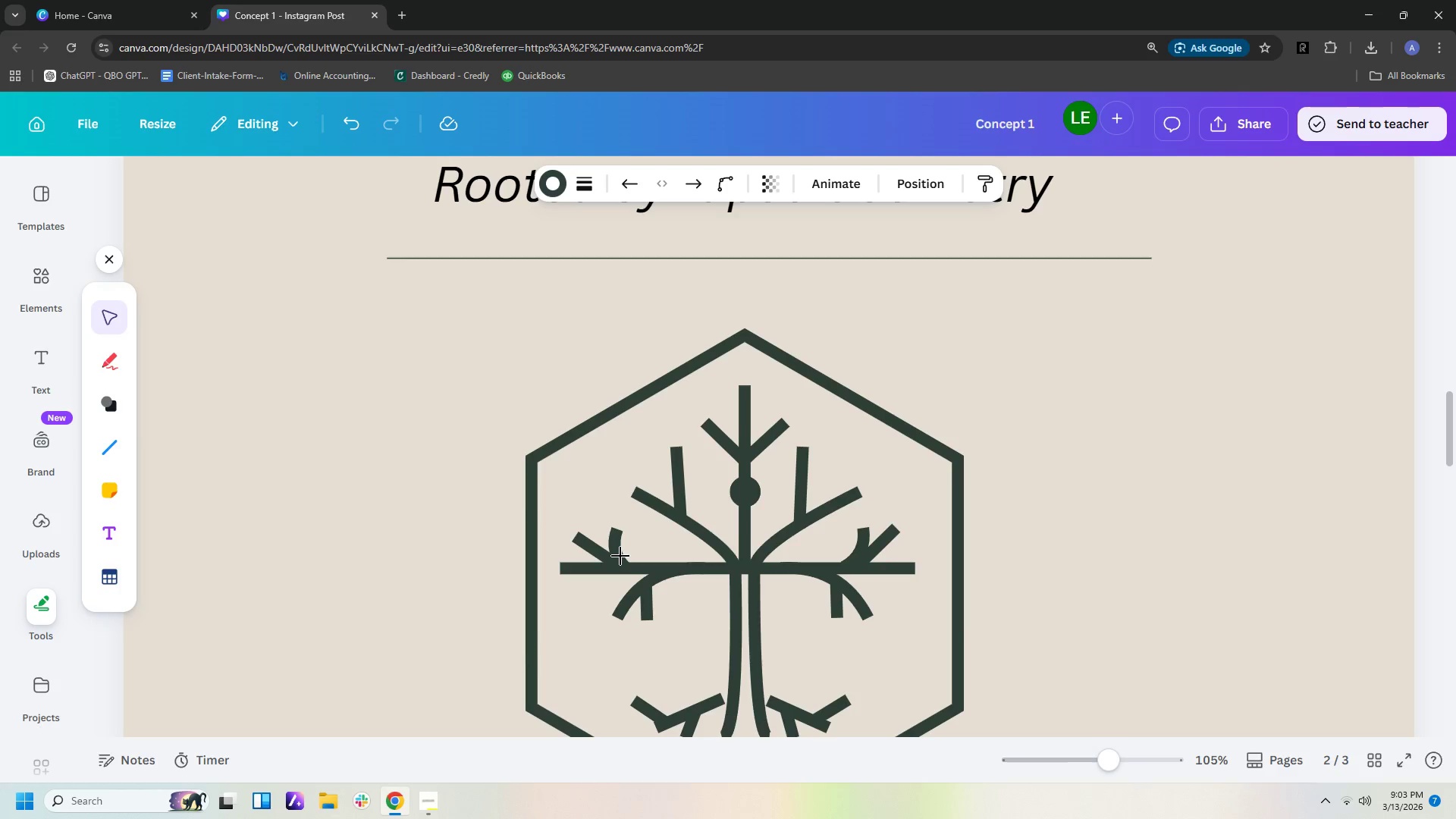 
key(ArrowDown)
 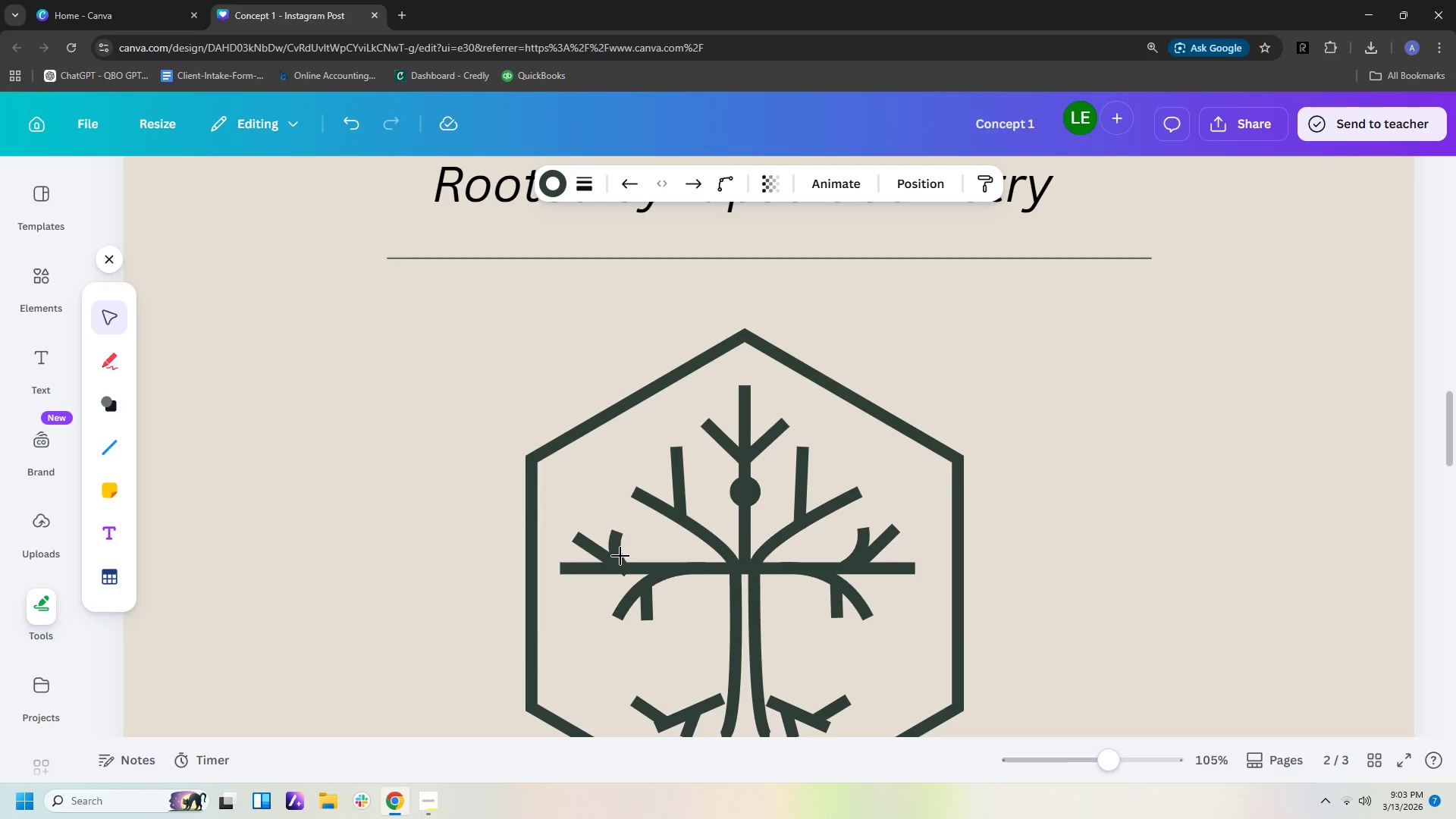 
key(ArrowDown)
 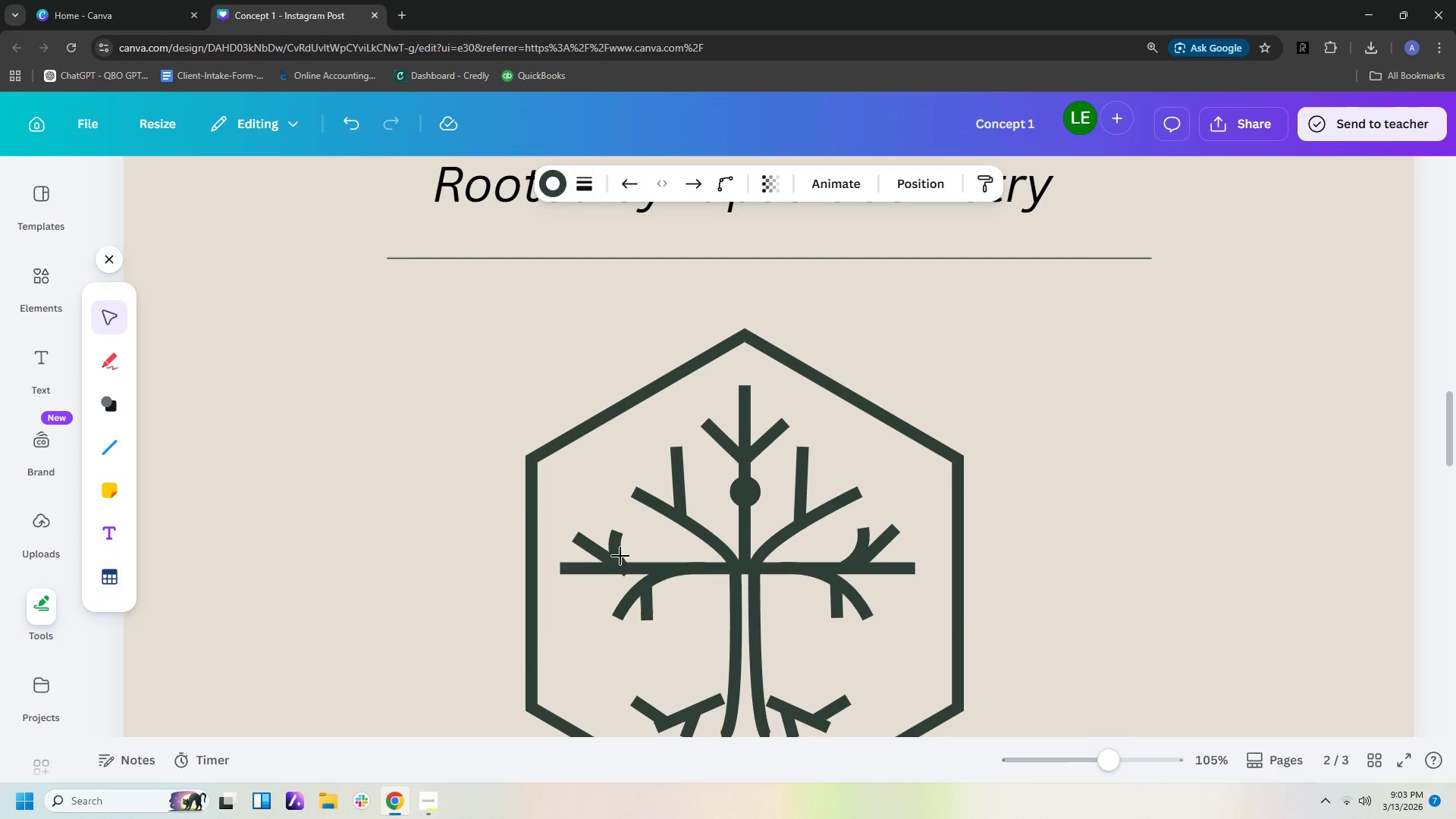 
key(ArrowUp)
 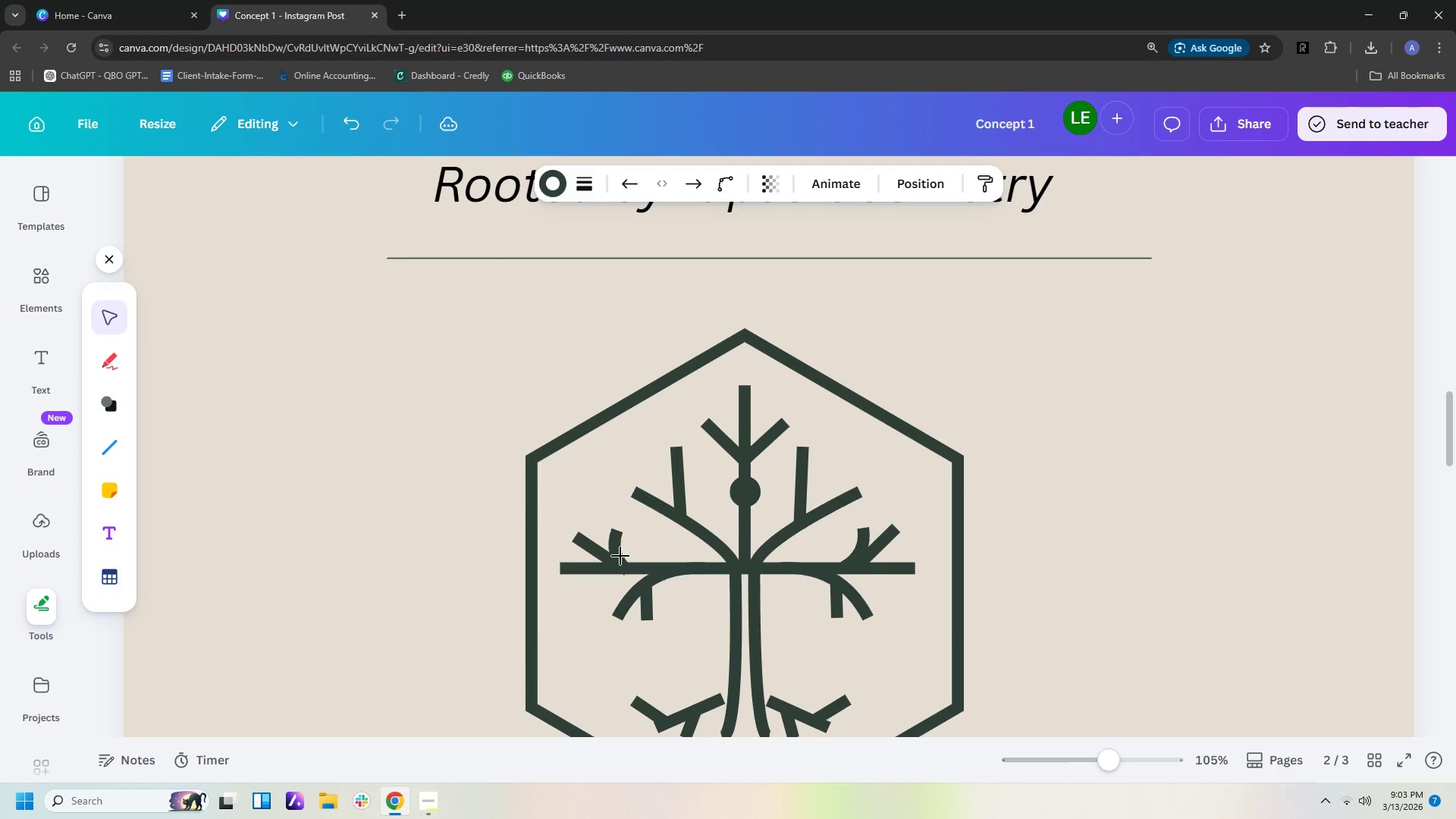 
key(ArrowUp)
 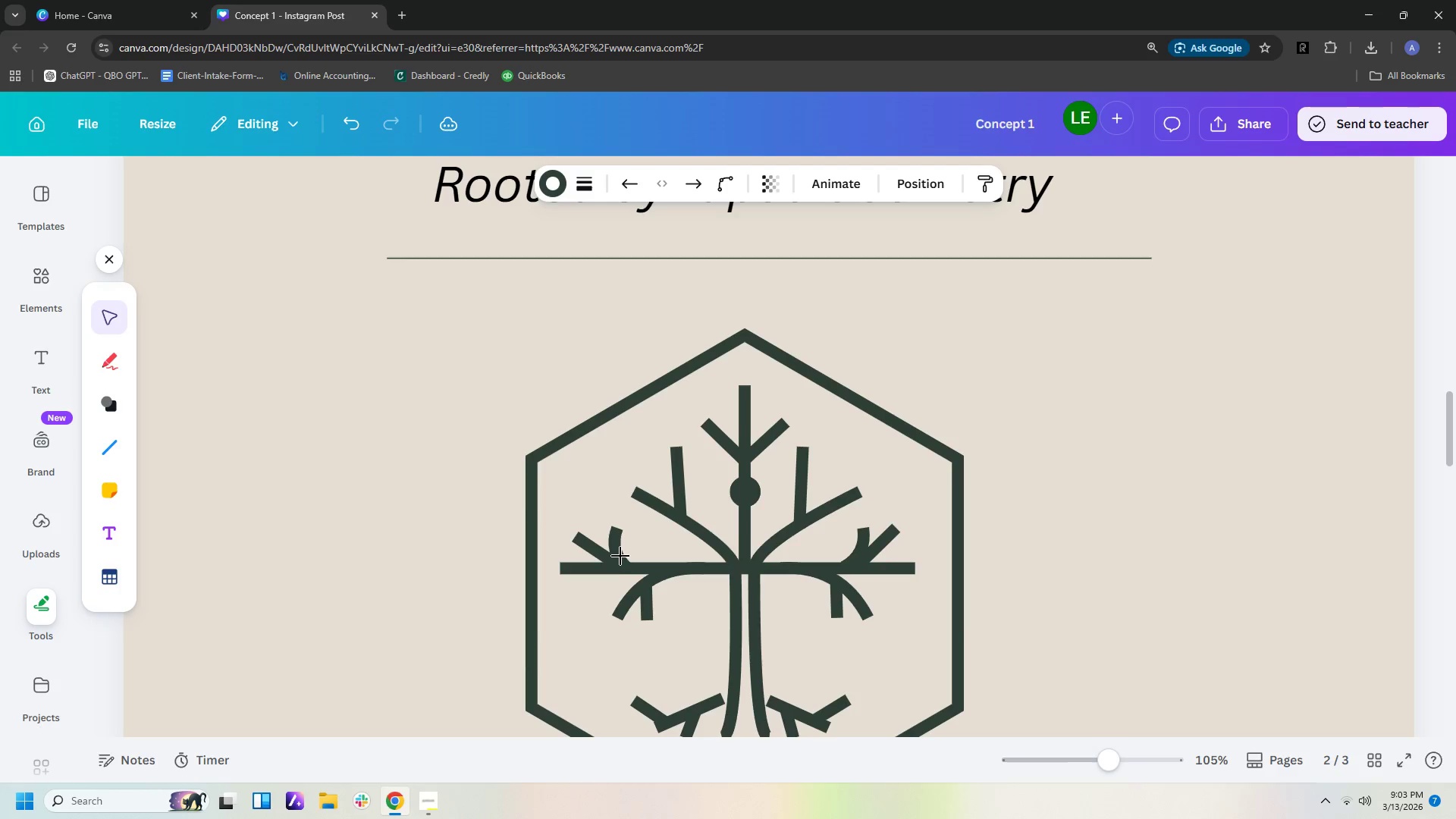 
key(ArrowUp)
 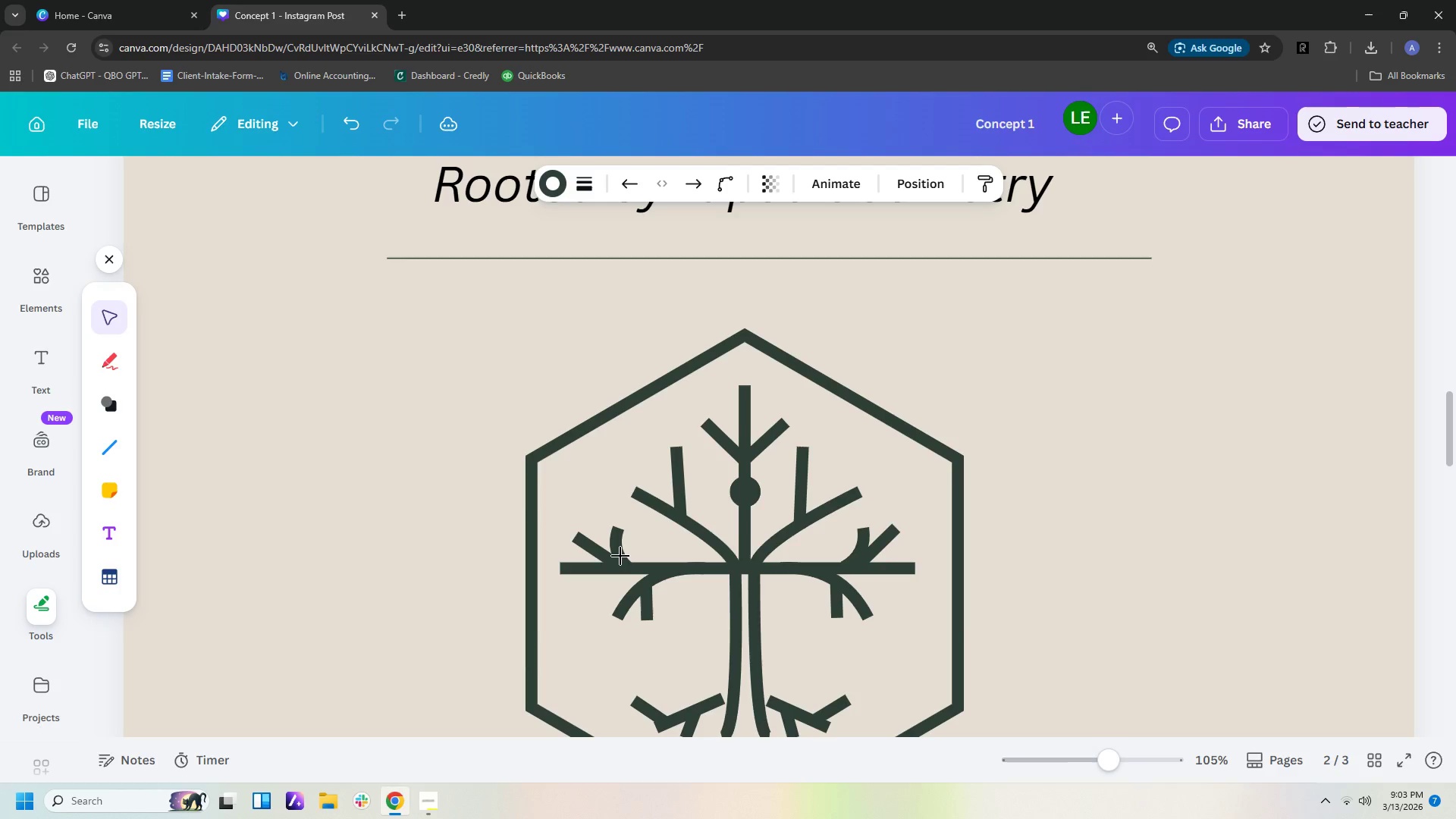 
hold_key(key=ArrowRight, duration=0.78)
 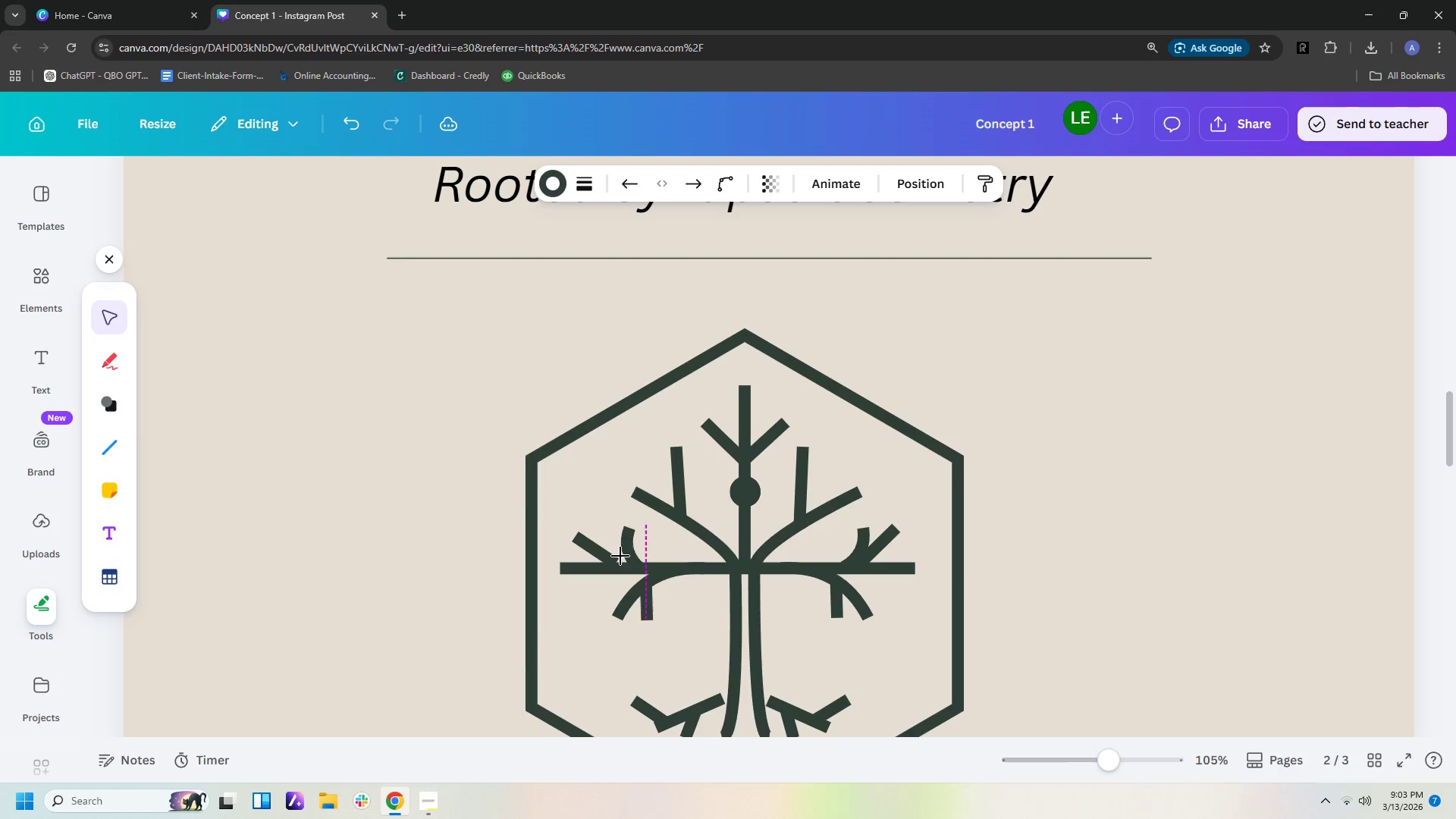 
key(ArrowRight)
 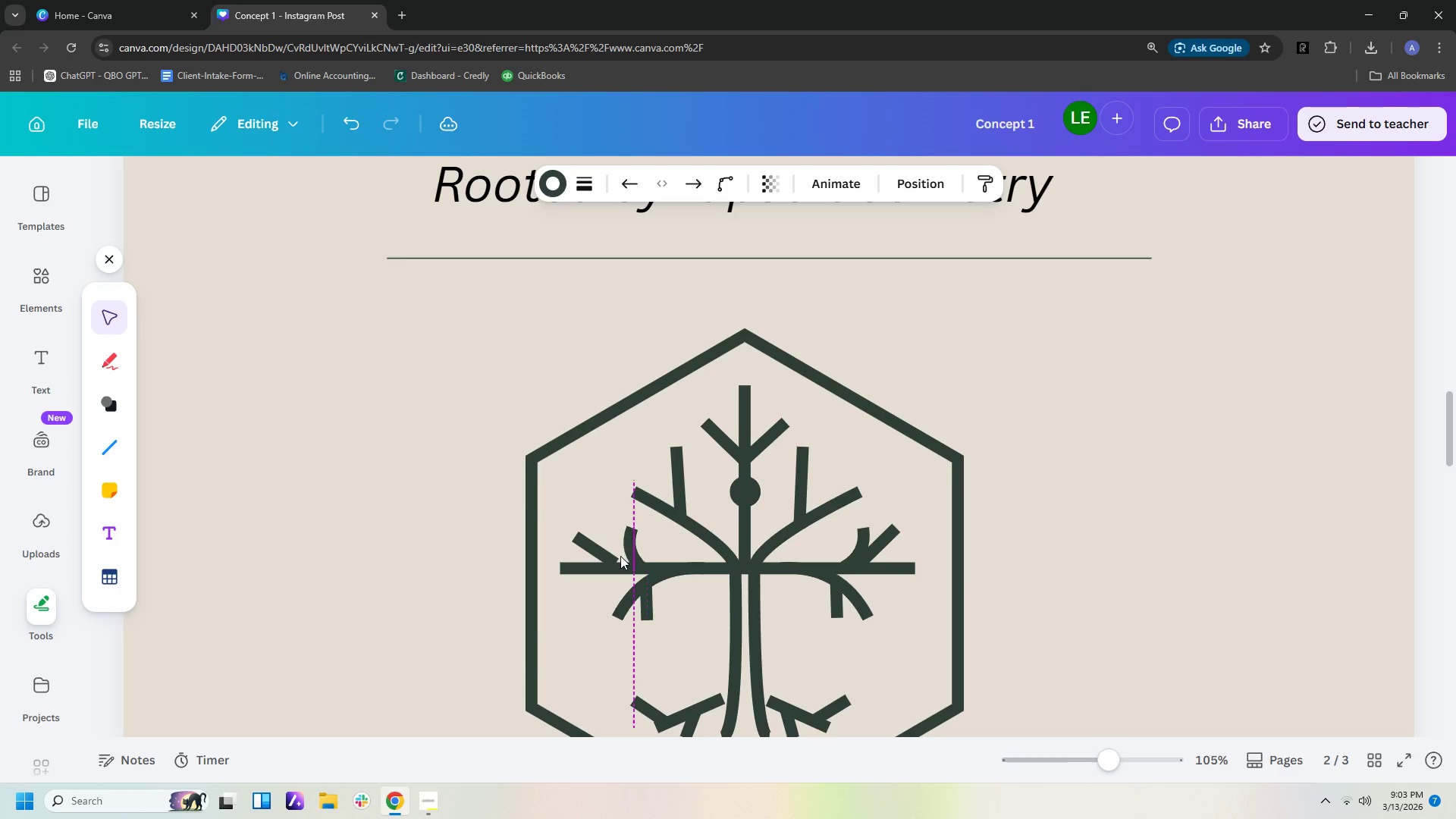 
key(ArrowRight)
 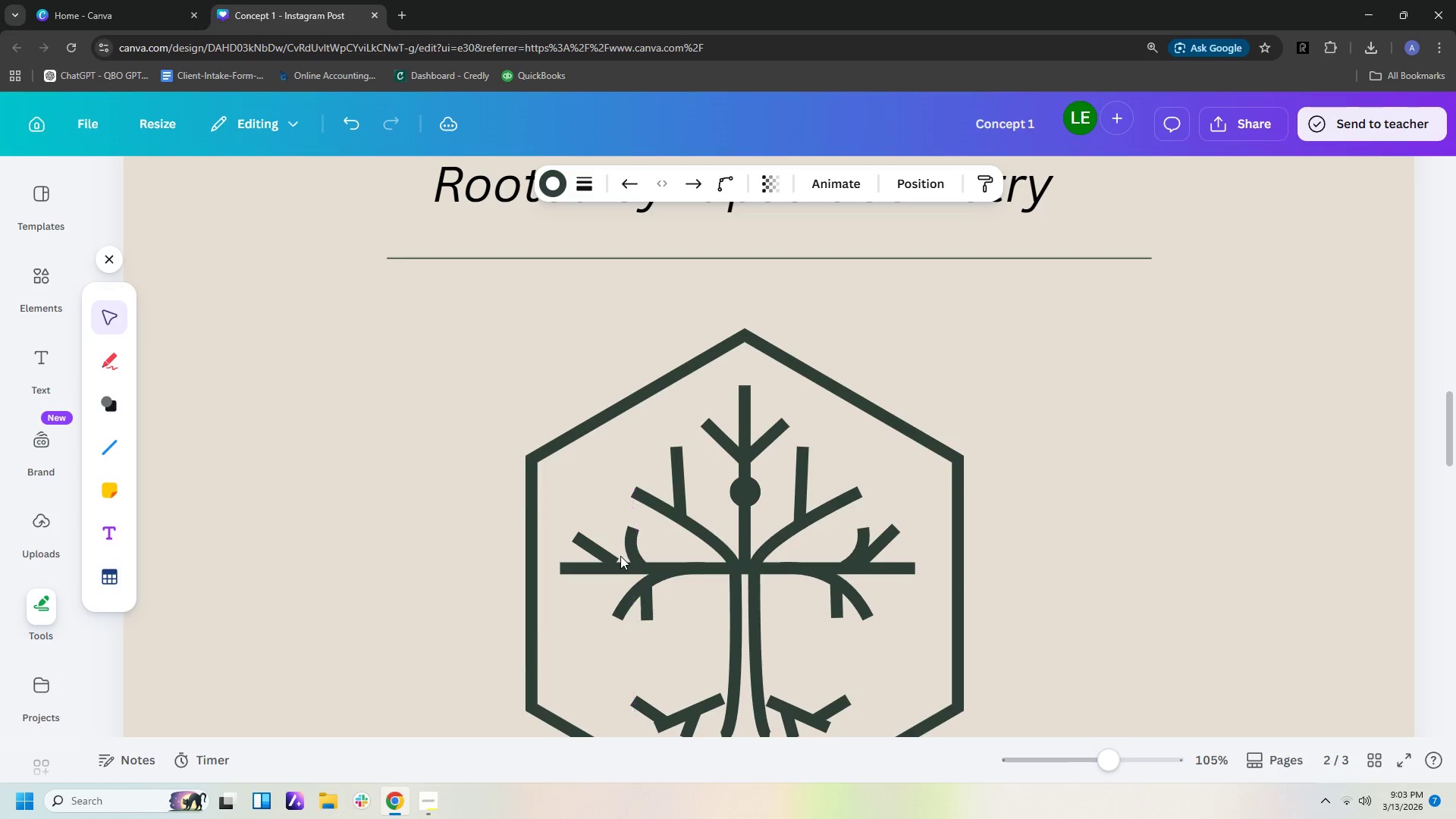 
key(ArrowRight)
 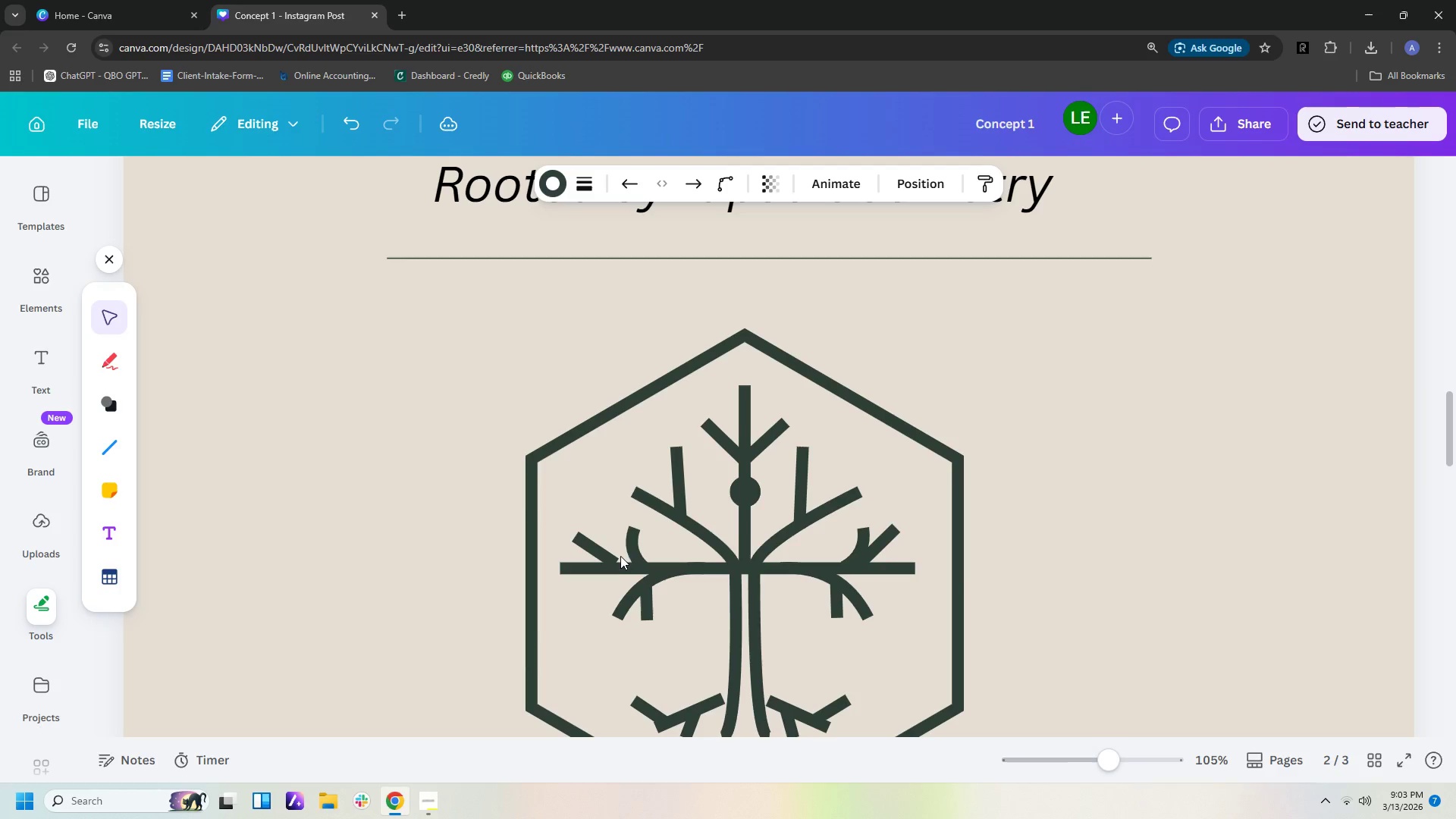 
key(ArrowRight)
 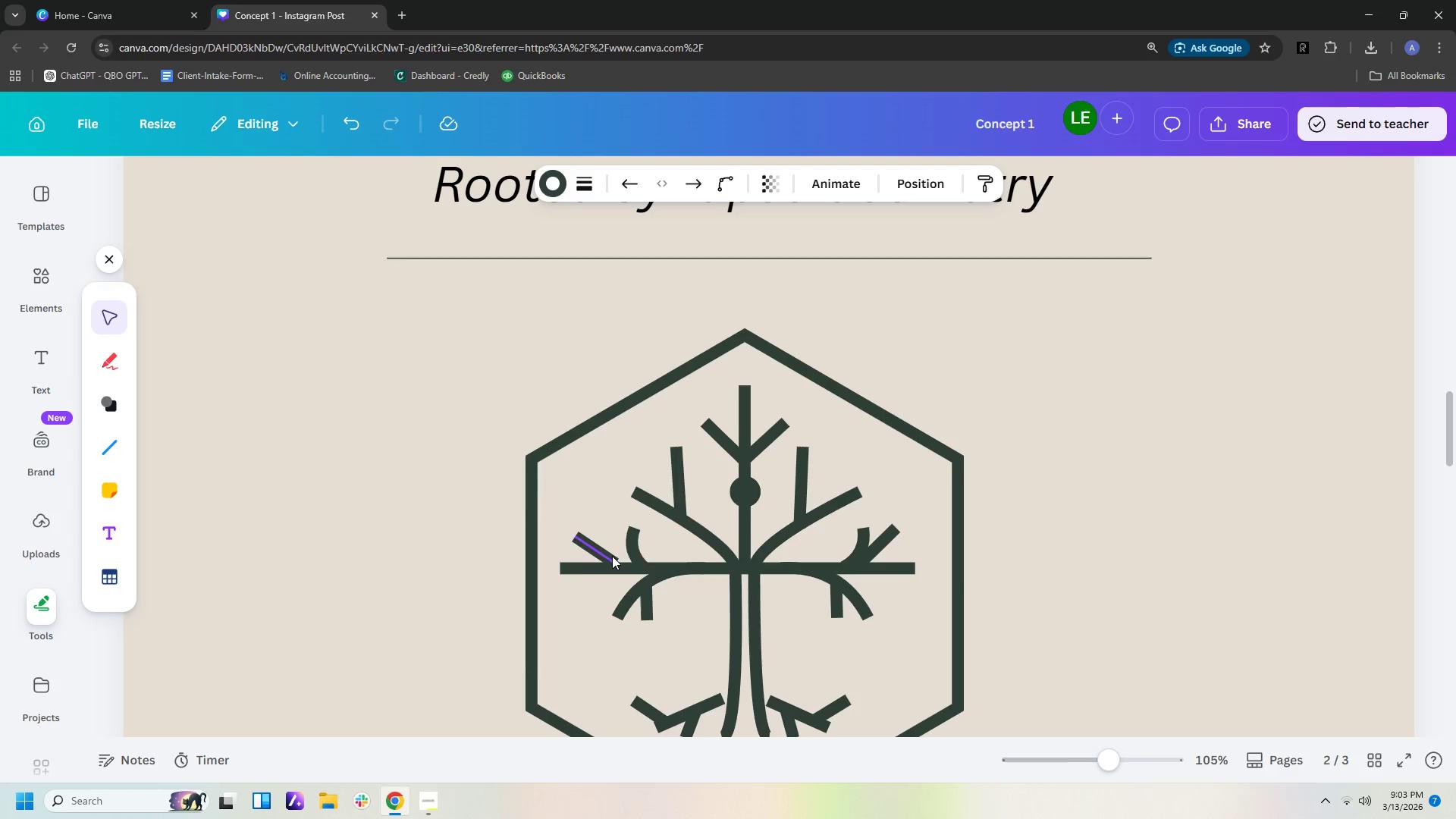 
left_click([606, 556])
 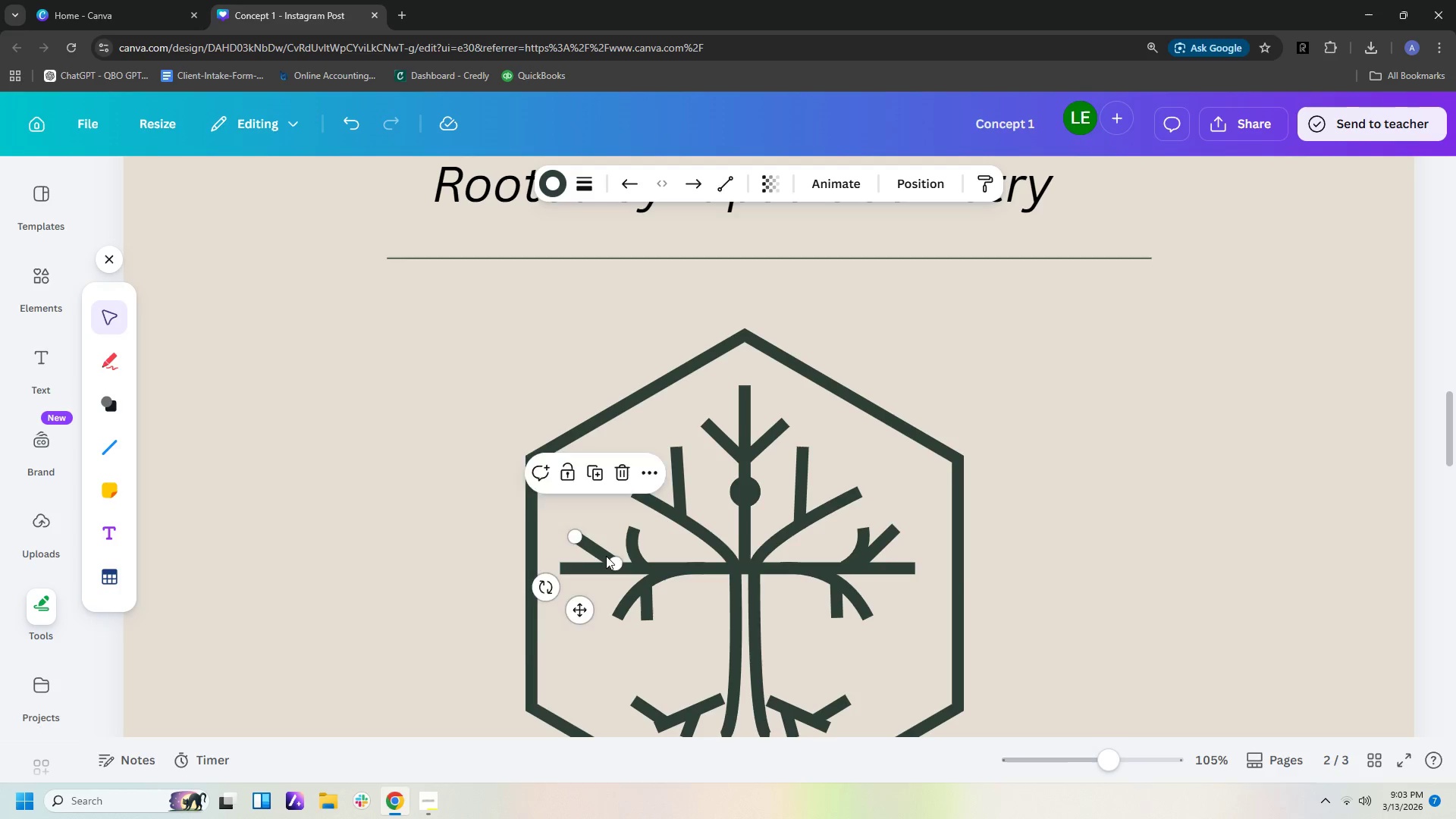 
key(ArrowRight)
 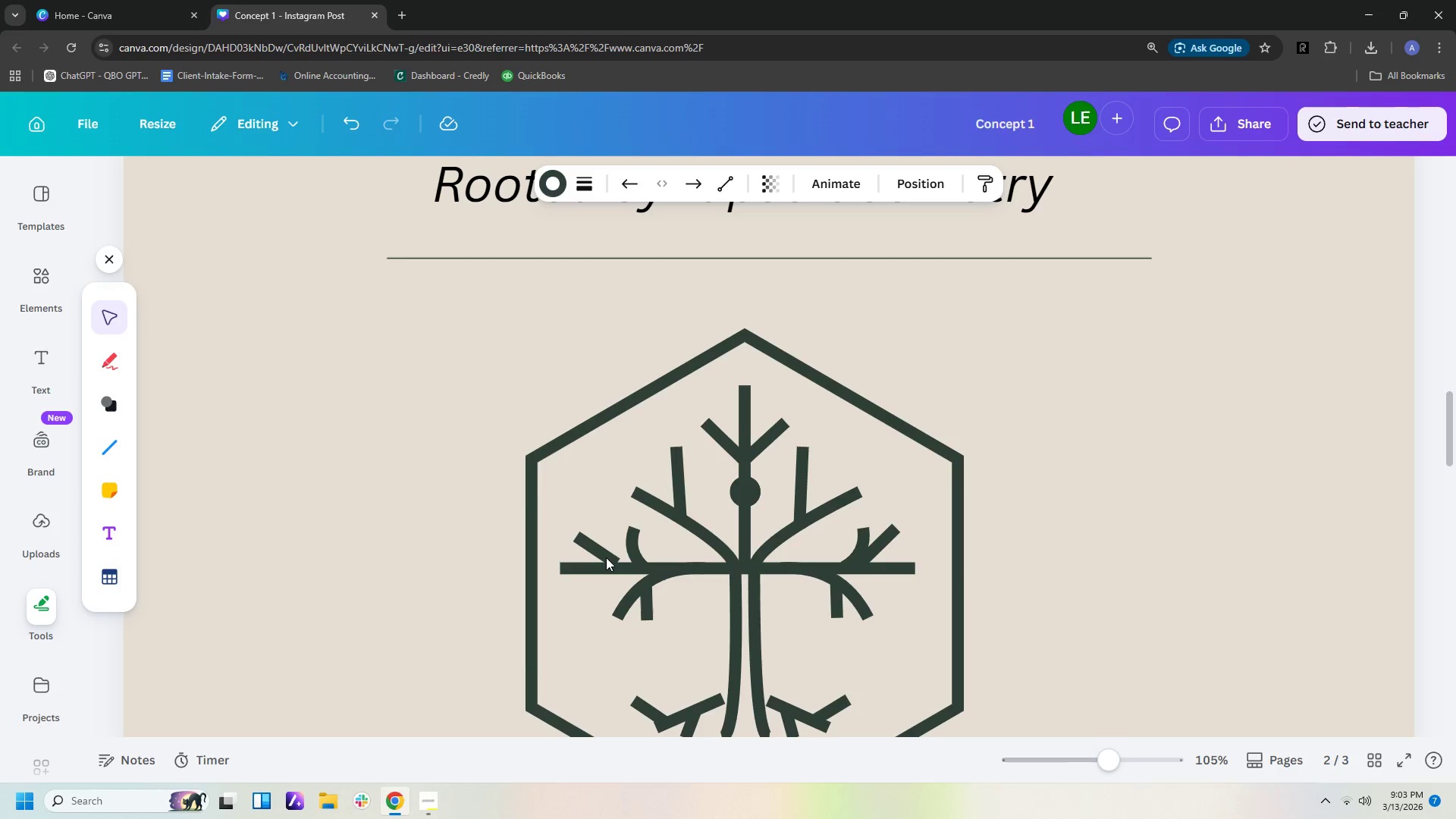 
key(ArrowRight)
 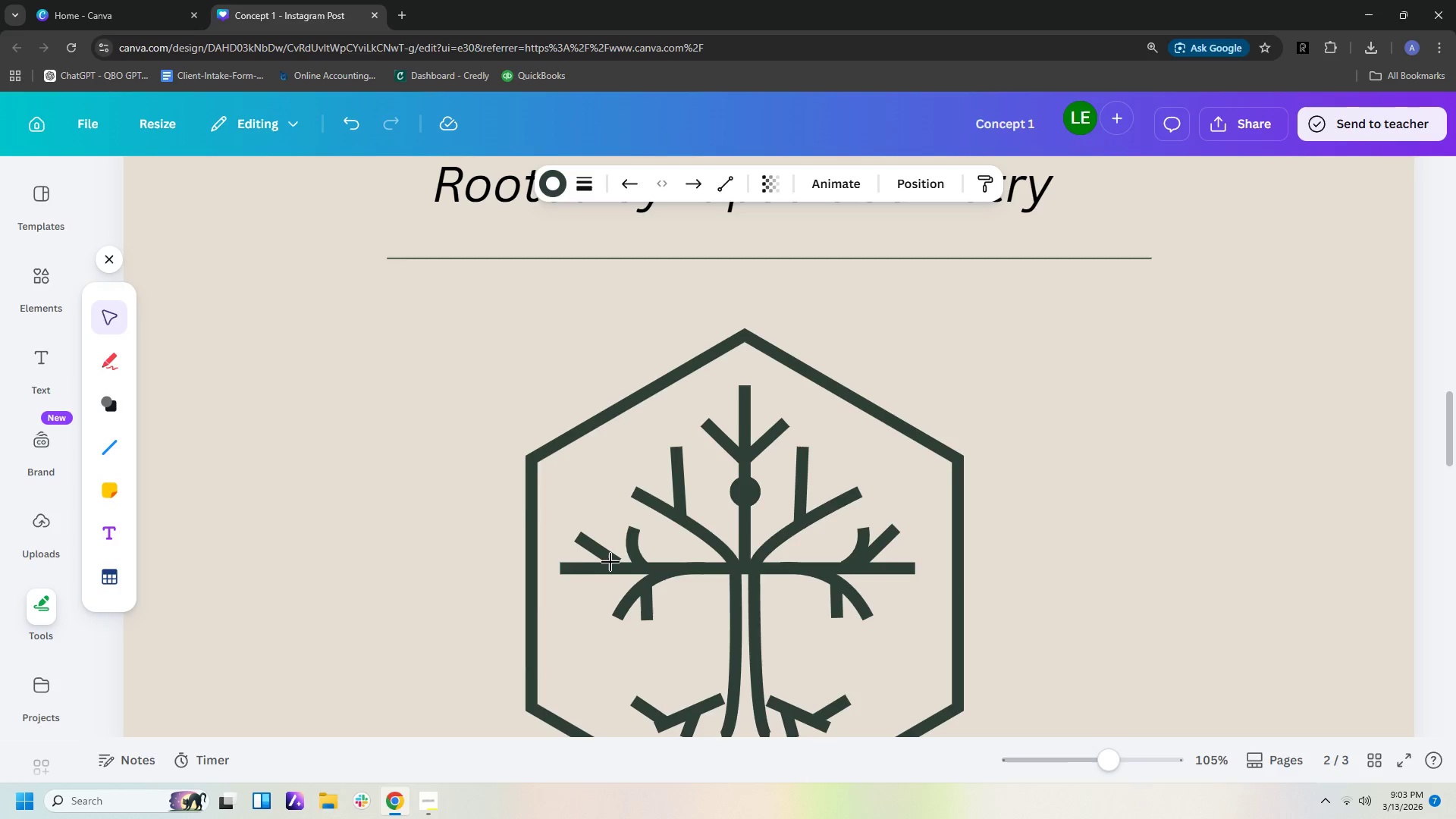 
key(ArrowRight)
 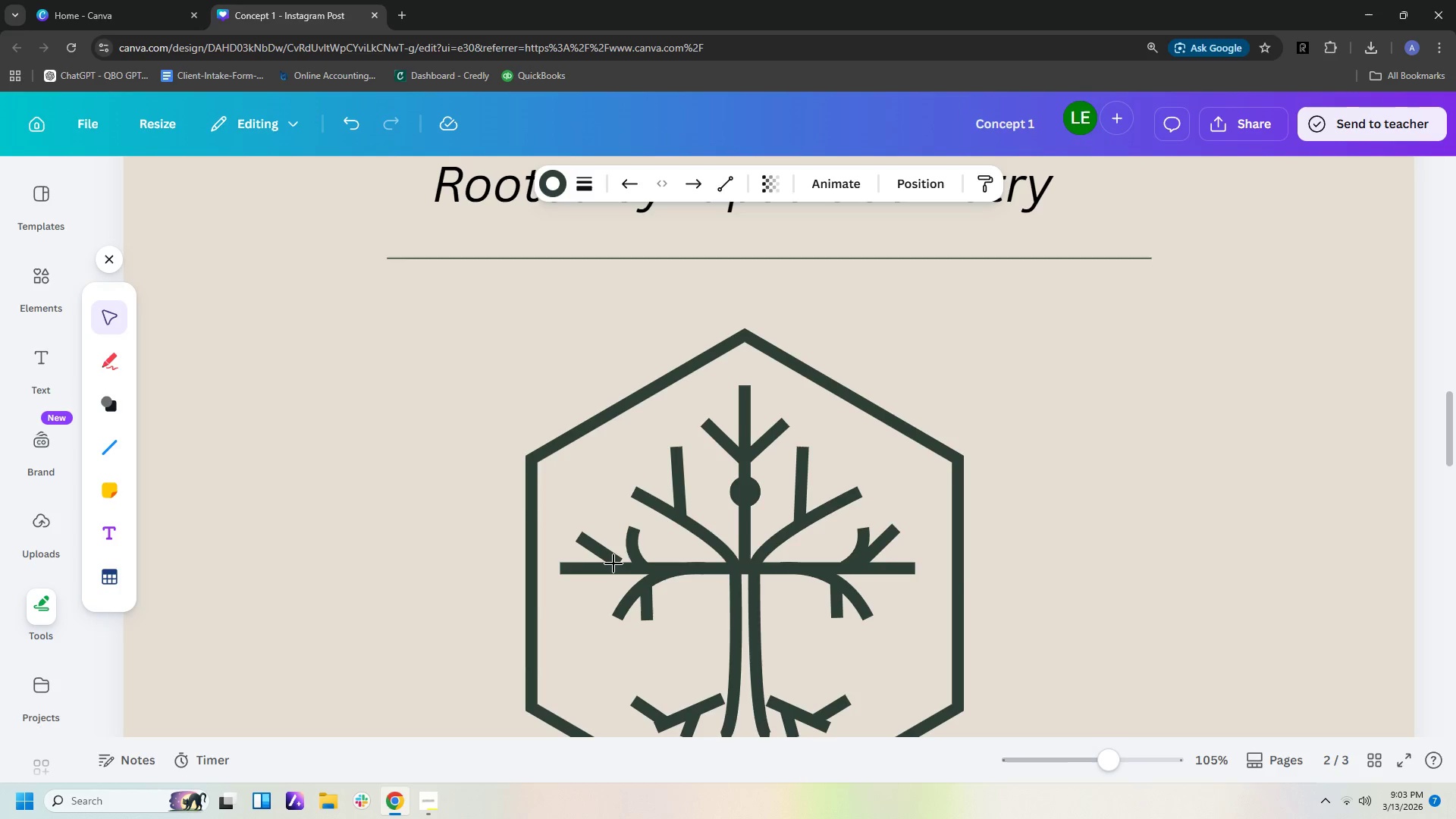 
hold_key(key=ArrowRight, duration=0.77)
 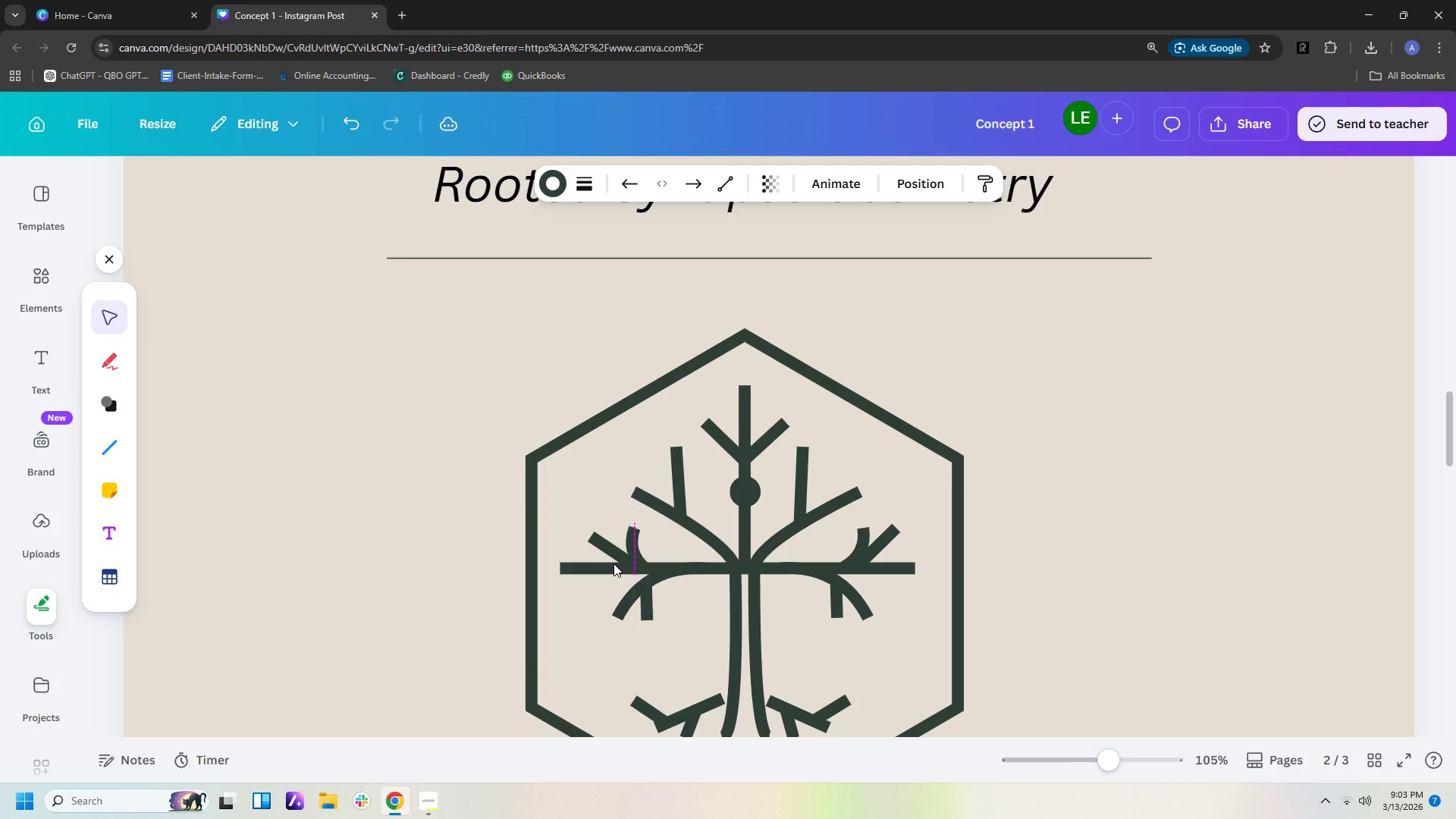 
key(ArrowRight)
 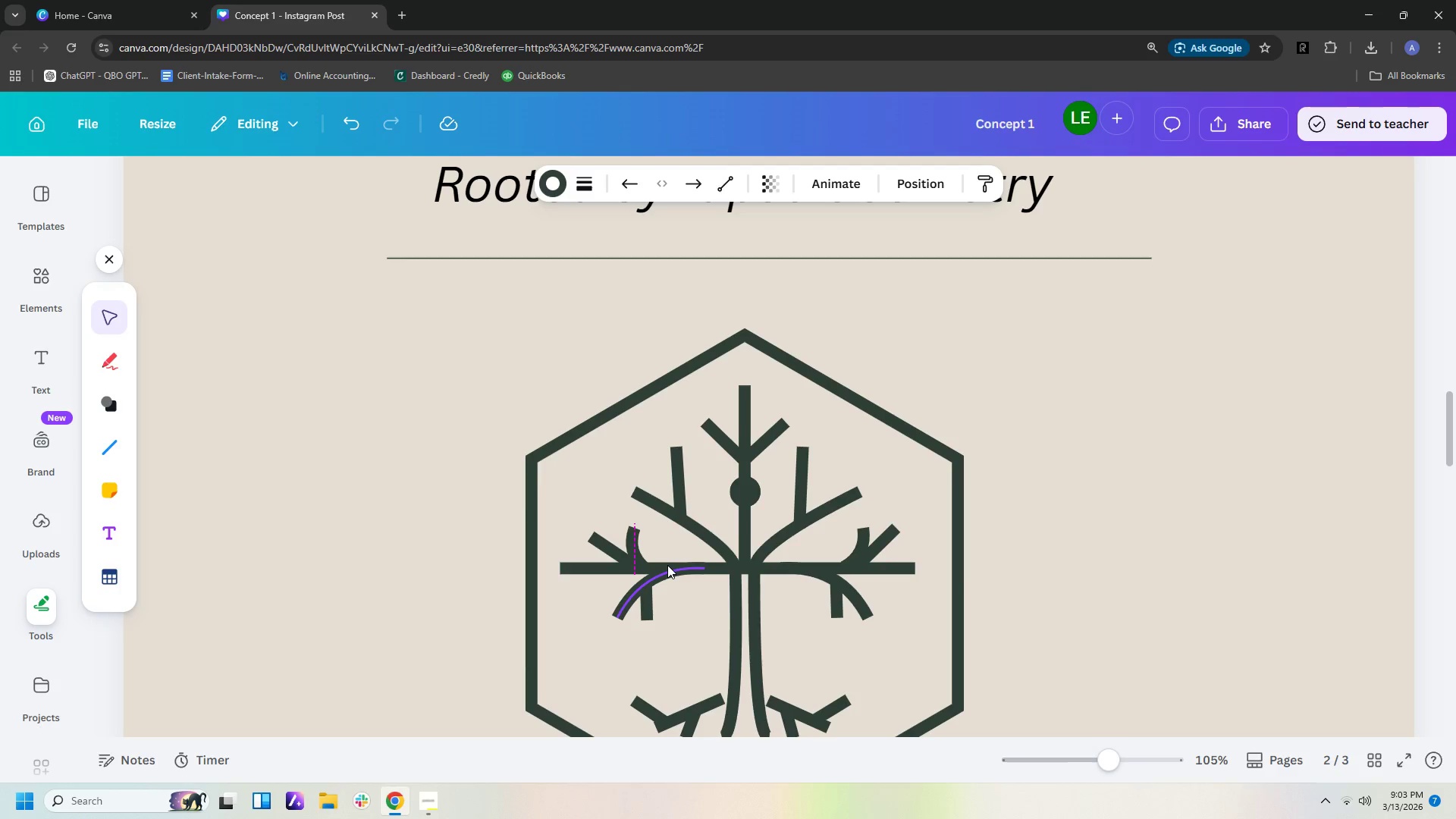 
left_click([667, 565])
 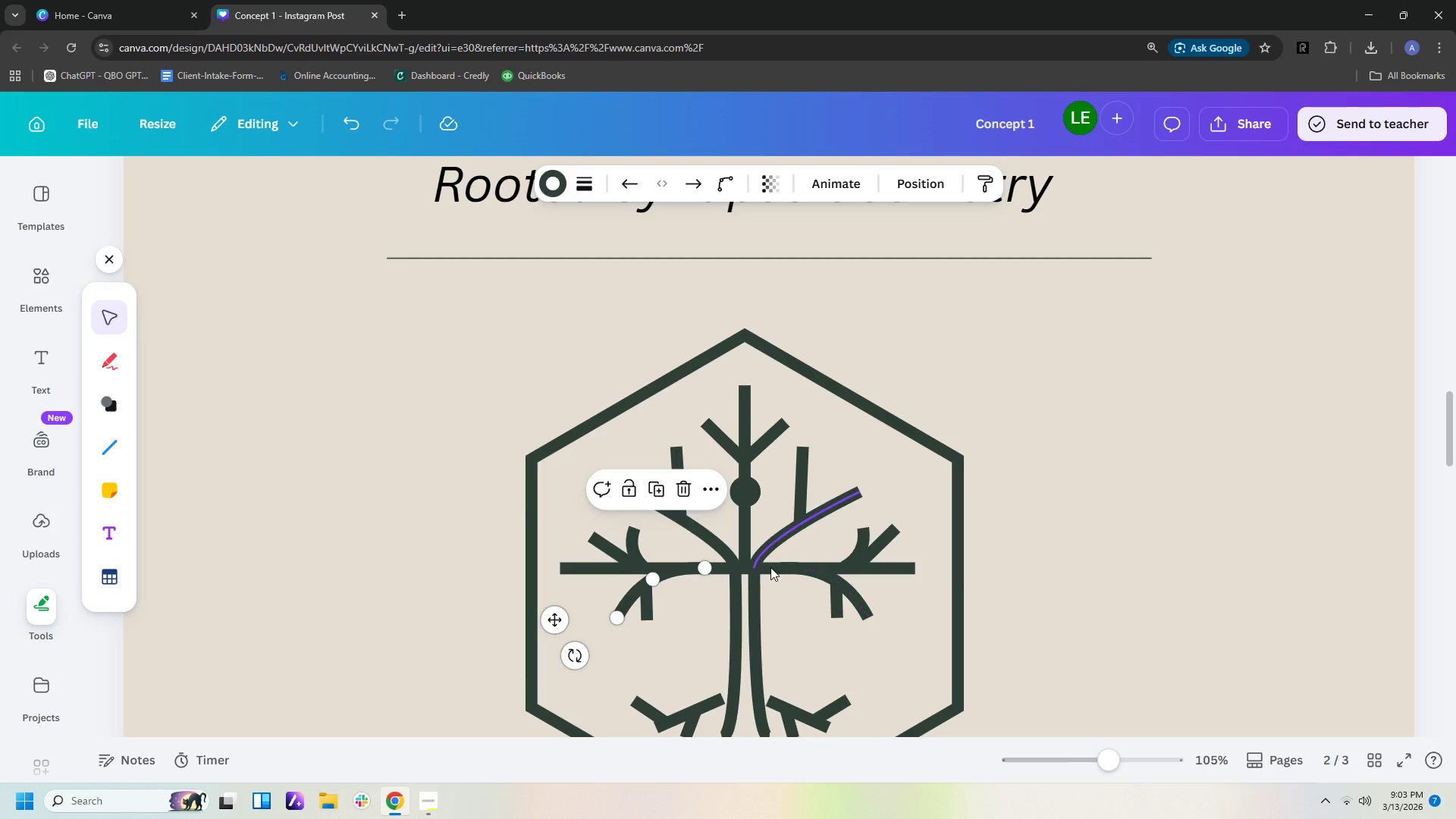 
left_click([764, 567])
 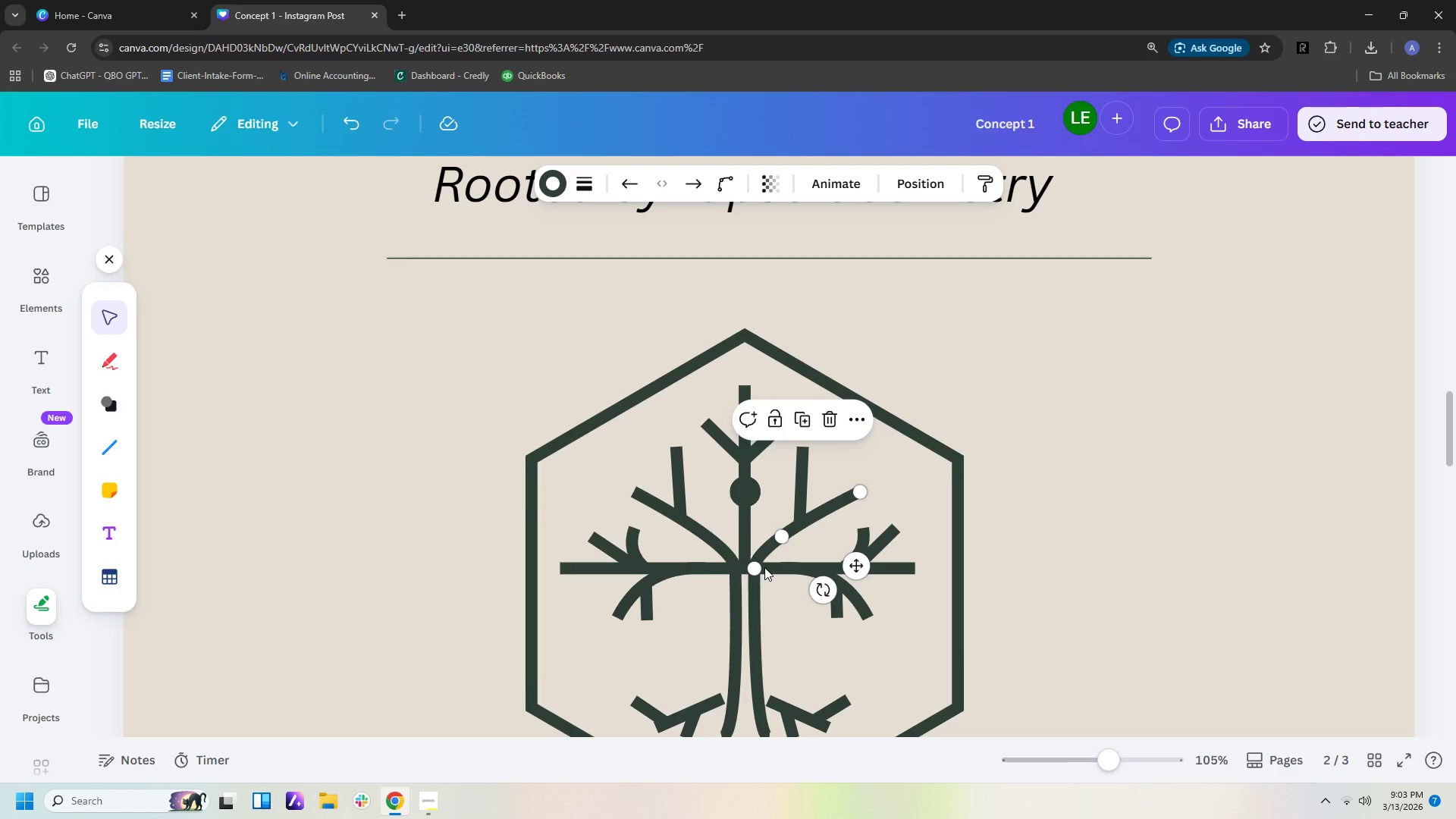 
key(ArrowRight)
 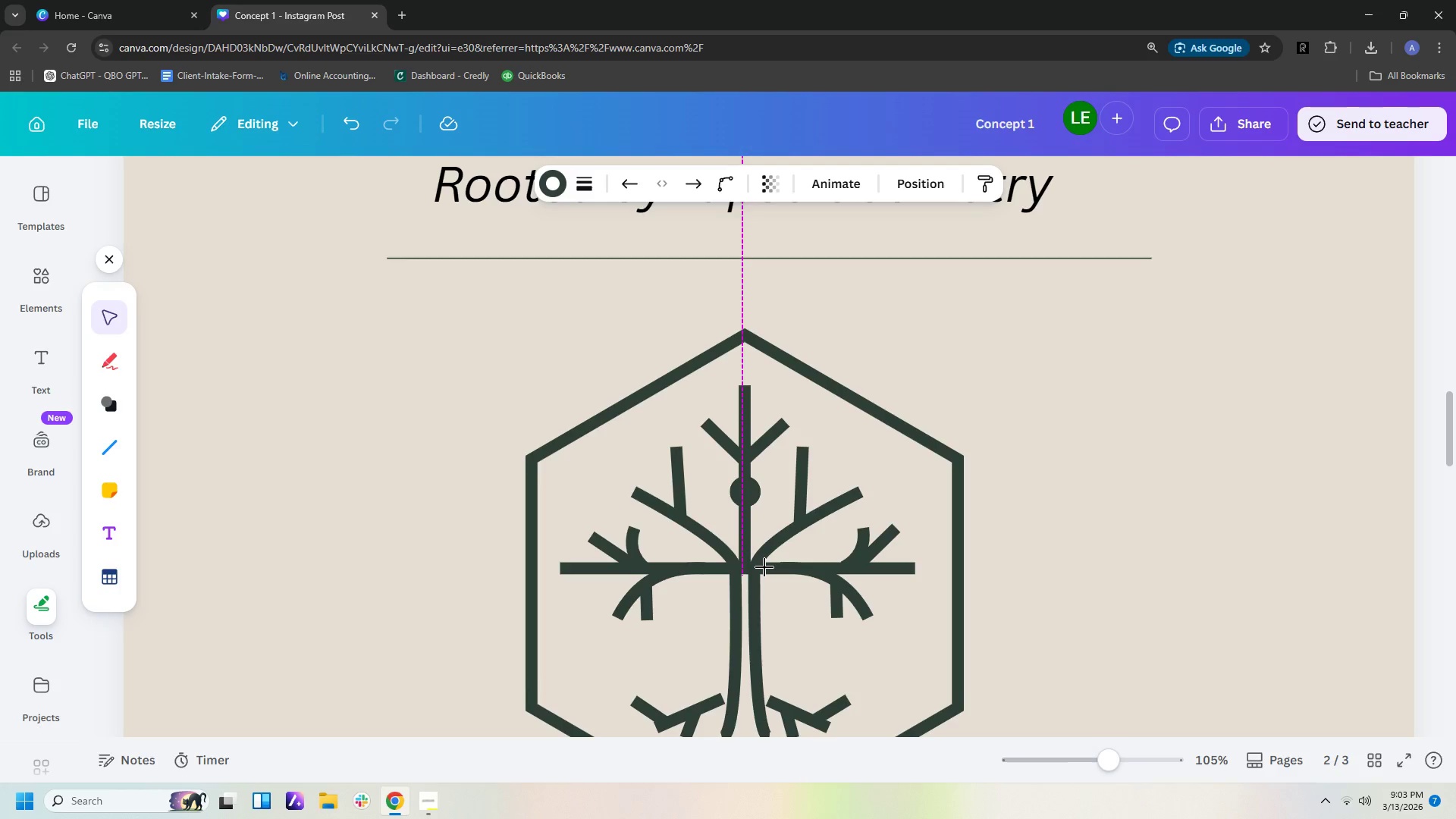 
key(ArrowRight)
 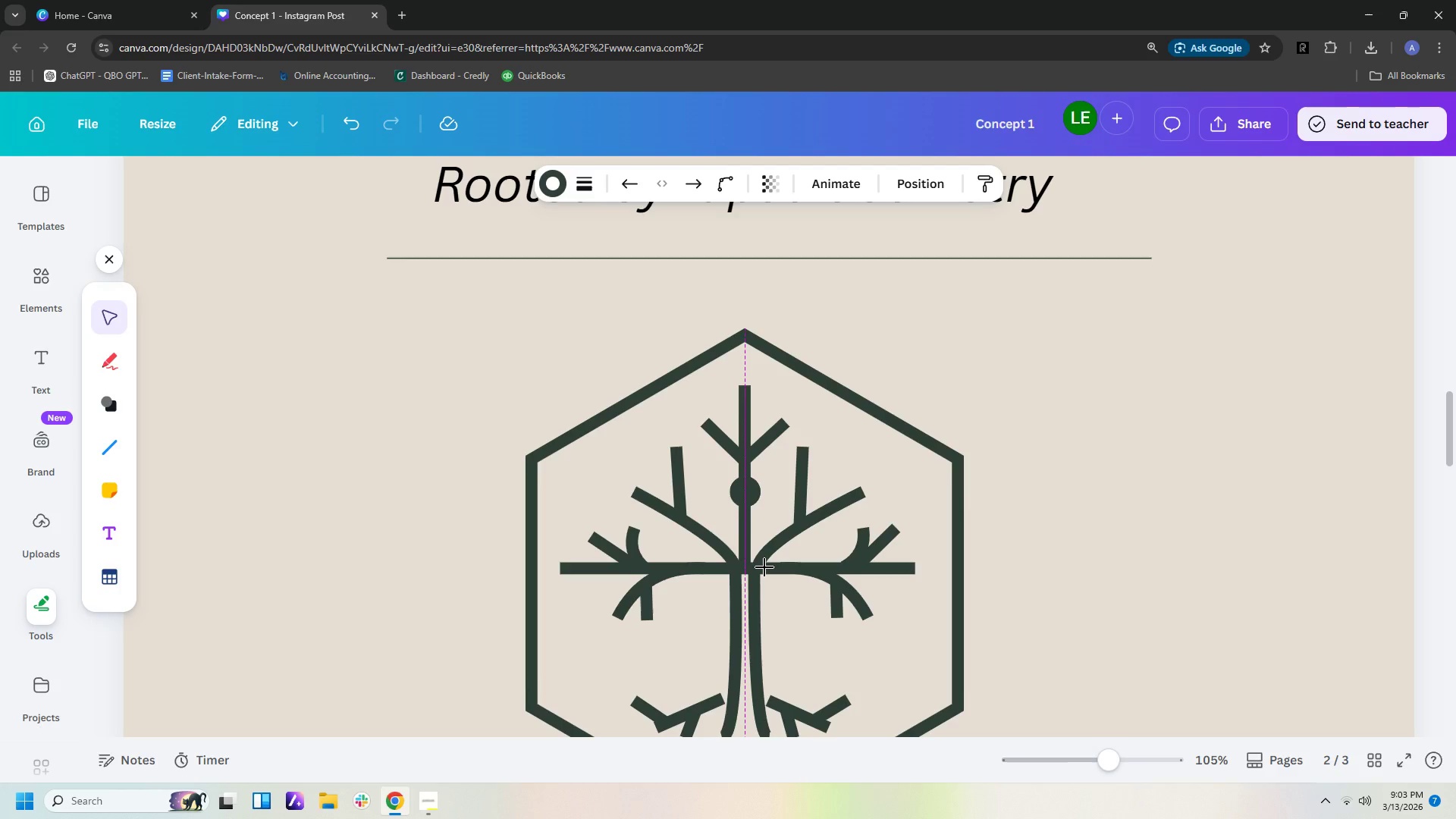 
key(ArrowRight)
 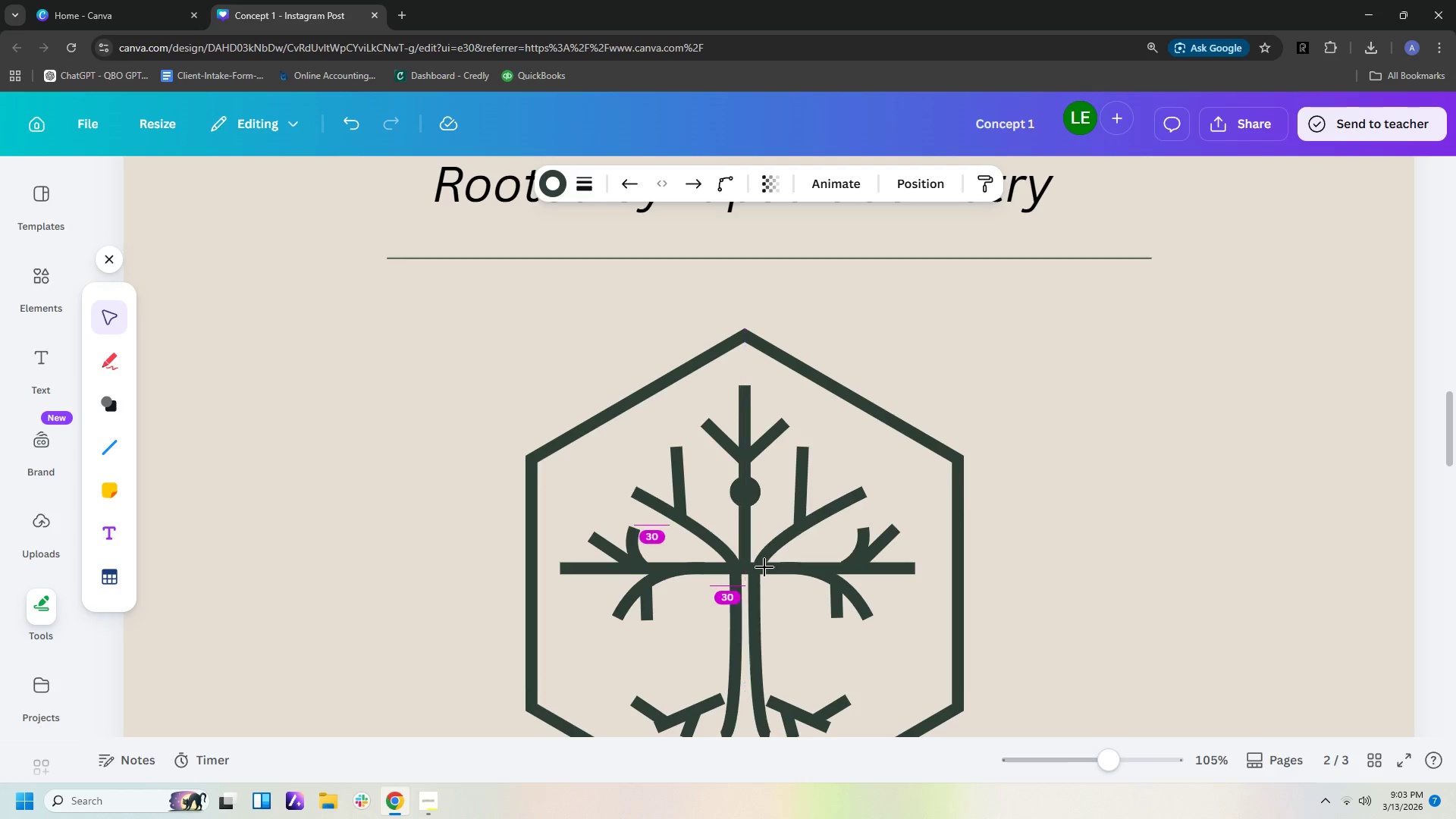 
key(ArrowRight)
 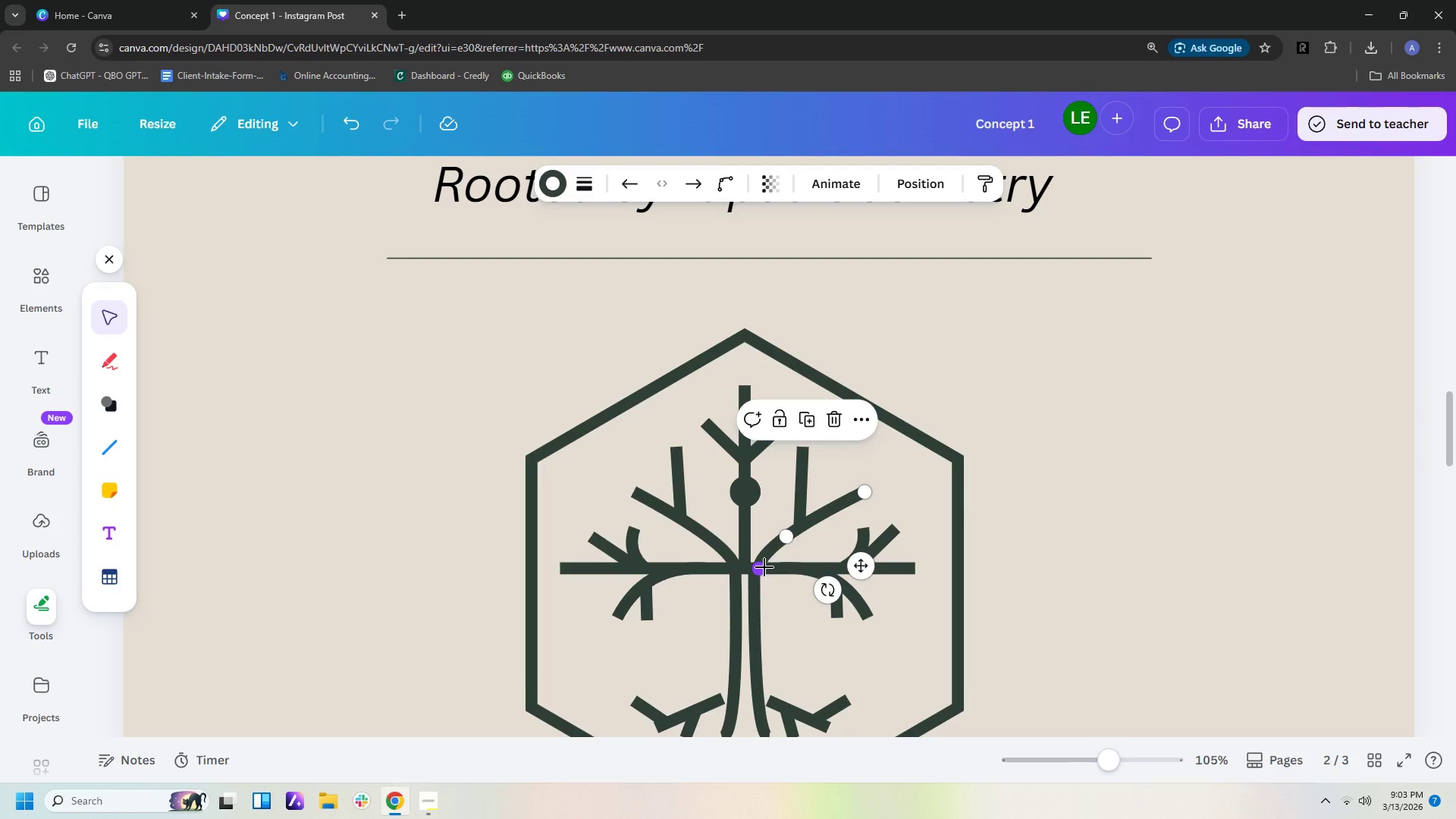 
key(ArrowLeft)
 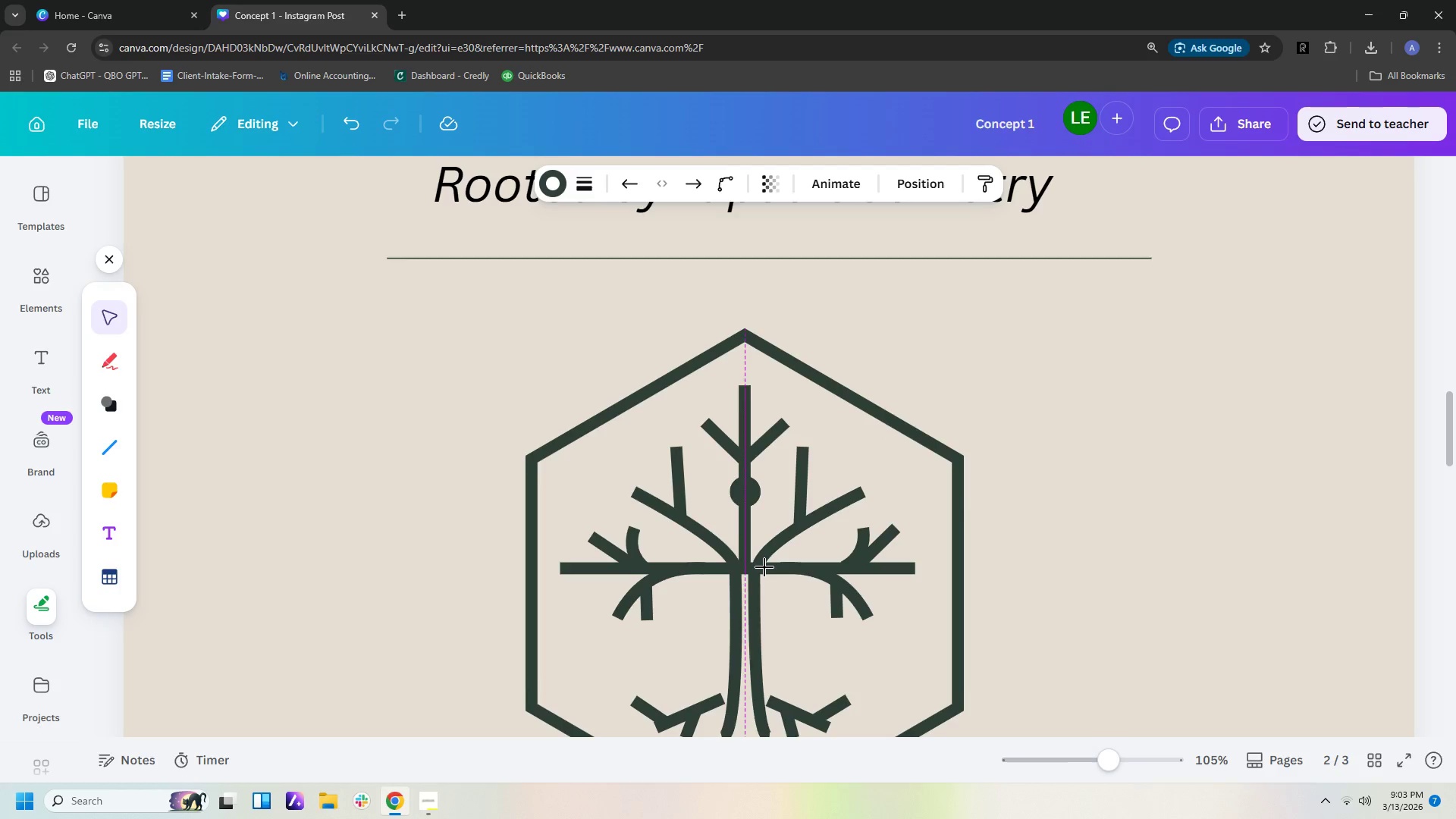 
key(ArrowLeft)
 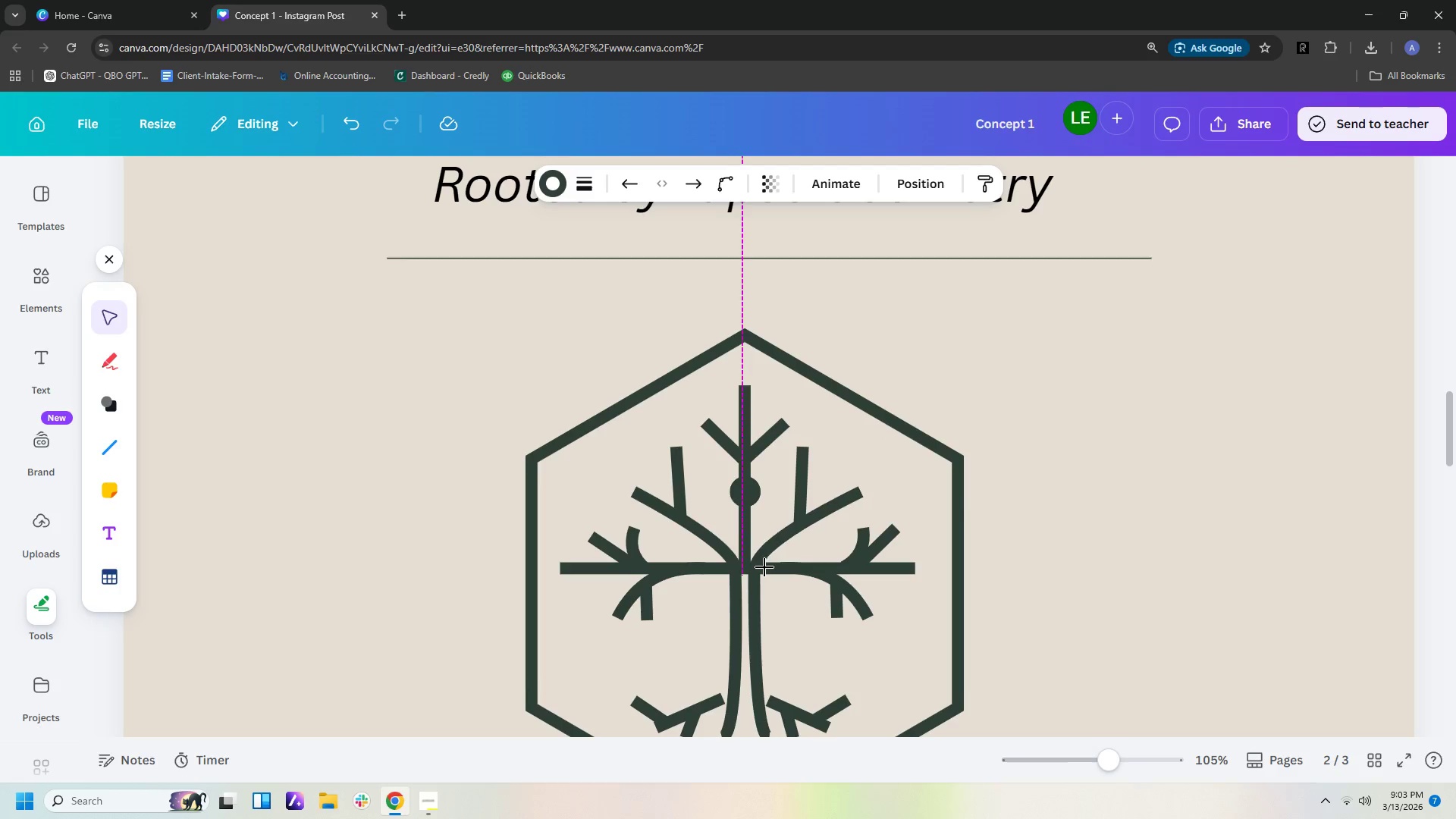 
key(ArrowLeft)
 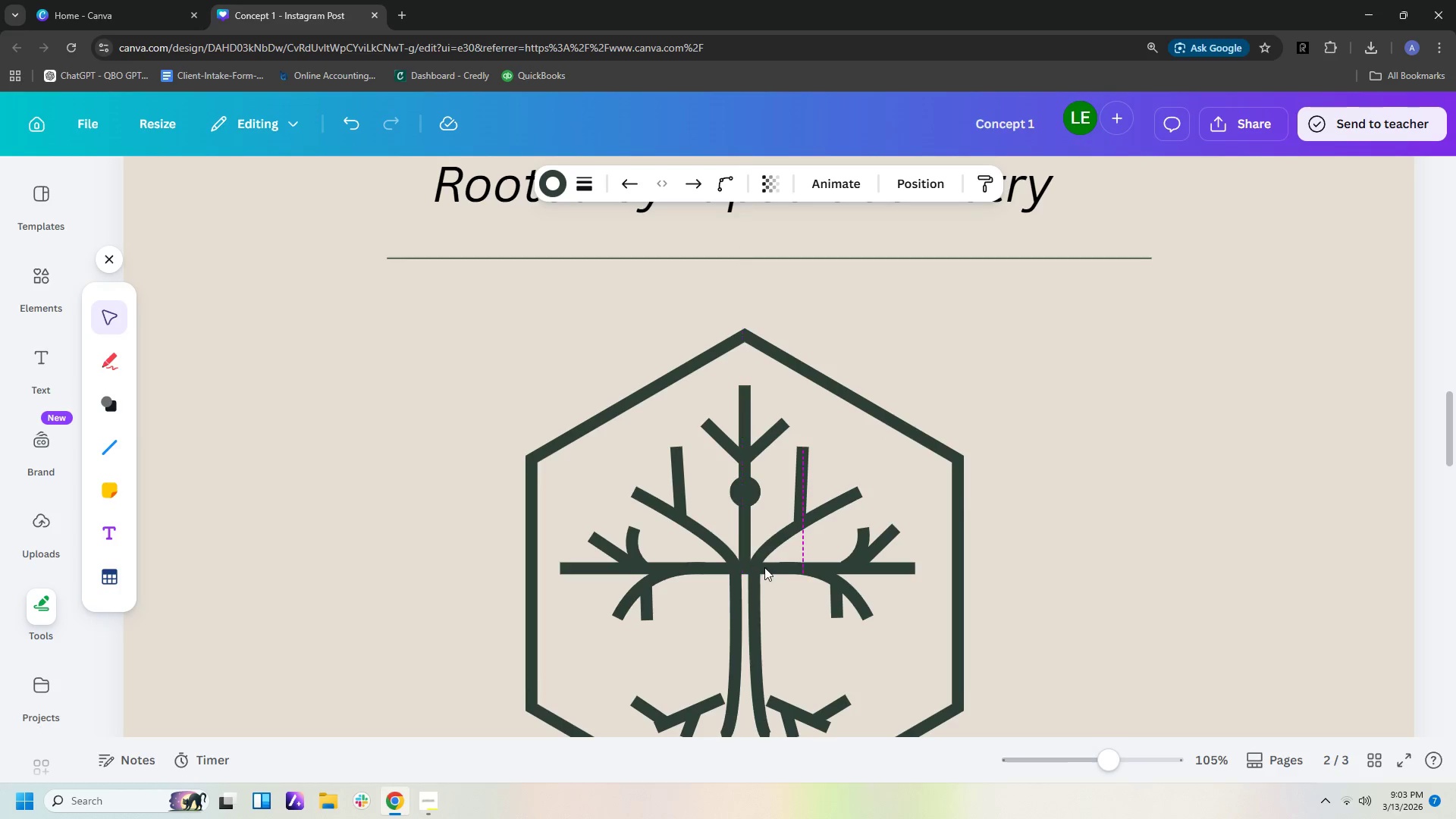 
key(ArrowLeft)
 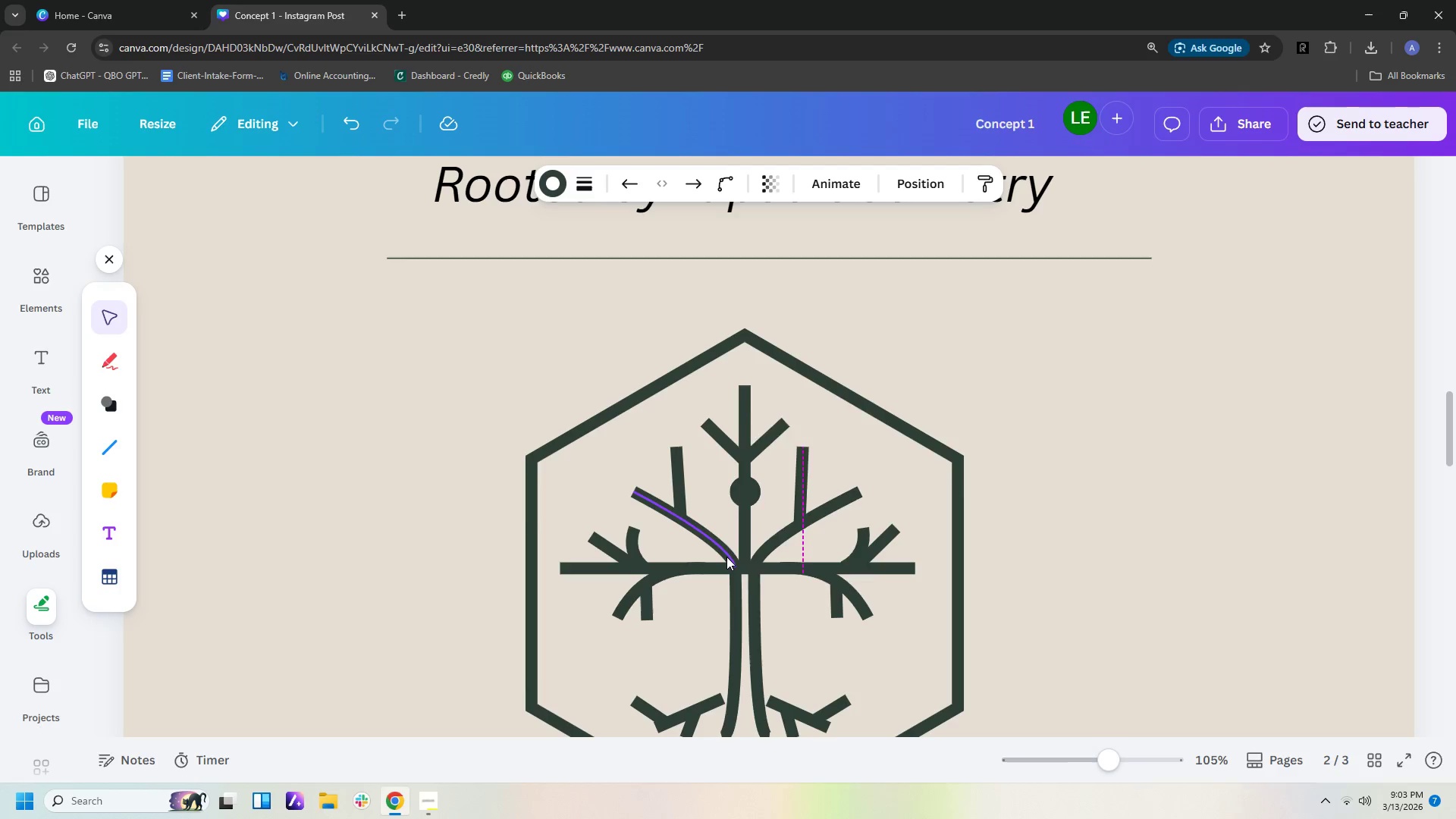 
left_click([726, 556])
 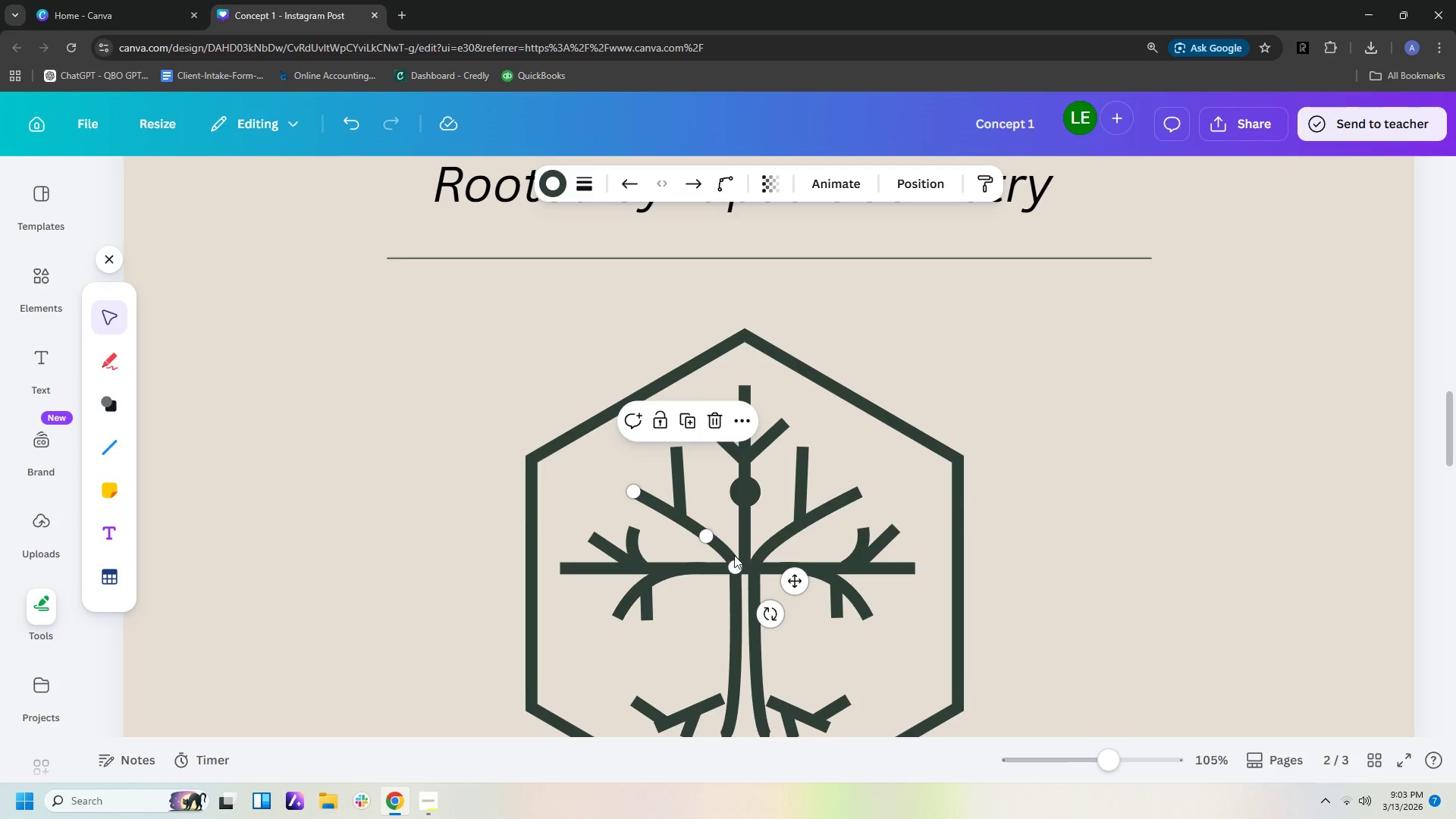 
key(ArrowRight)
 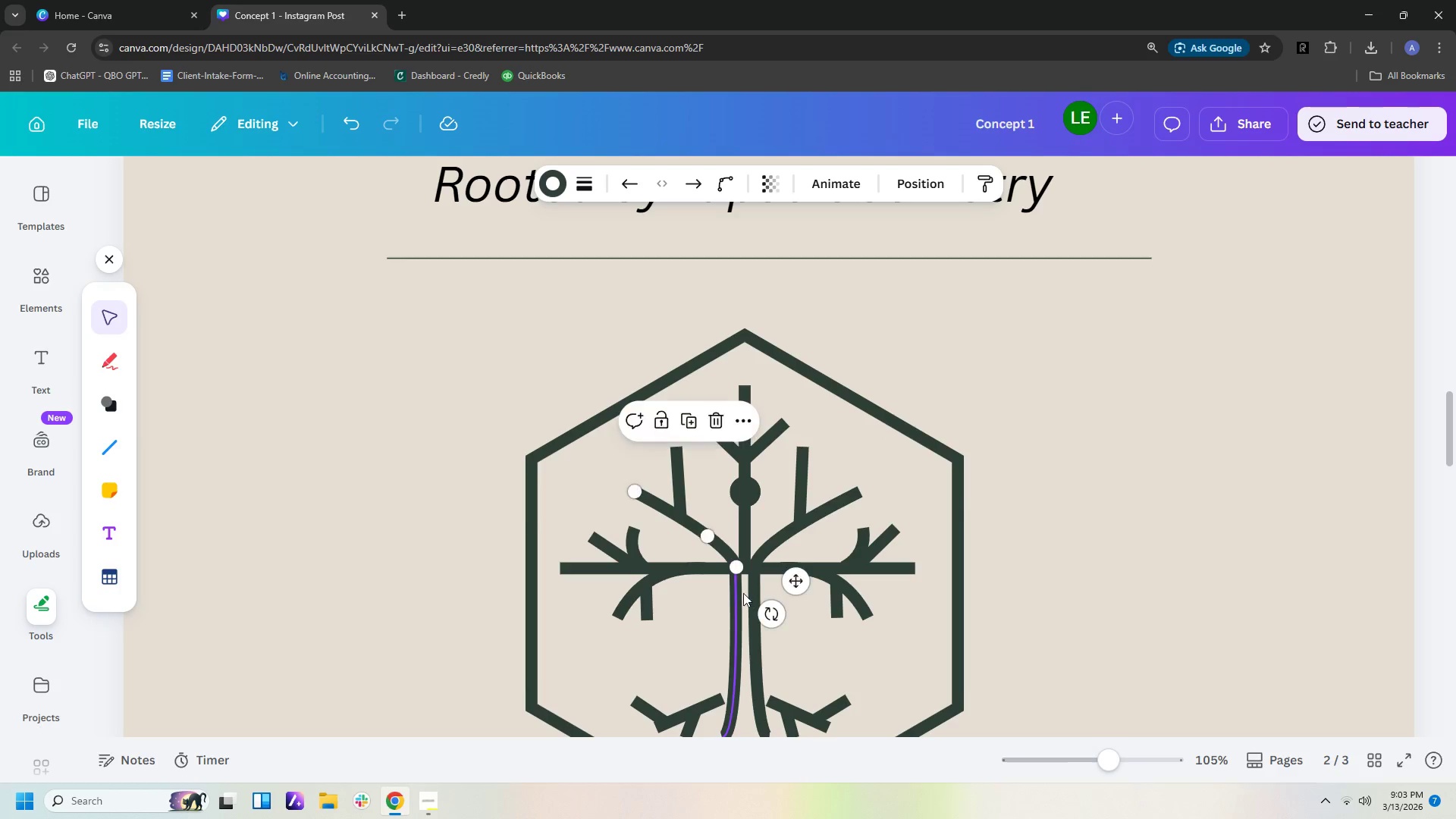 
left_click([735, 593])
 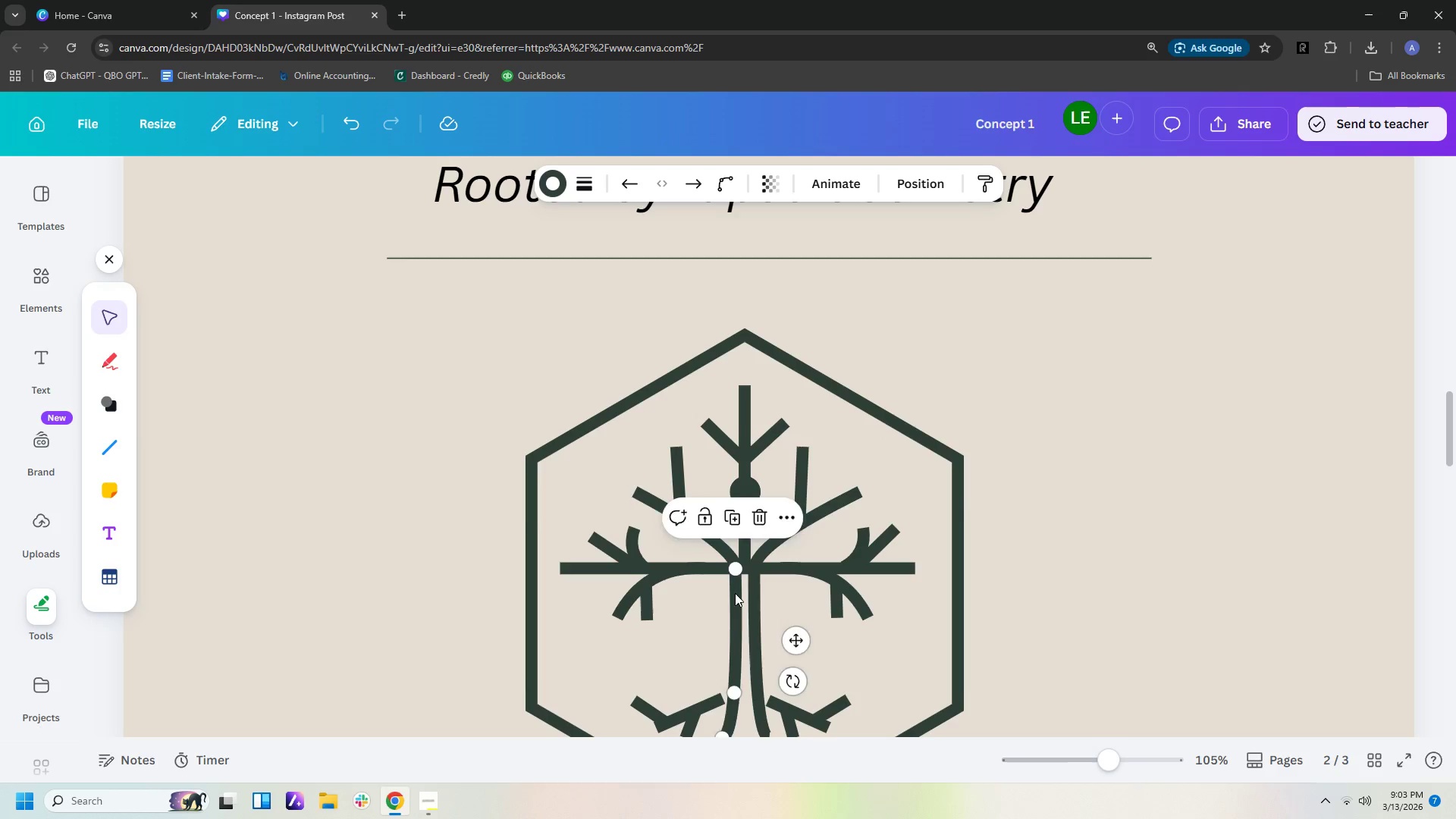 
key(ArrowRight)
 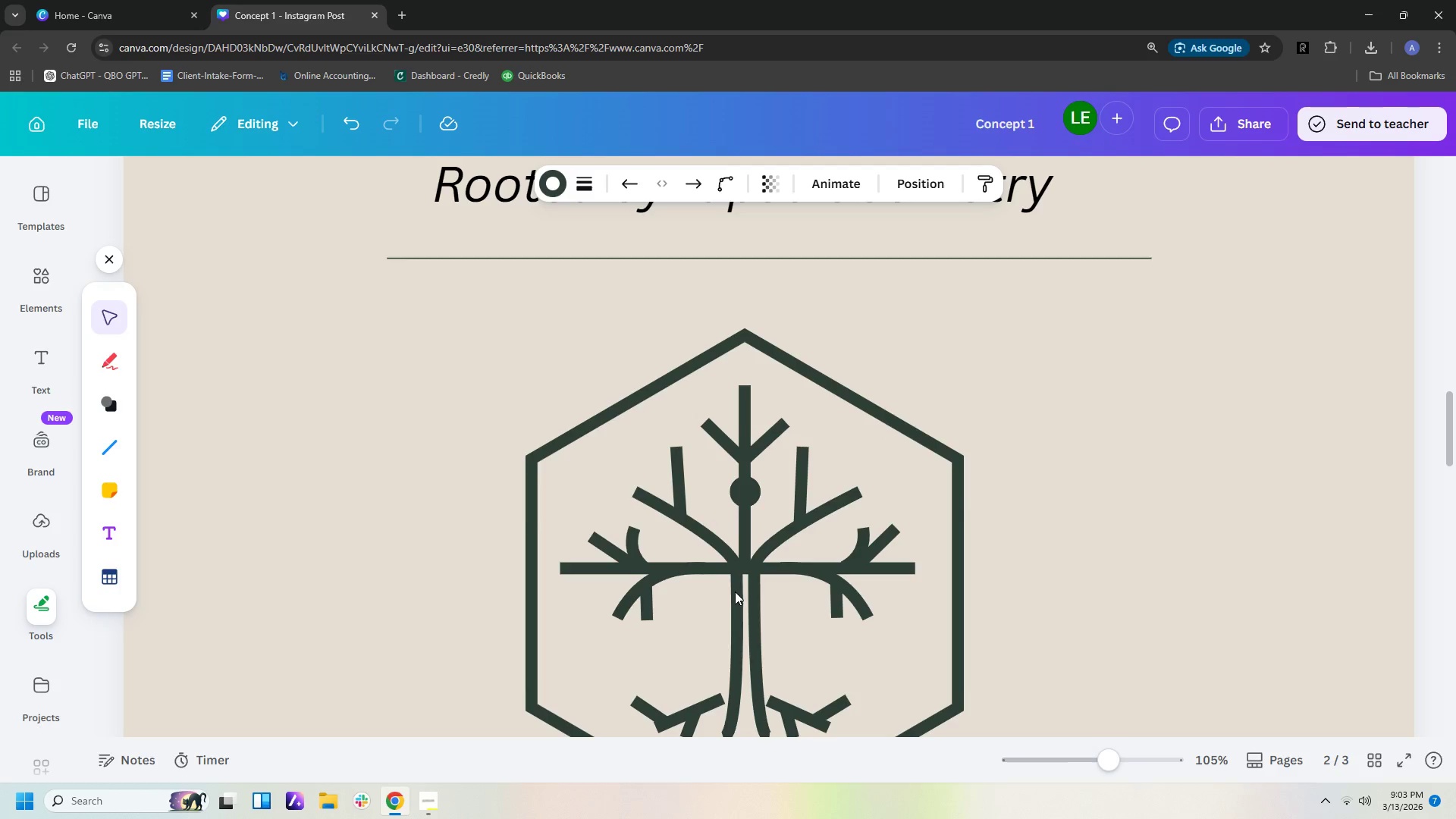 
key(ArrowRight)
 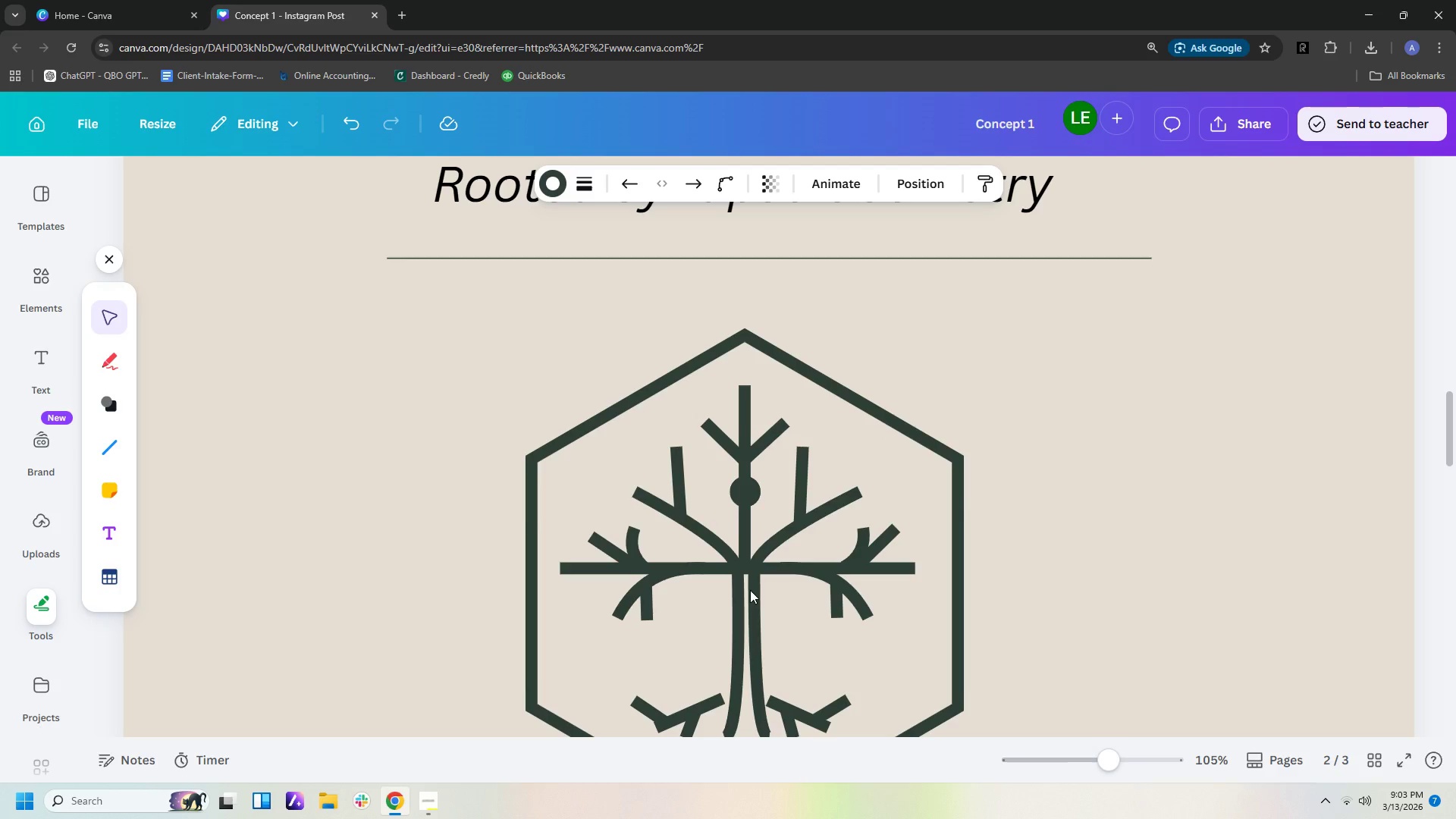 
left_click([750, 590])
 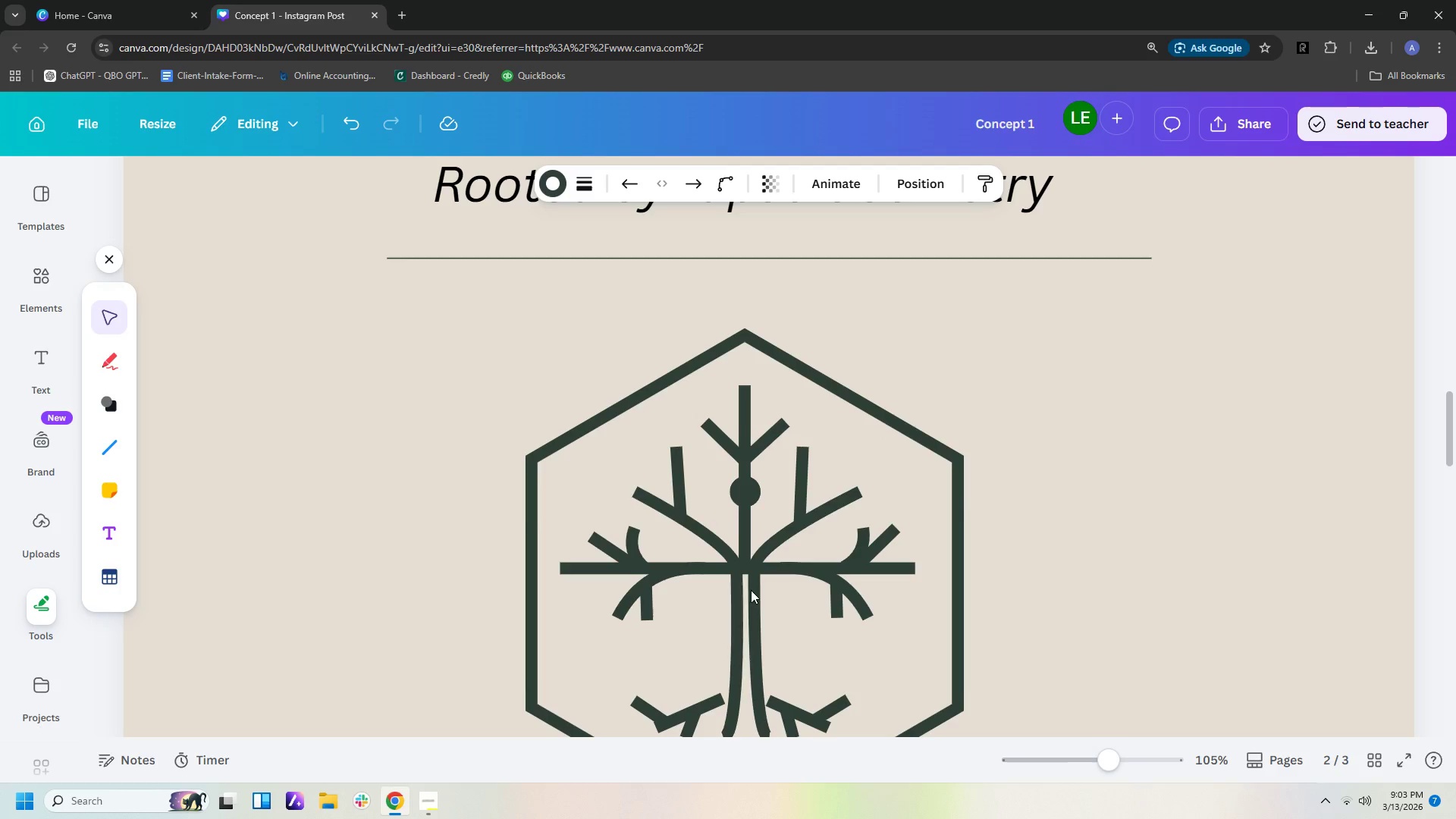 
key(ArrowLeft)
 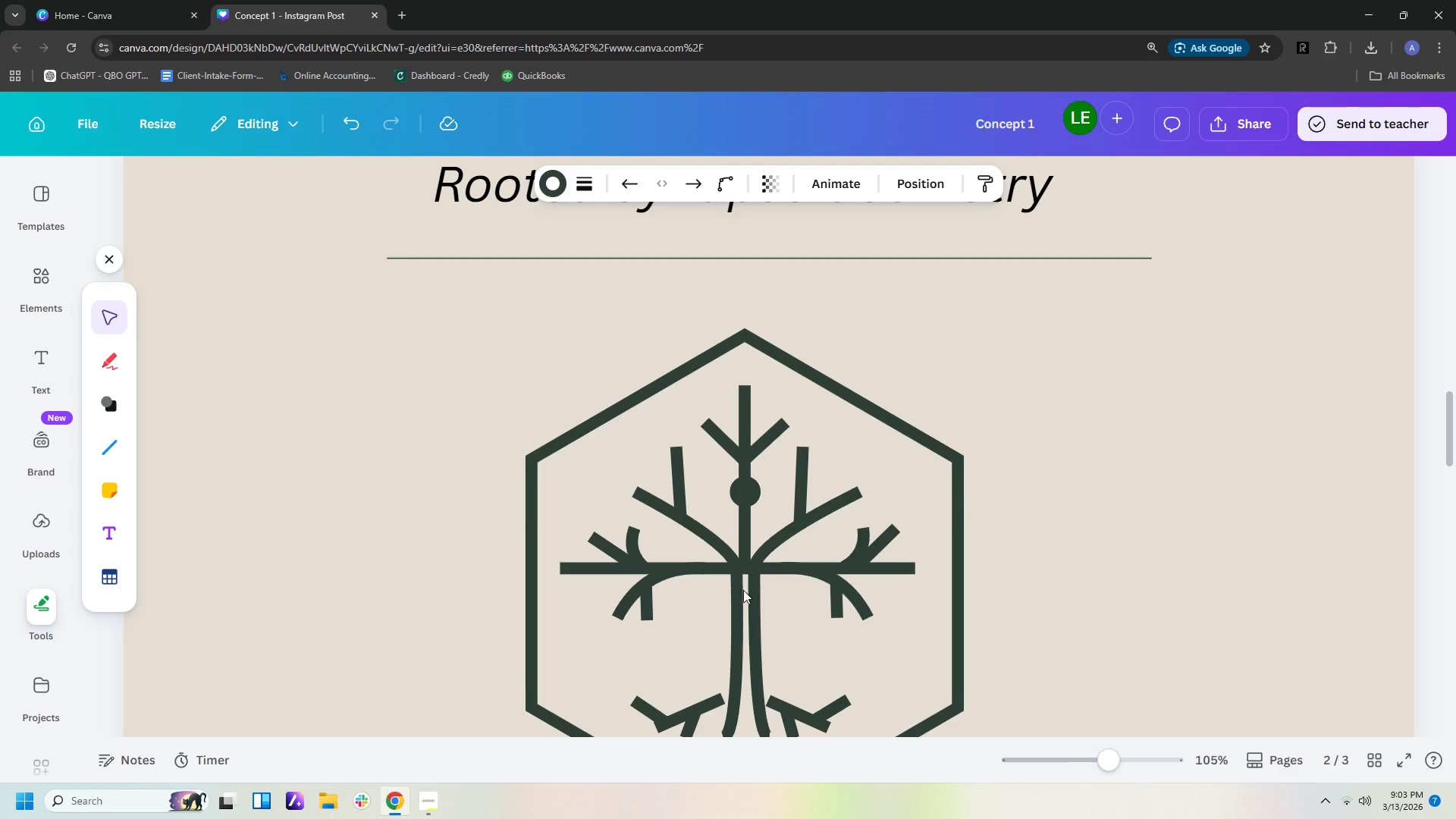 
key(ArrowRight)
 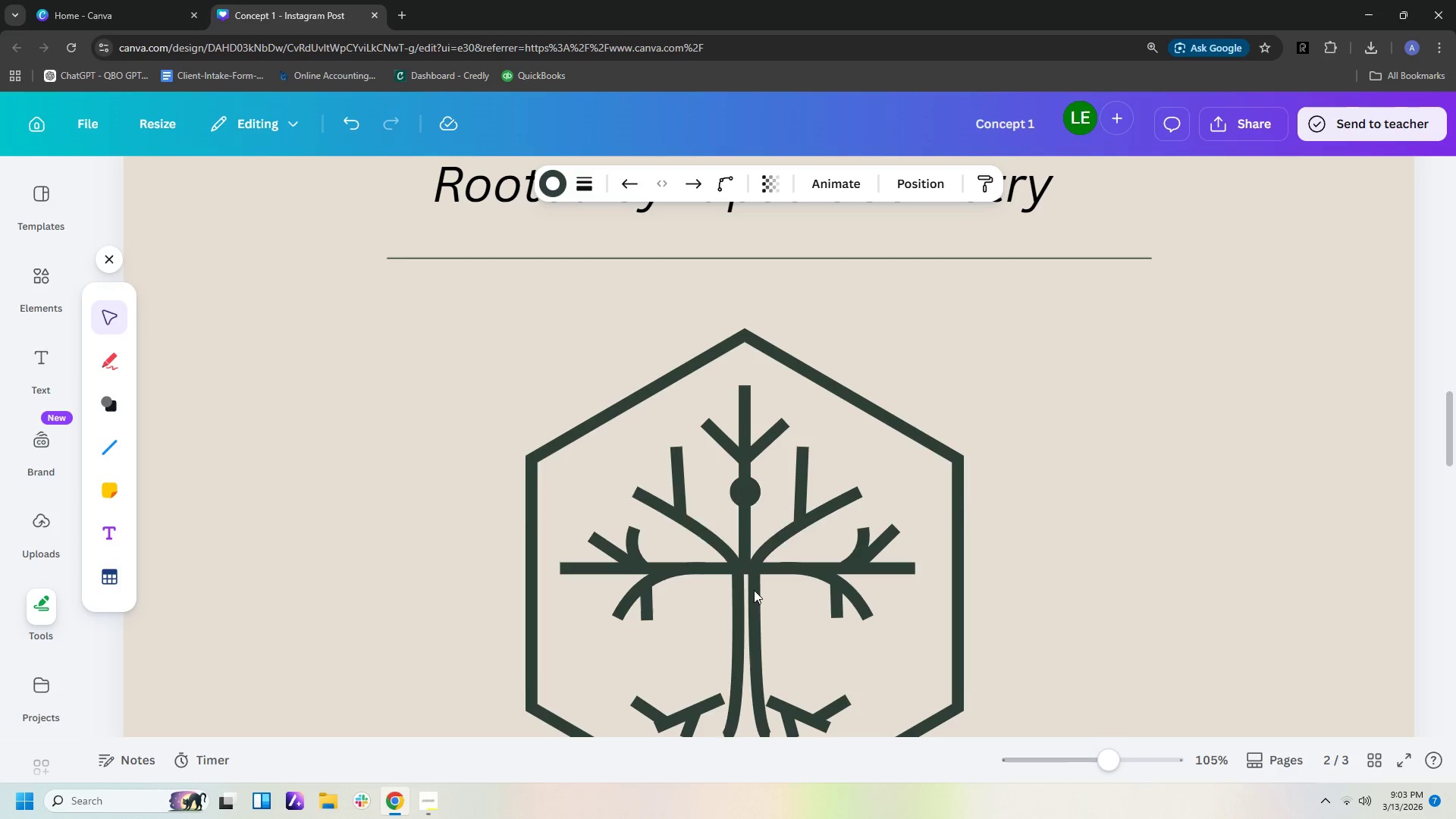 
left_click([755, 590])
 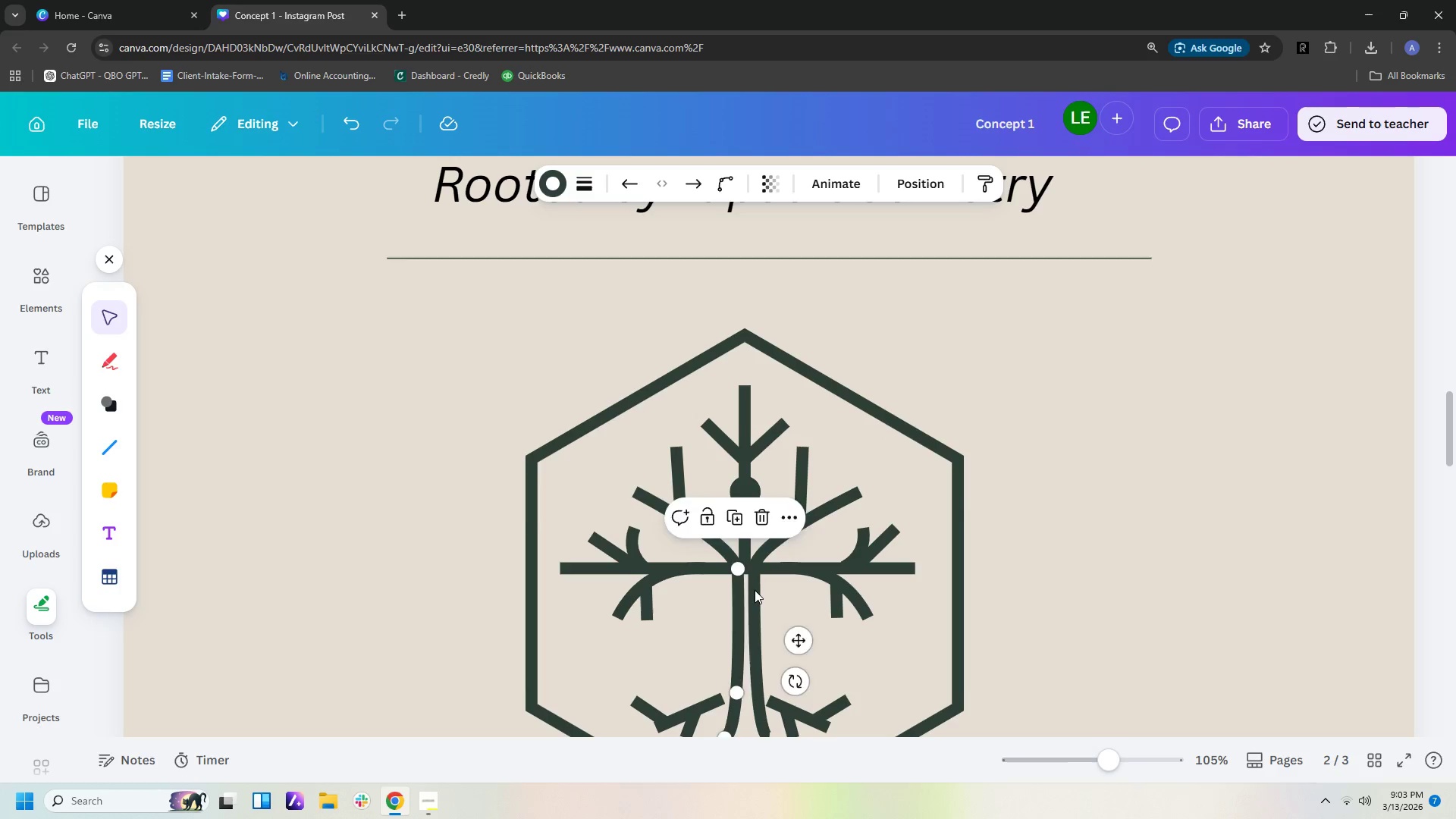 
key(ArrowLeft)
 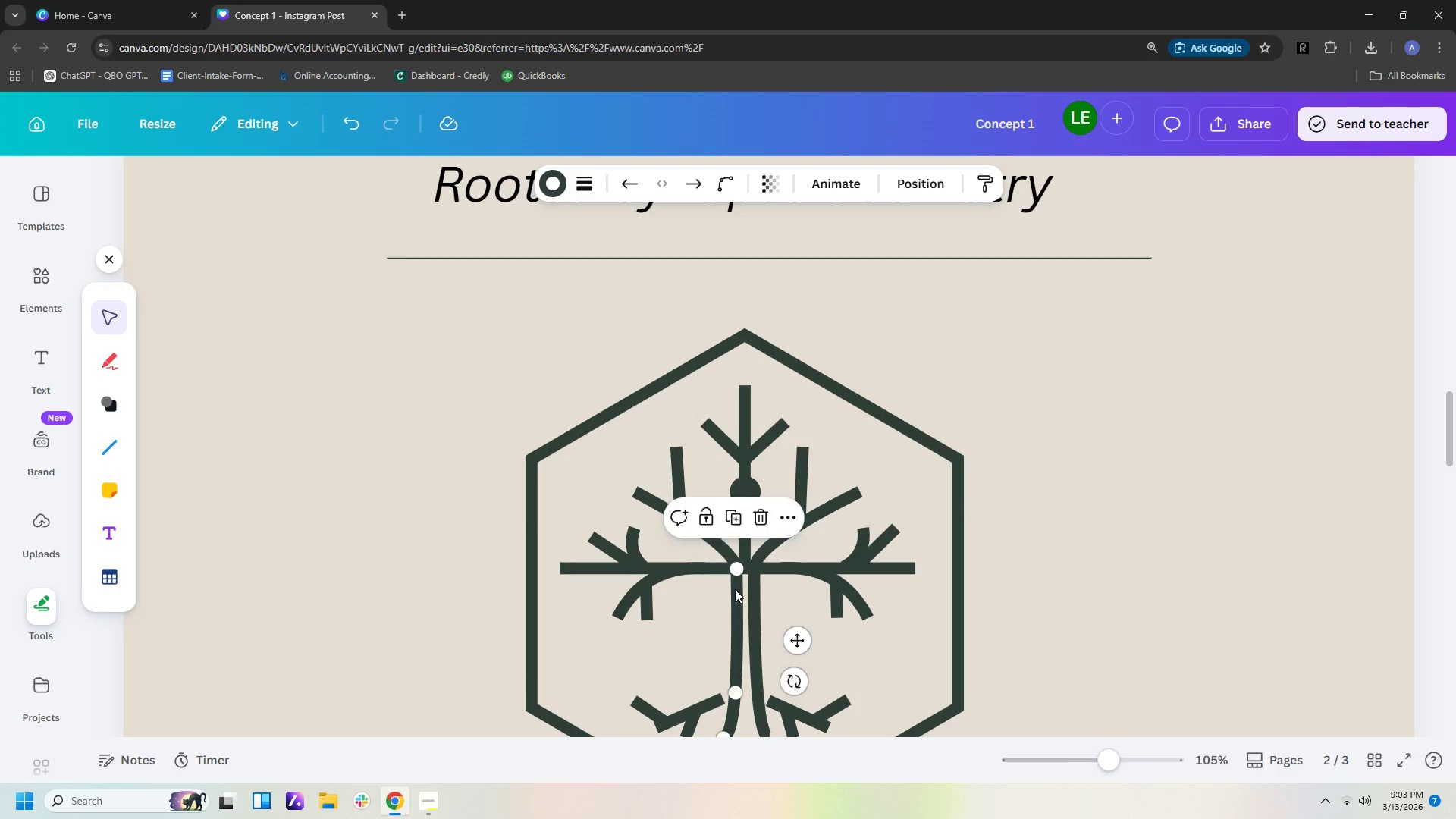 
left_click([735, 589])
 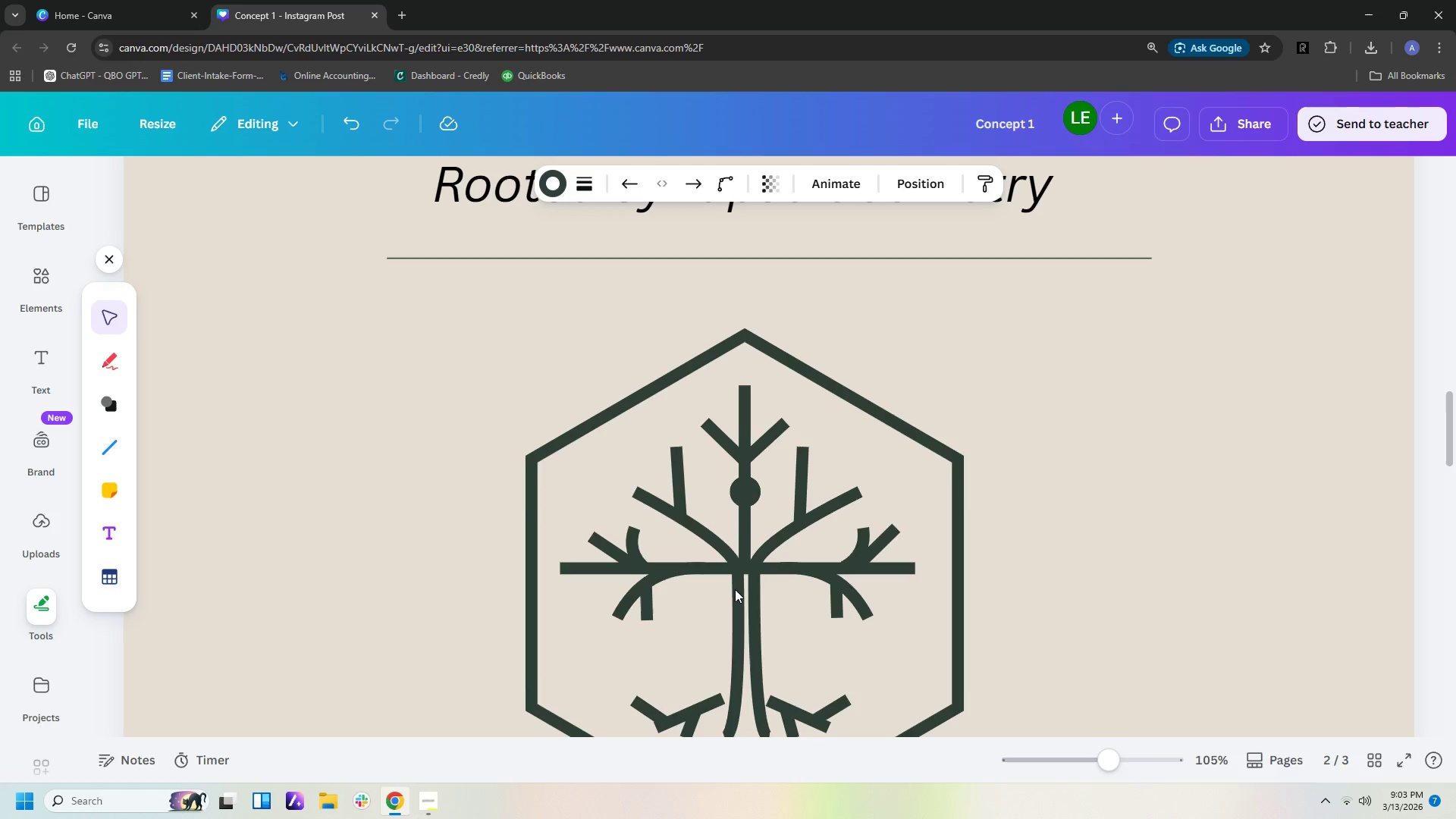 
key(ArrowRight)
 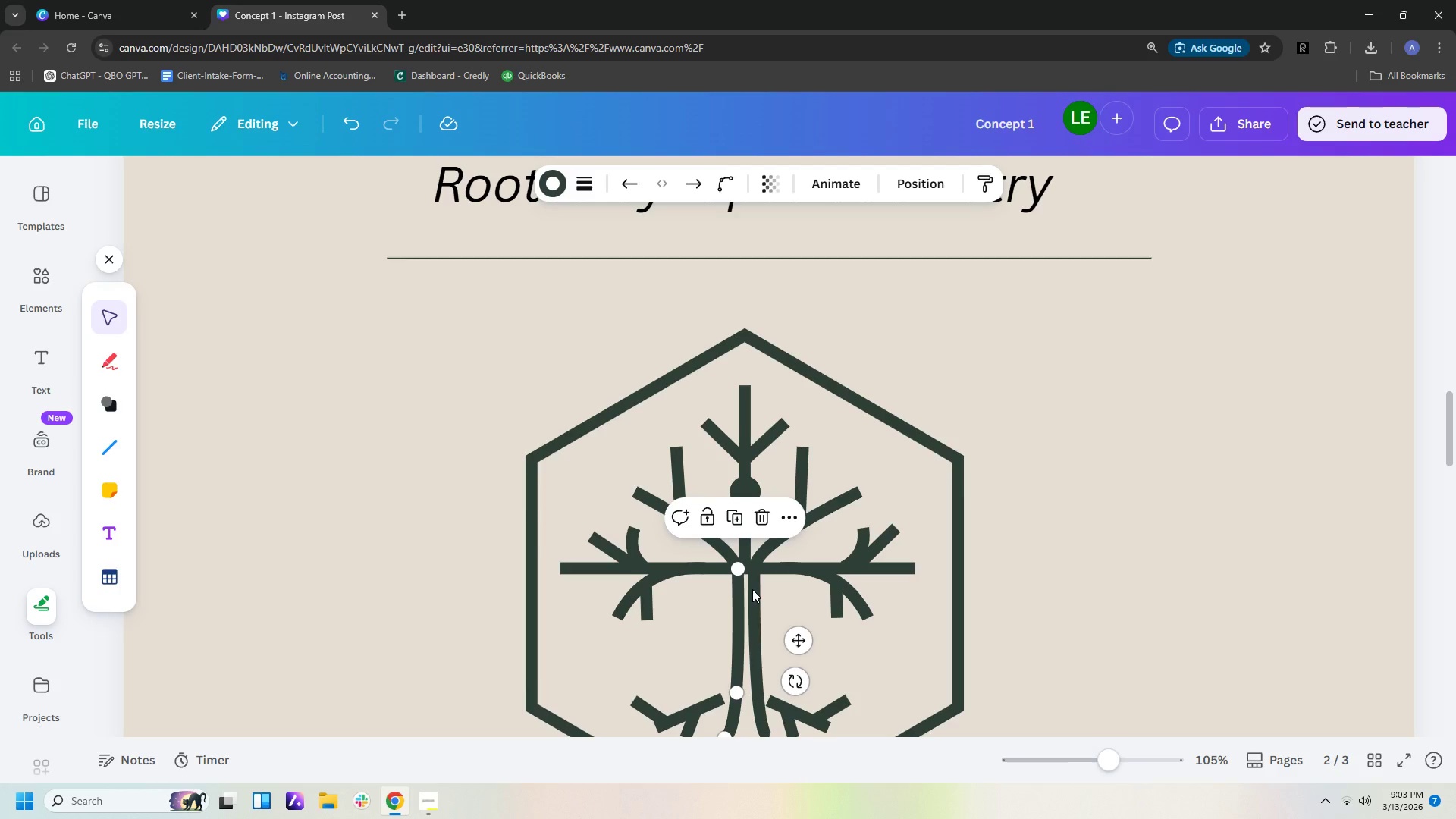 
double_click([753, 589])
 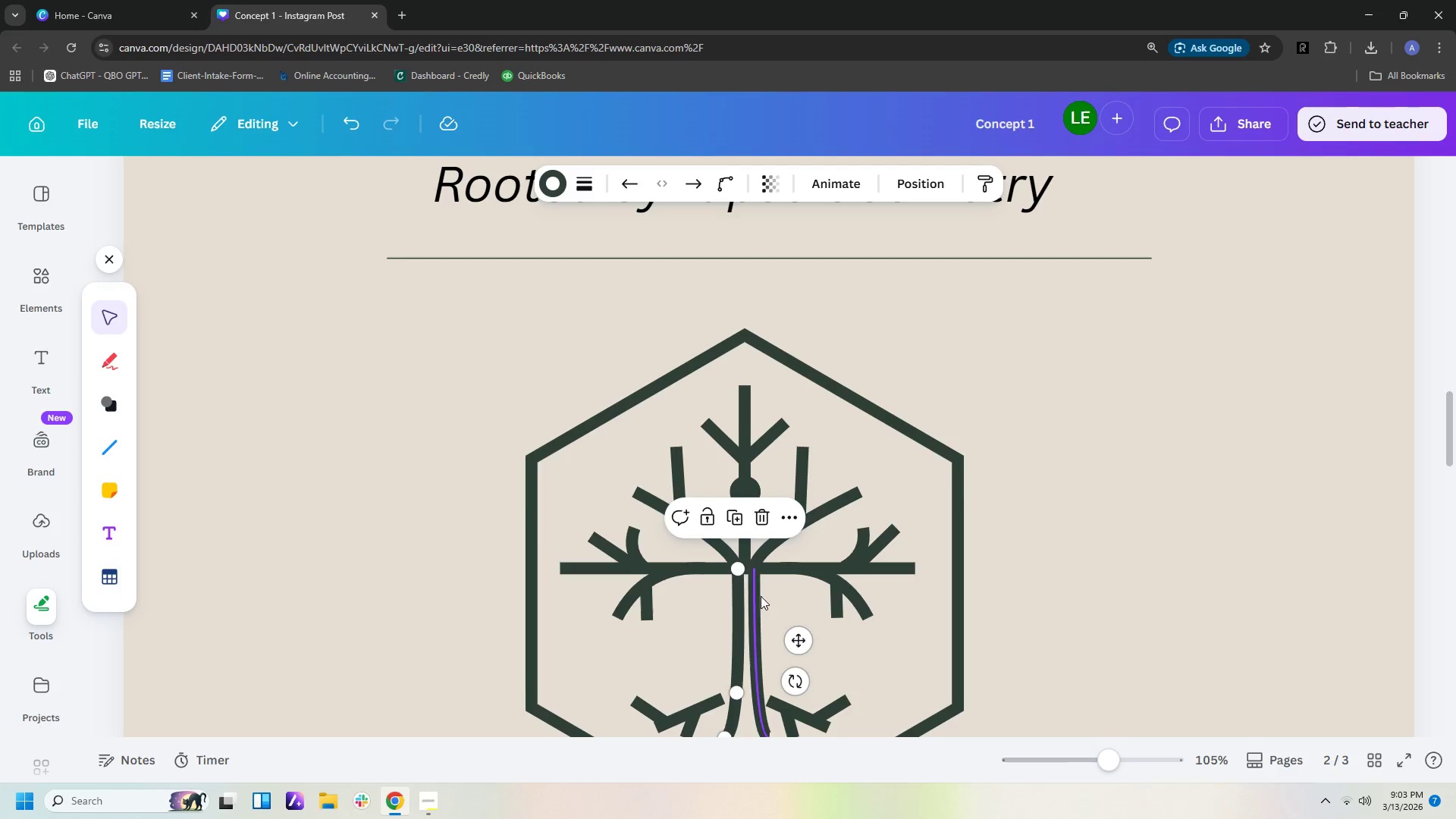 
triple_click([761, 596])
 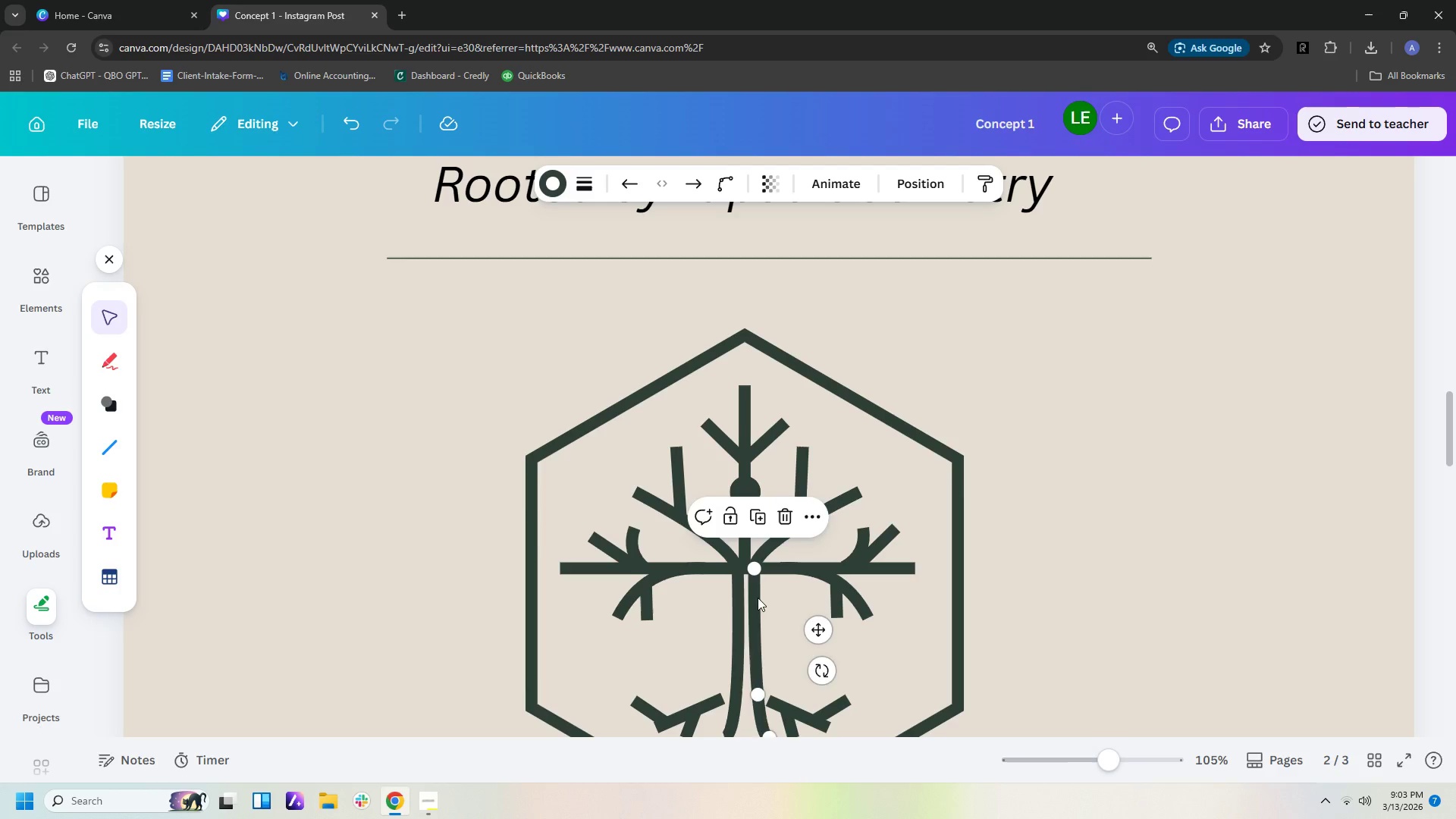 
key(ArrowLeft)
 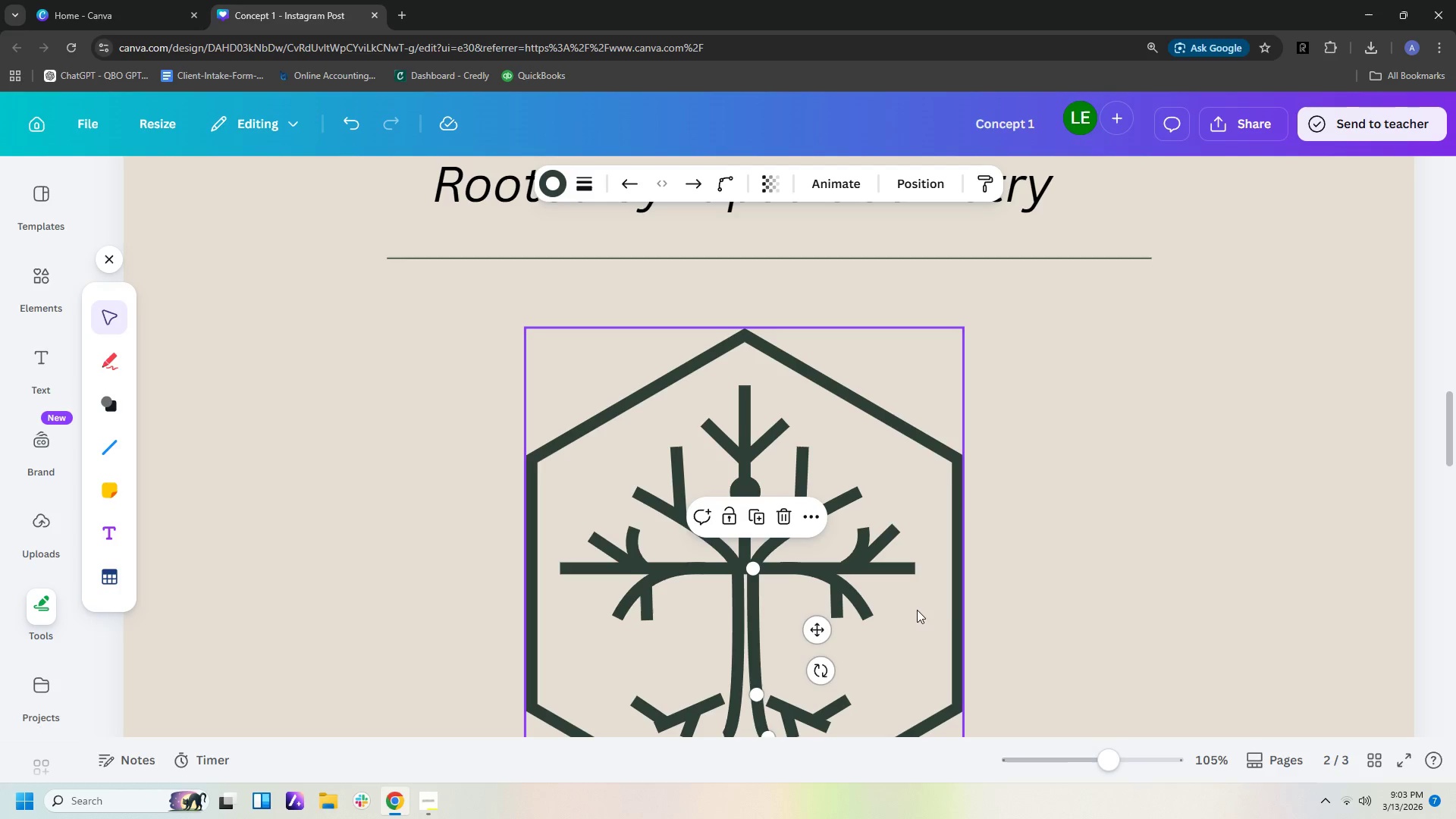 
left_click([996, 610])
 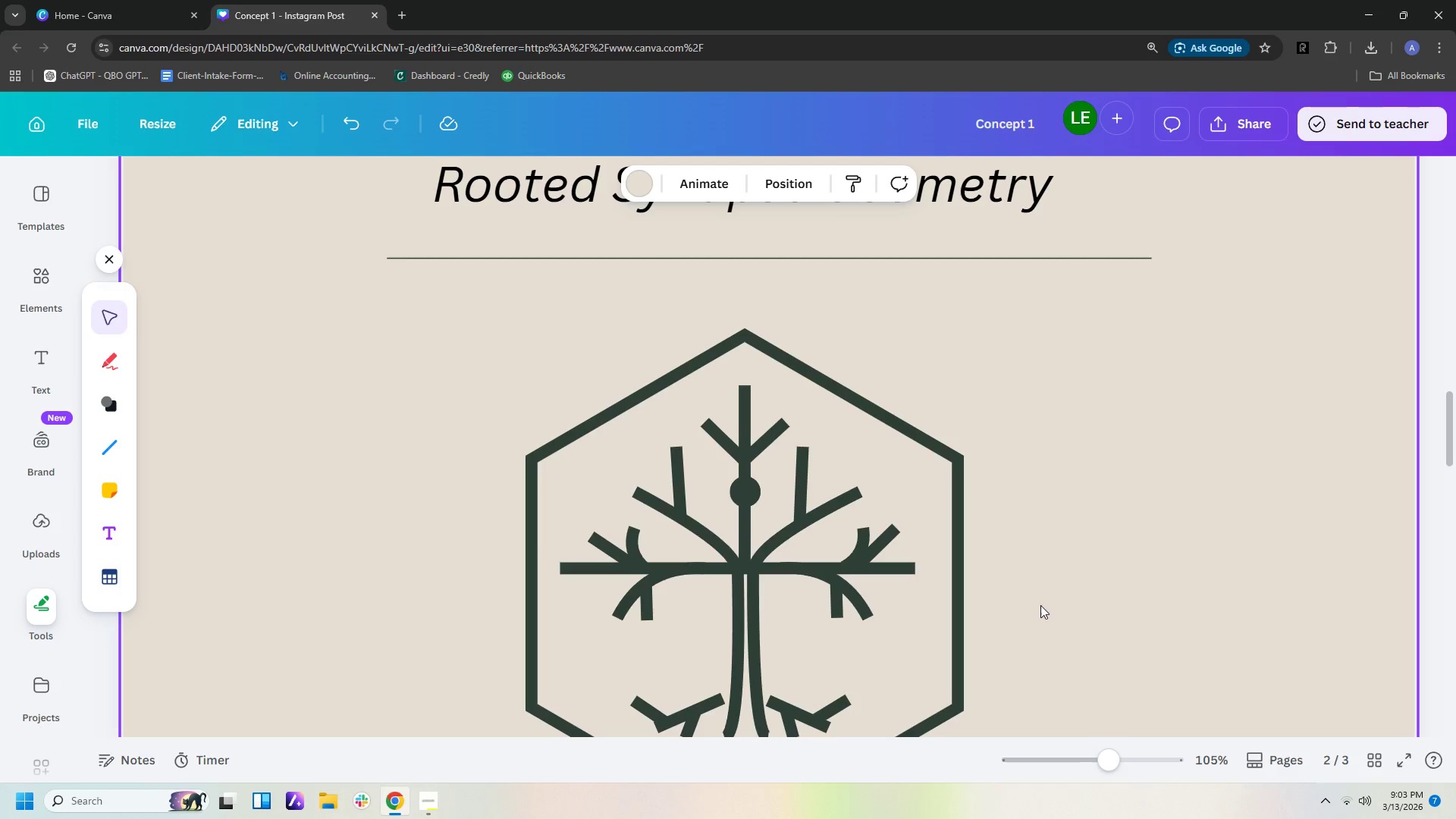 
scroll: coordinate [1043, 608], scroll_direction: down, amount: 2.0
 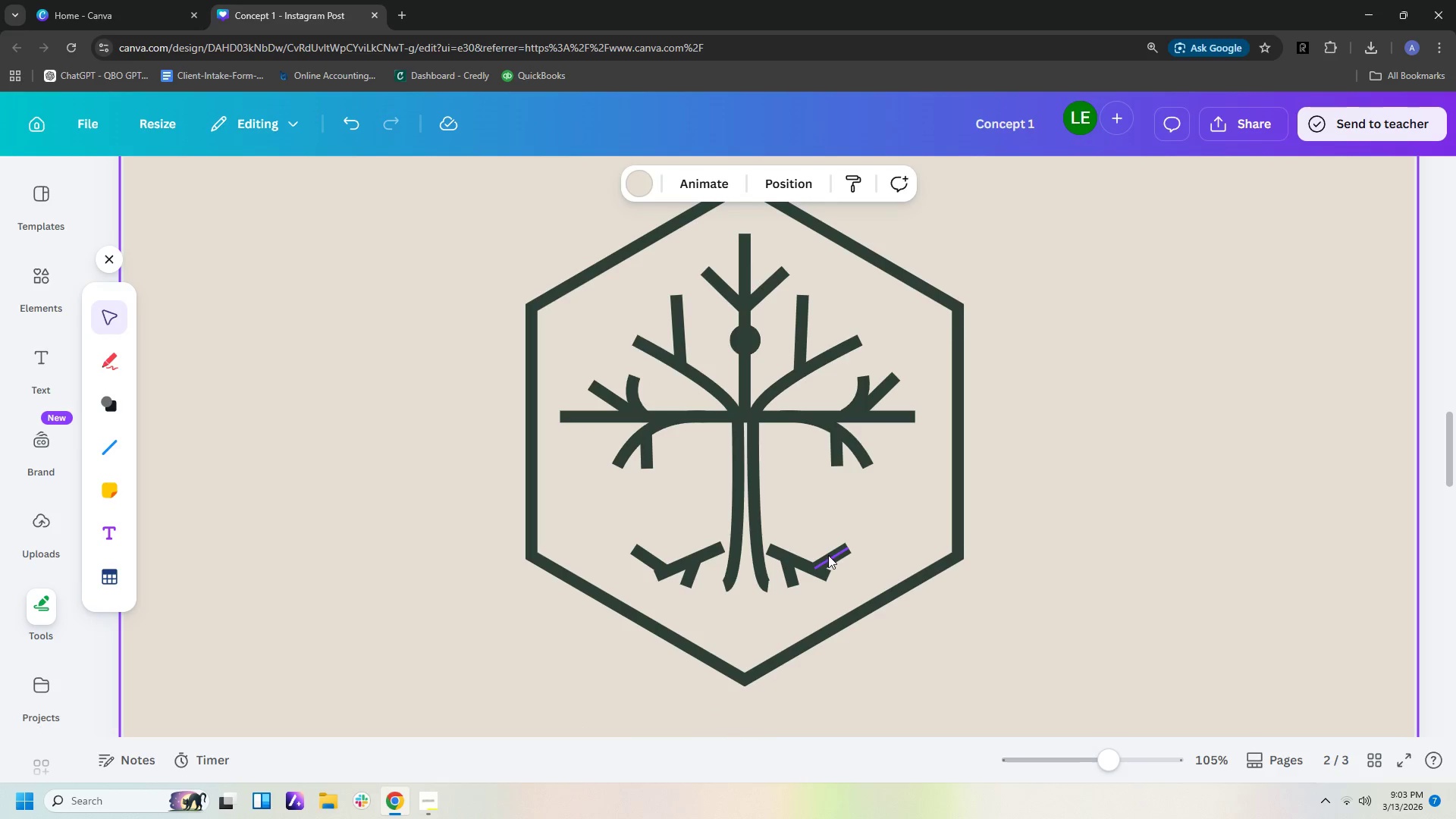 
left_click_drag(start_coordinate=[829, 555], to_coordinate=[847, 533])
 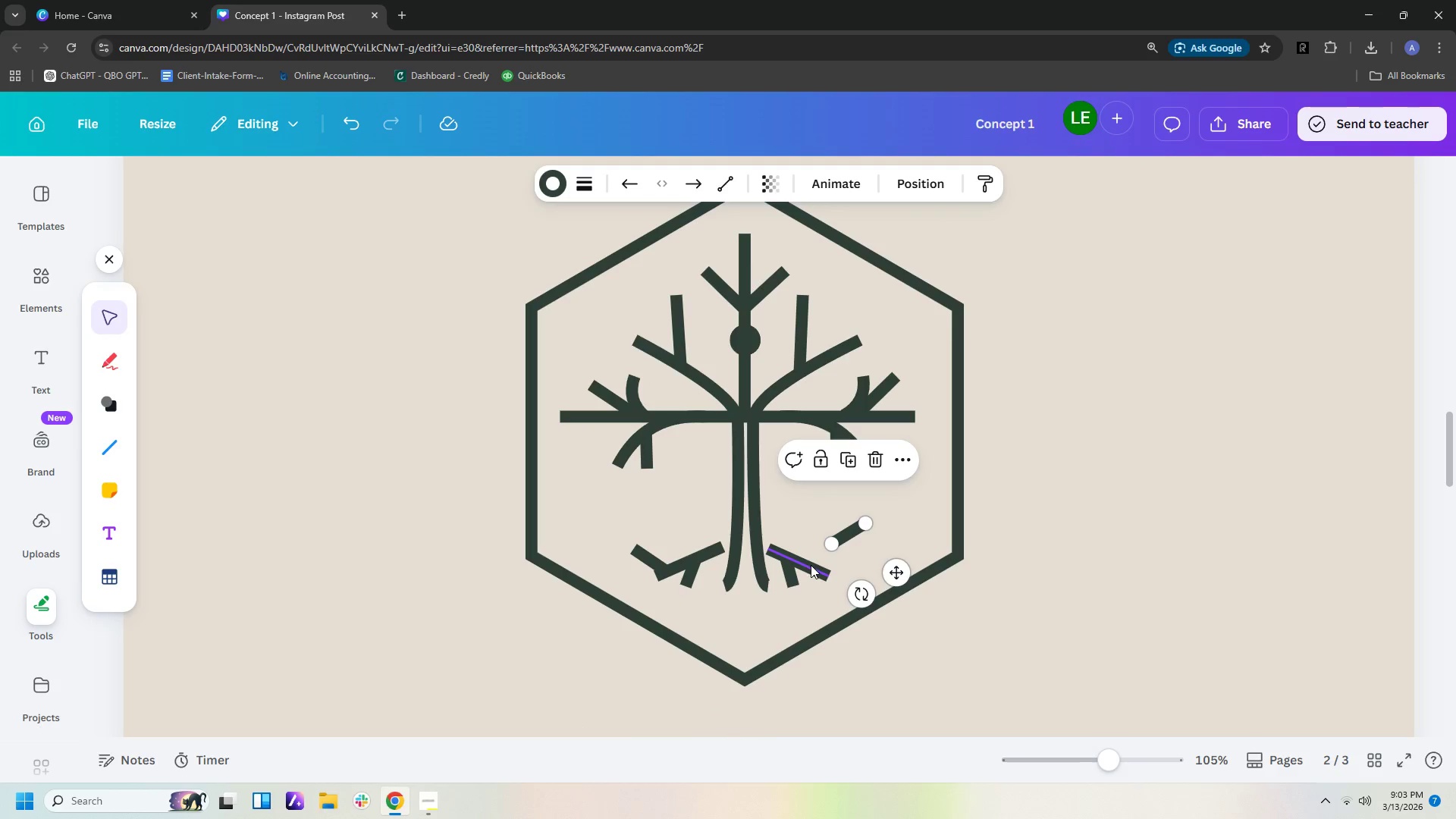 
left_click_drag(start_coordinate=[811, 565], to_coordinate=[813, 541])
 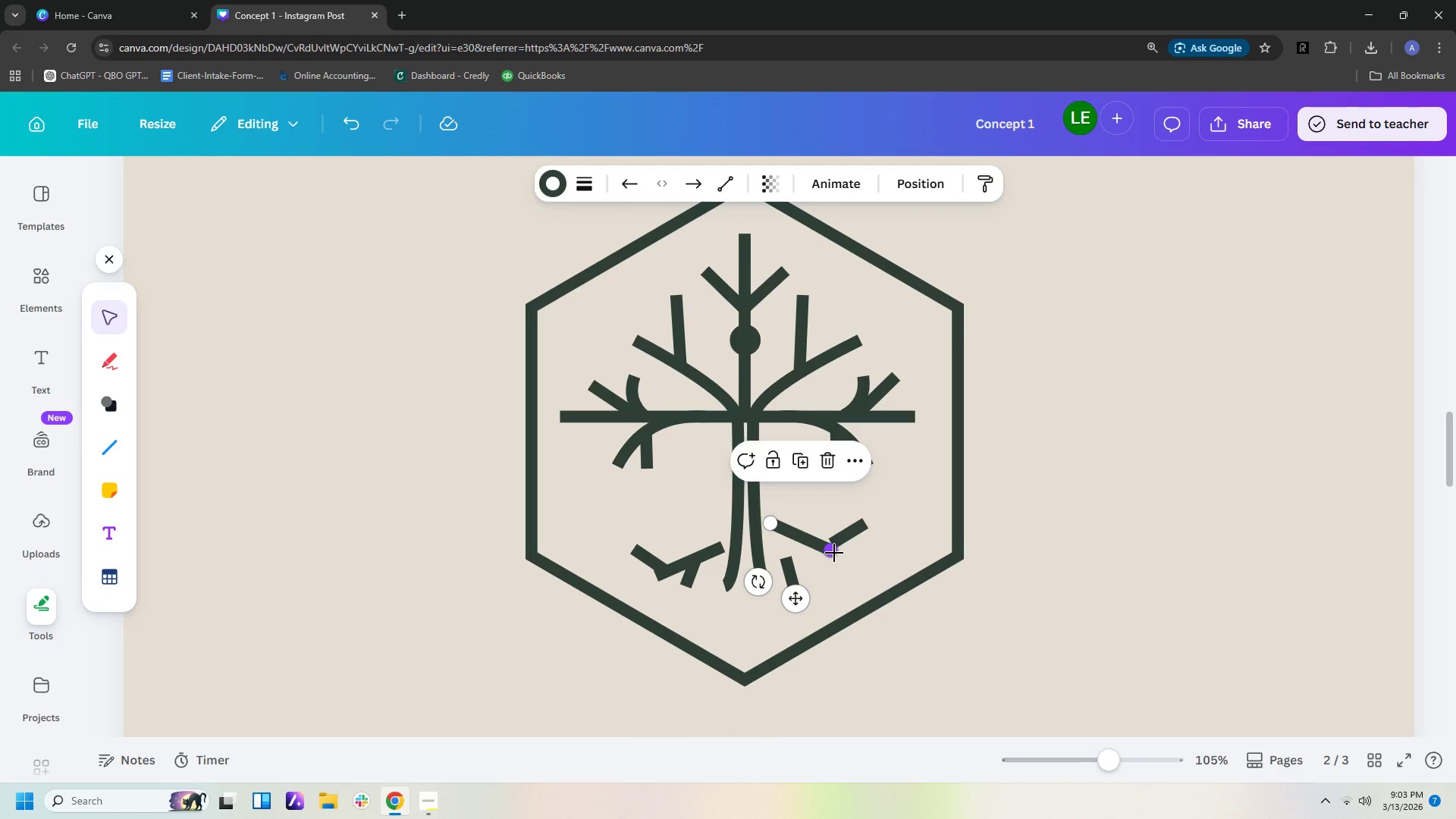 
left_click_drag(start_coordinate=[834, 553], to_coordinate=[836, 573])
 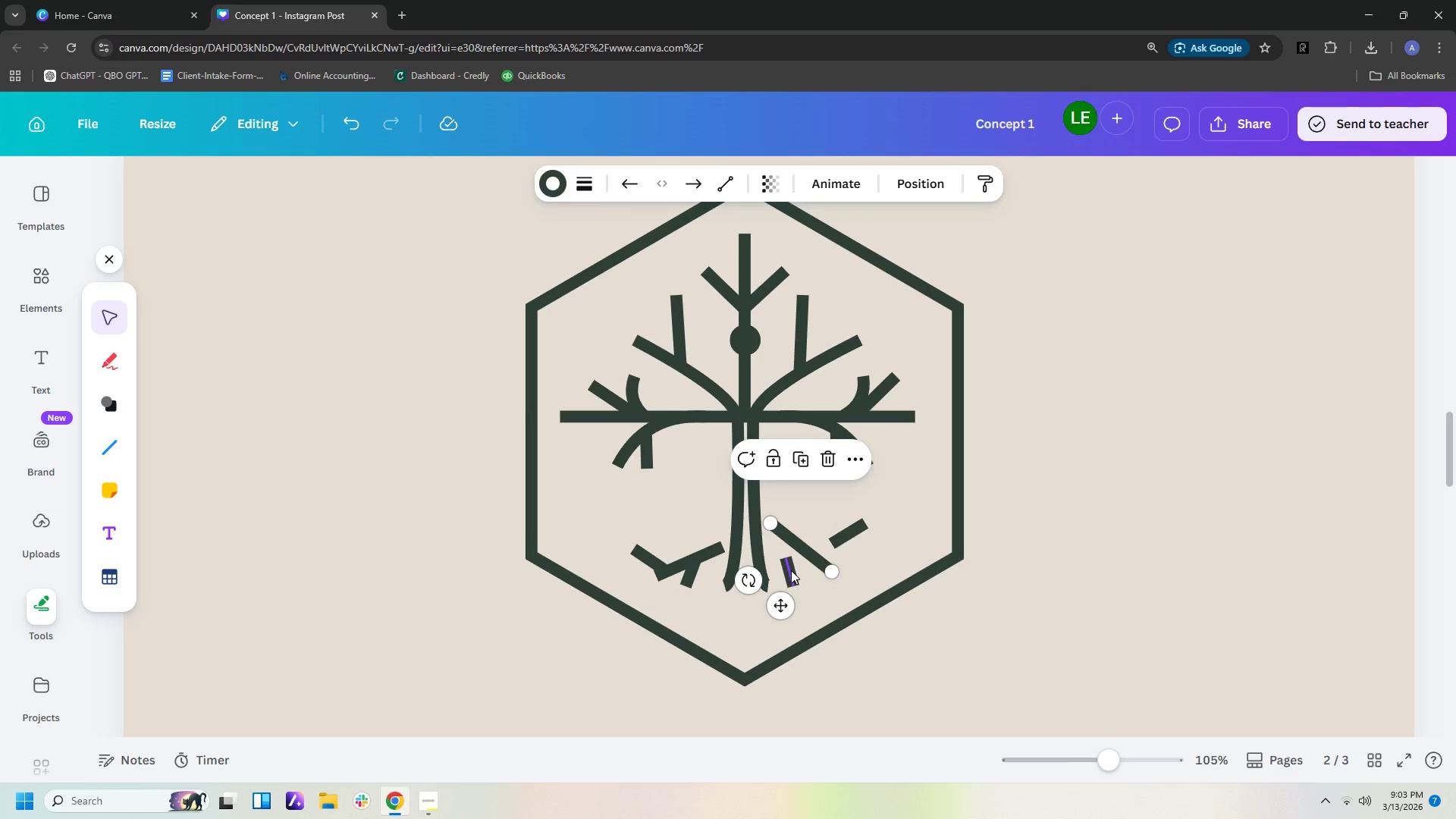 
left_click_drag(start_coordinate=[791, 570], to_coordinate=[796, 555])
 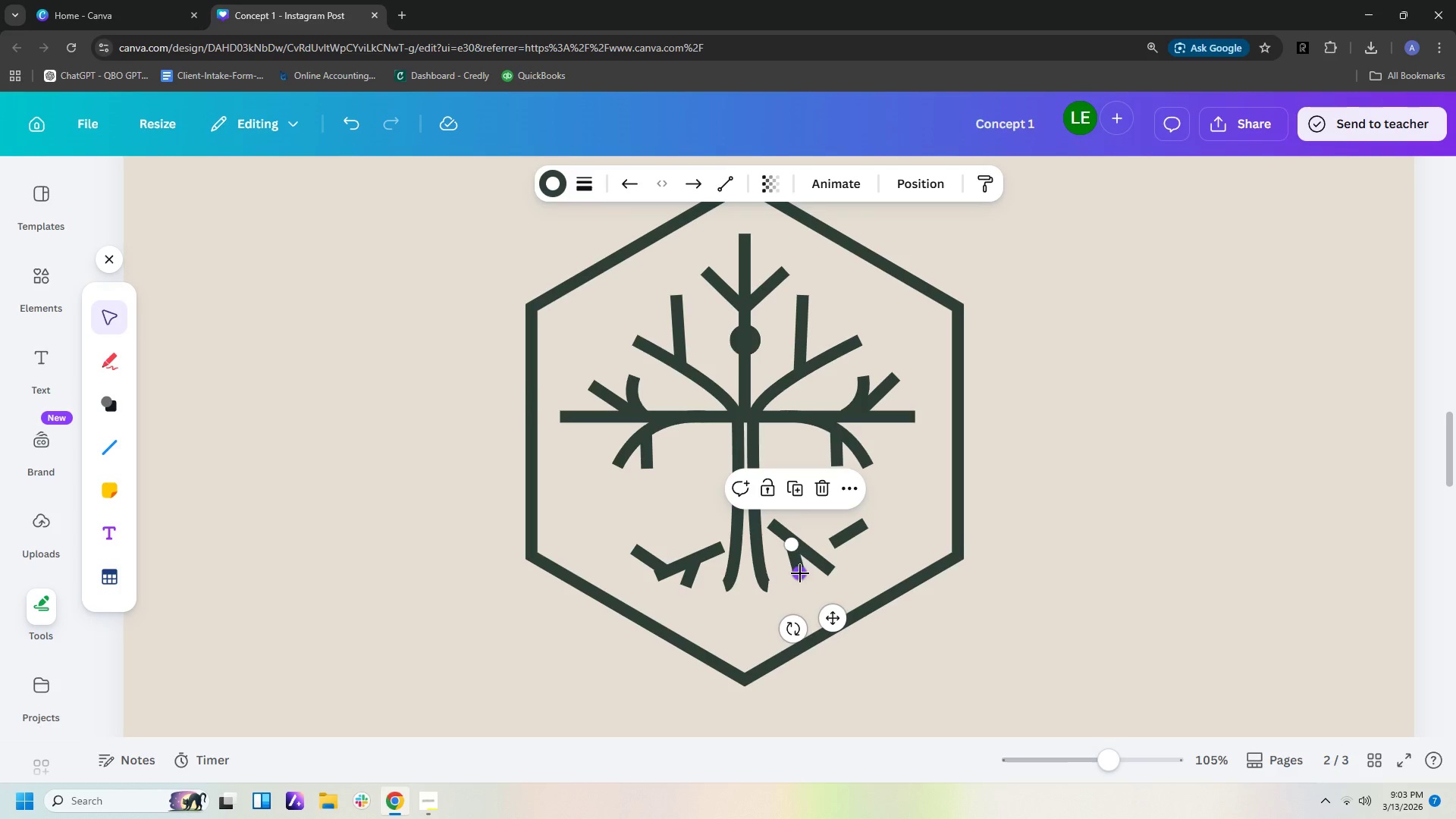 
left_click_drag(start_coordinate=[800, 573], to_coordinate=[789, 577])
 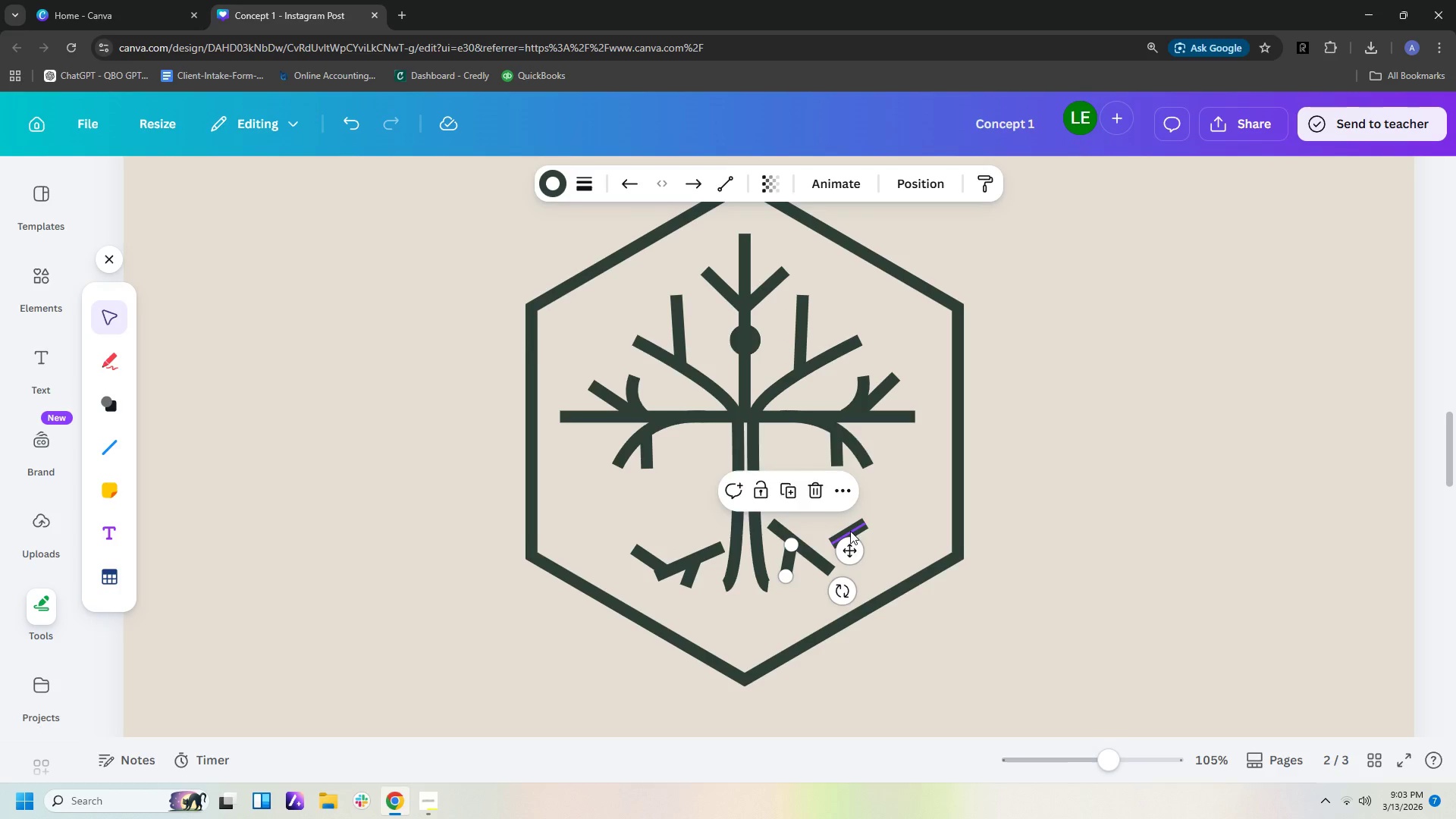 
left_click_drag(start_coordinate=[850, 531], to_coordinate=[825, 541])
 